 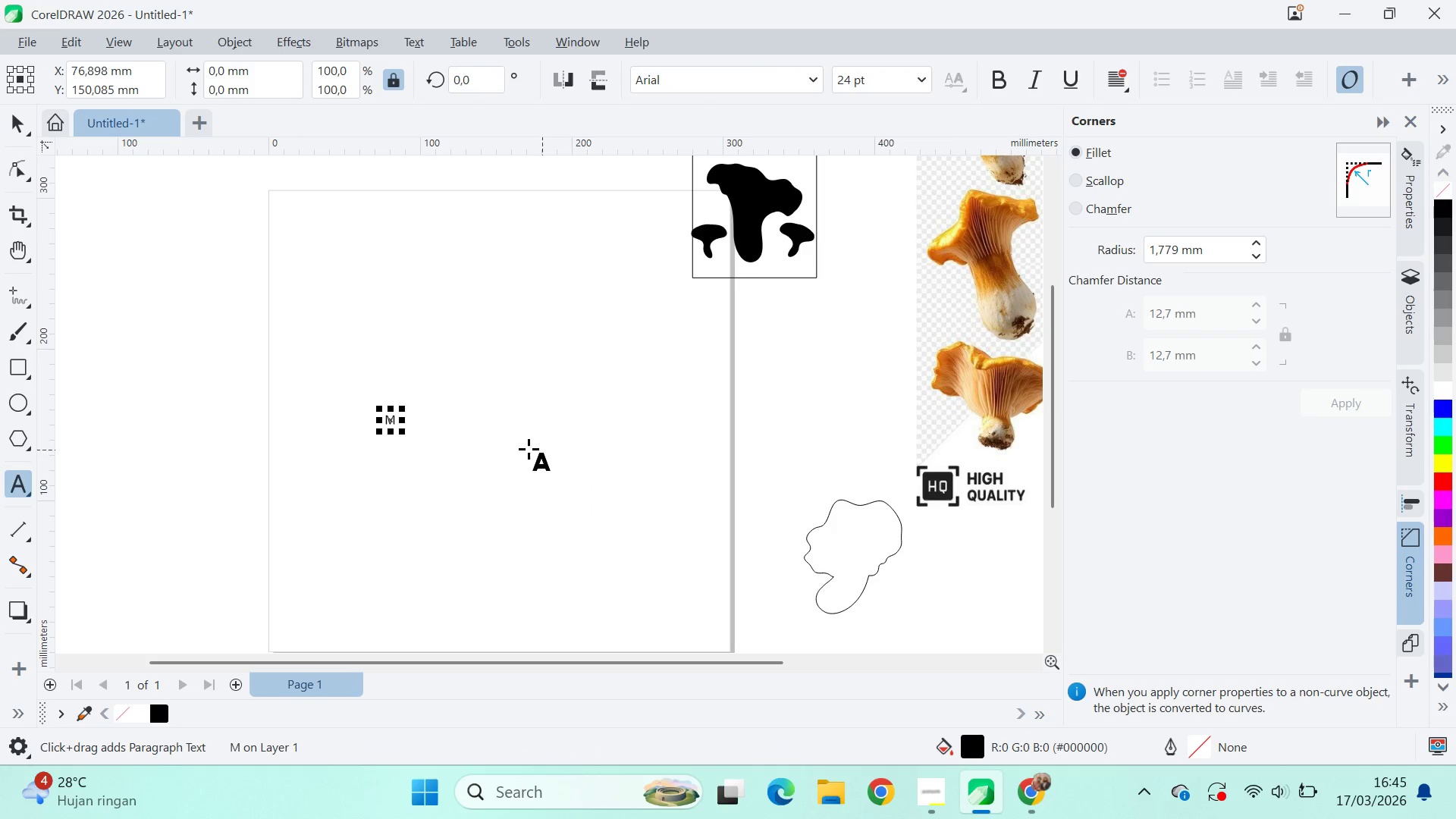 
left_click_drag(start_coordinate=[402, 411], to_coordinate=[471, 368])
 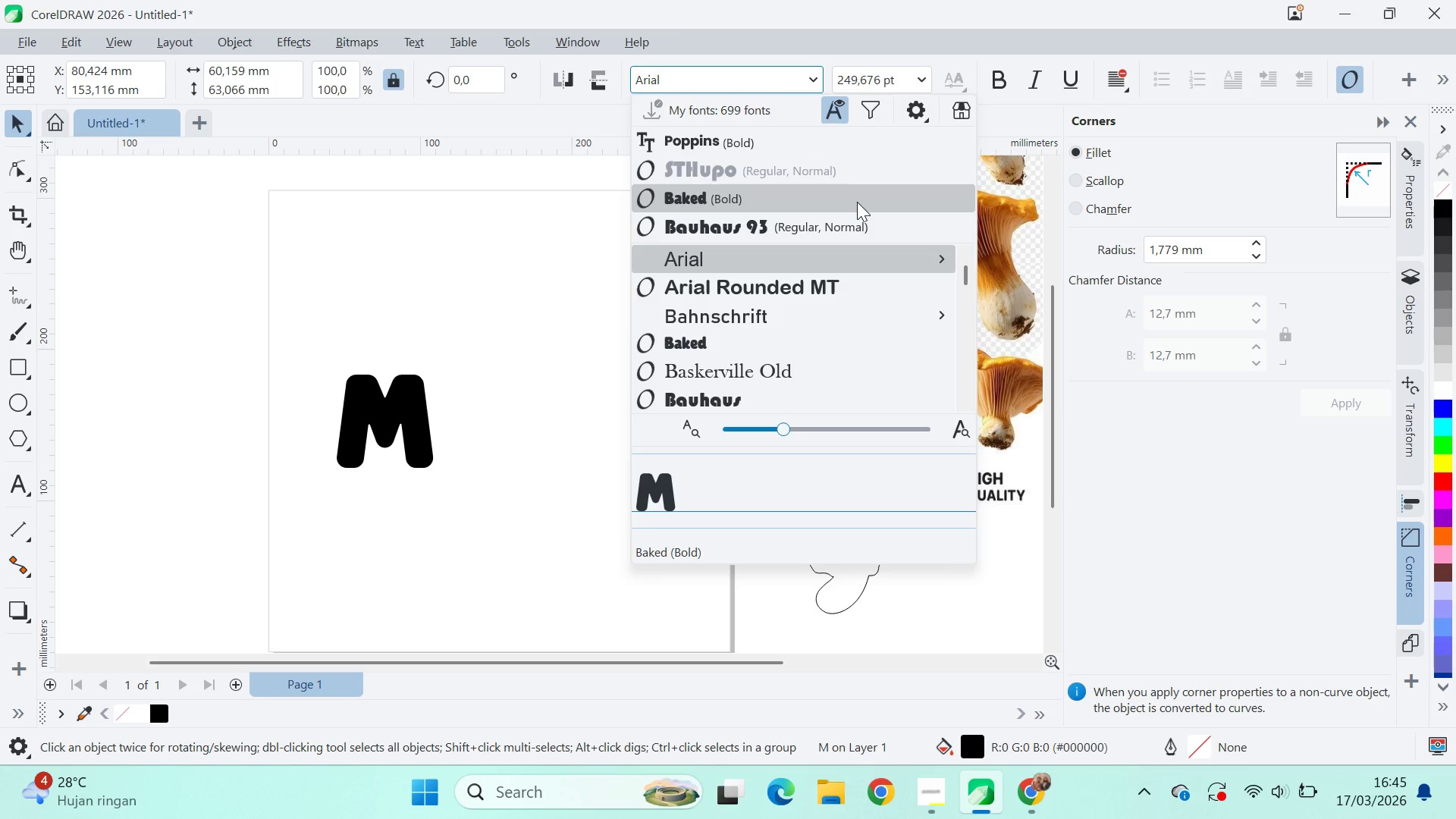 
left_click([857, 202])
 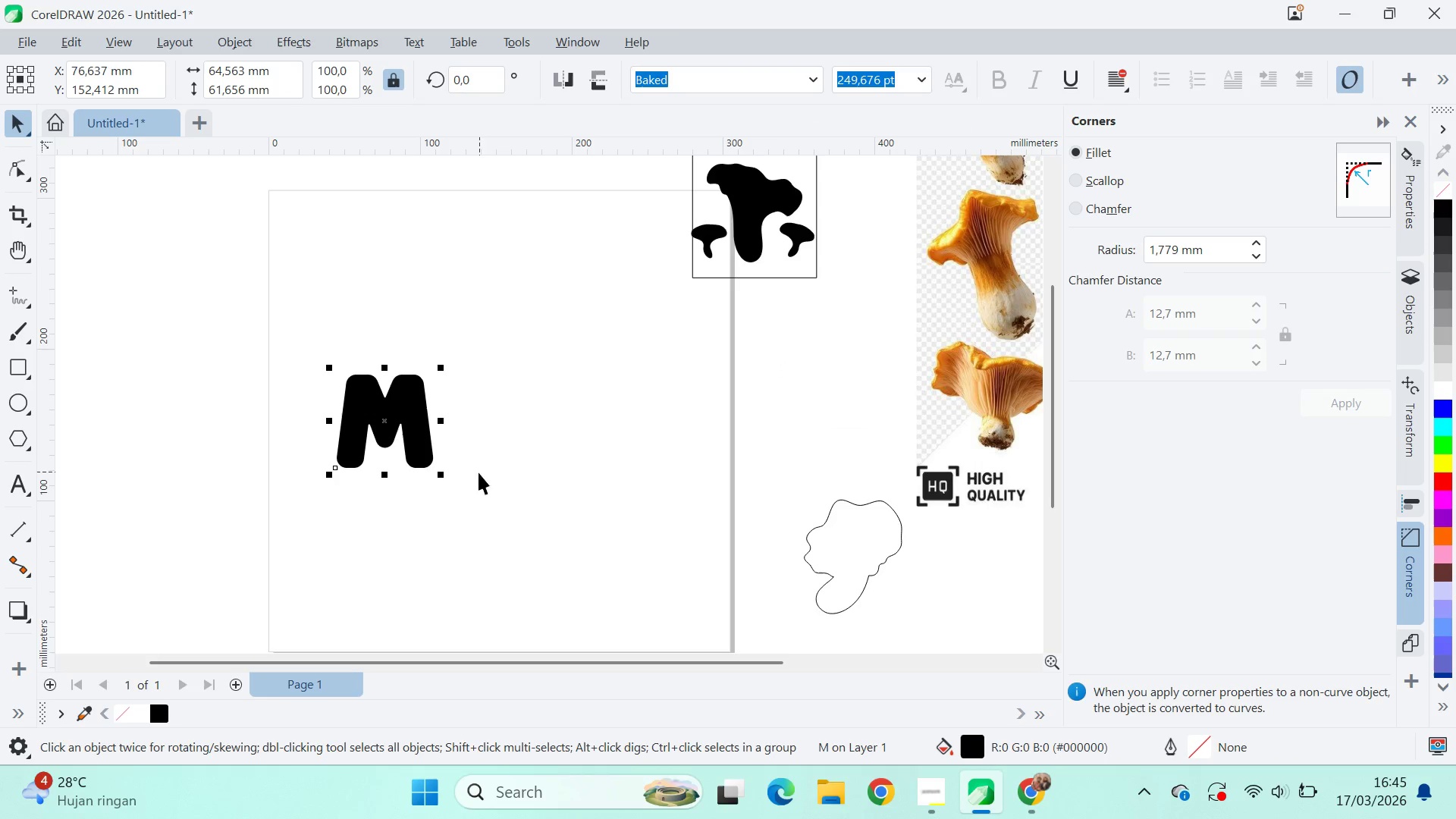 
key(Alt+Tab)
 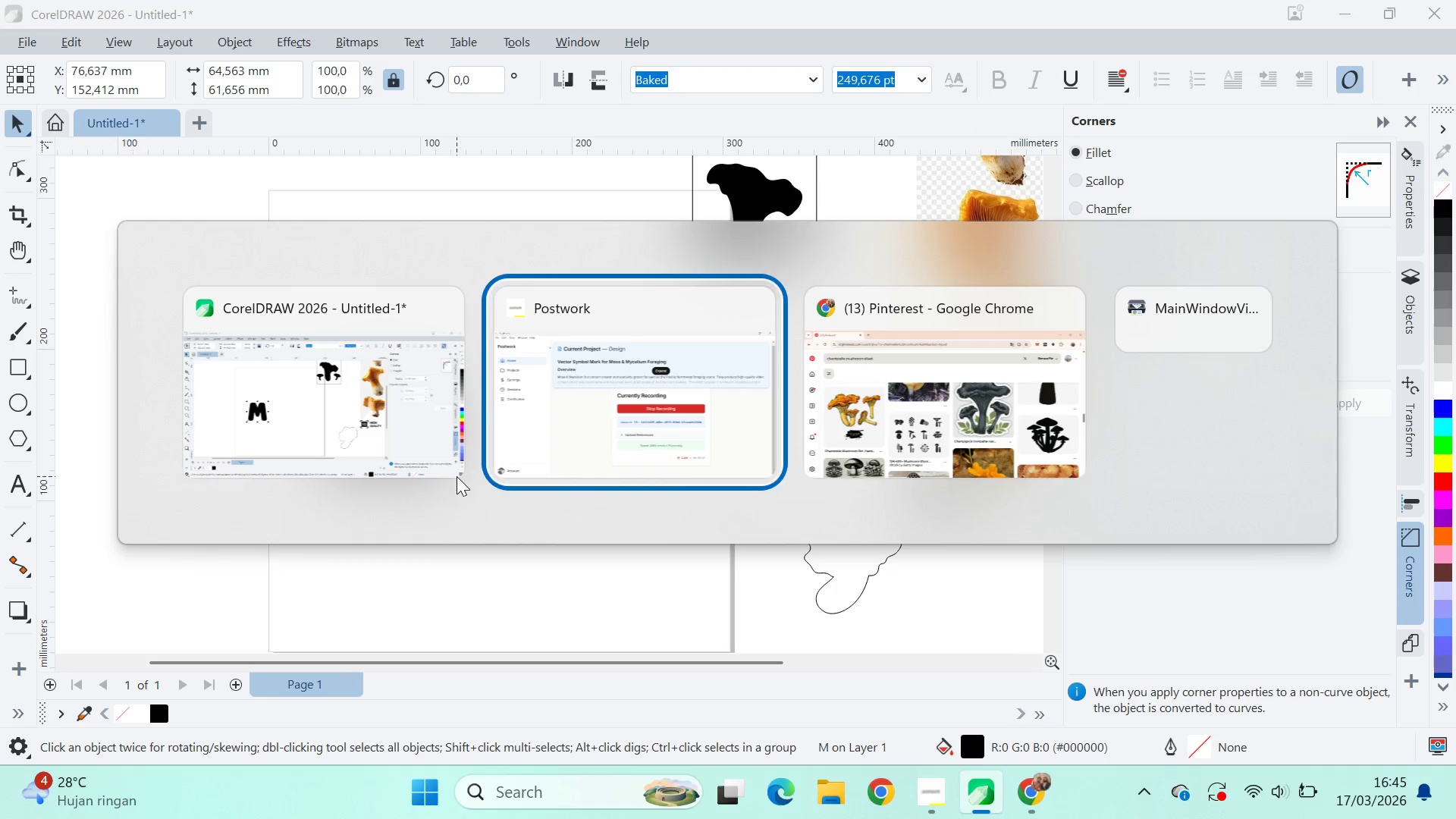 
key(Alt+Tab)
 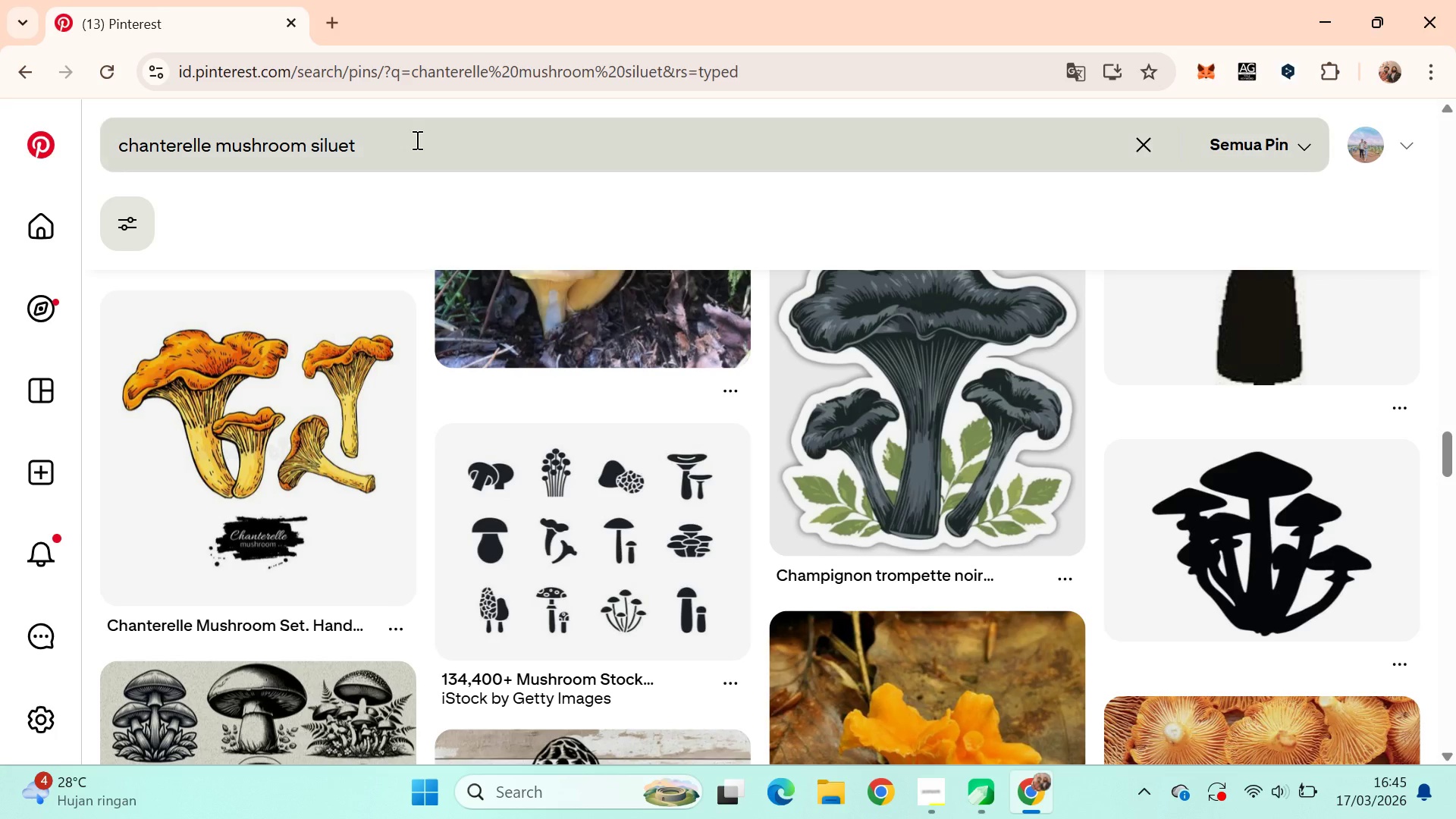 
double_click([416, 140])
 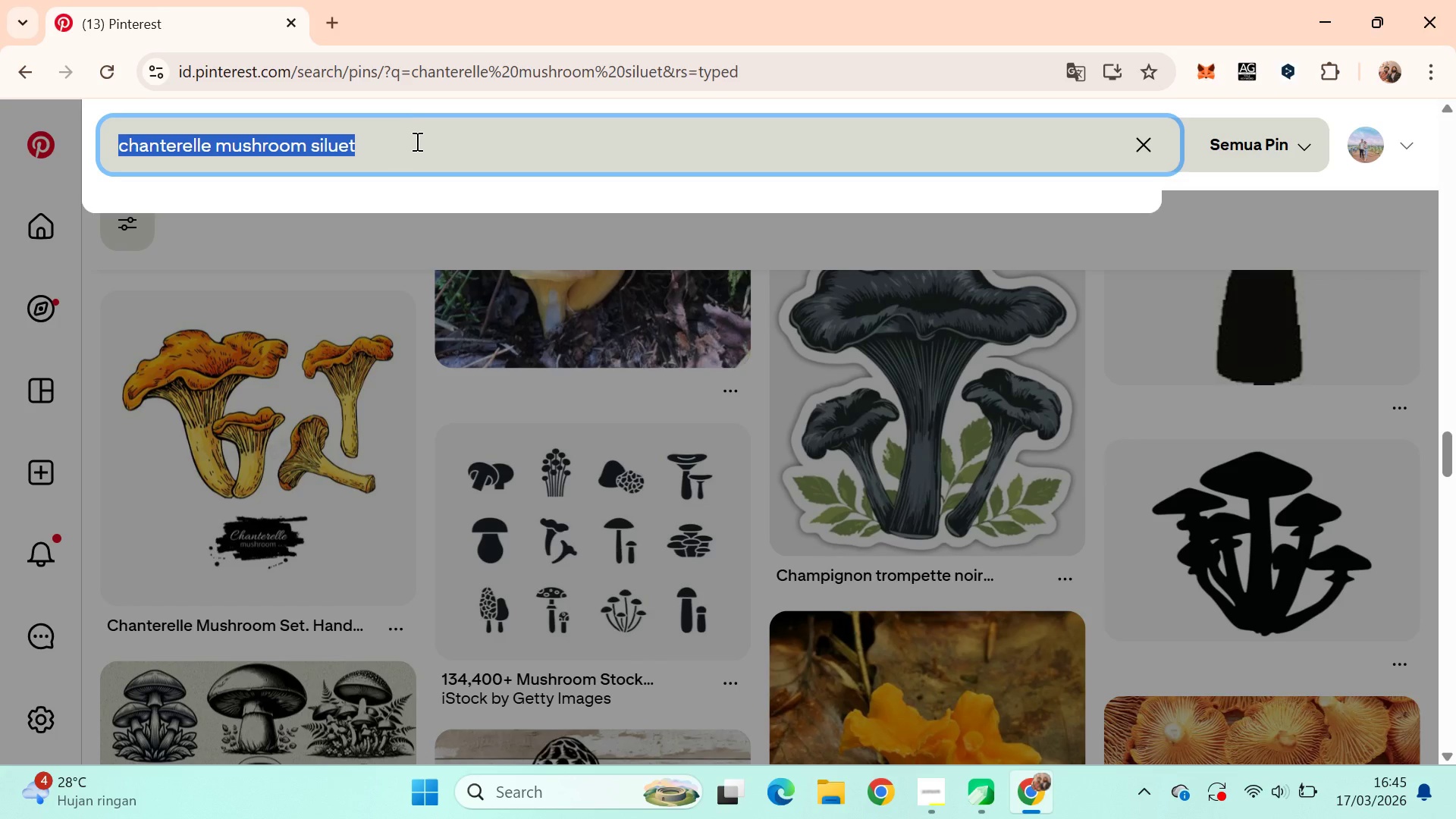 
type(font geometi)
key(Backspace)
 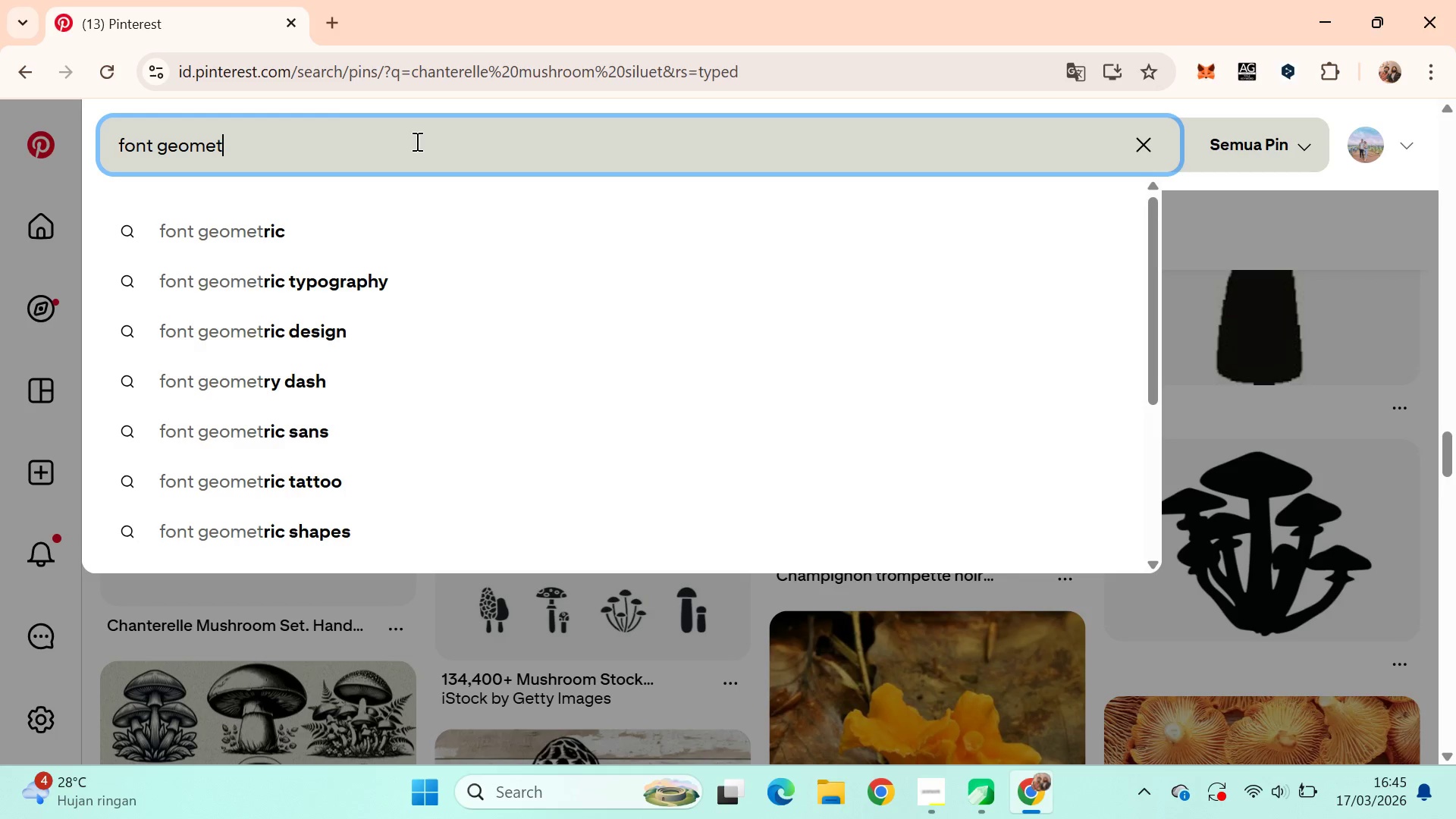 
key(ArrowDown)
 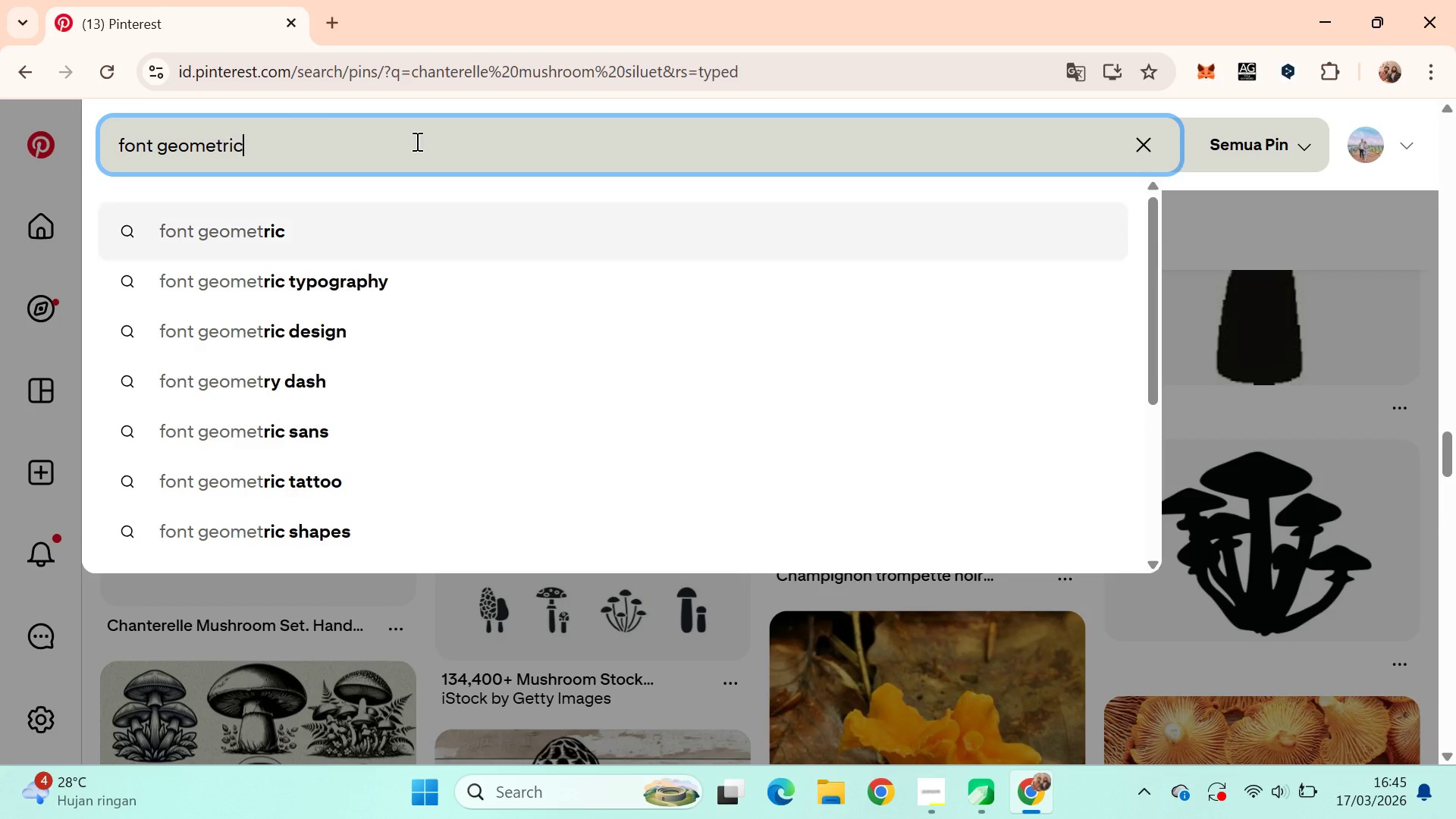 
key(ArrowUp)
 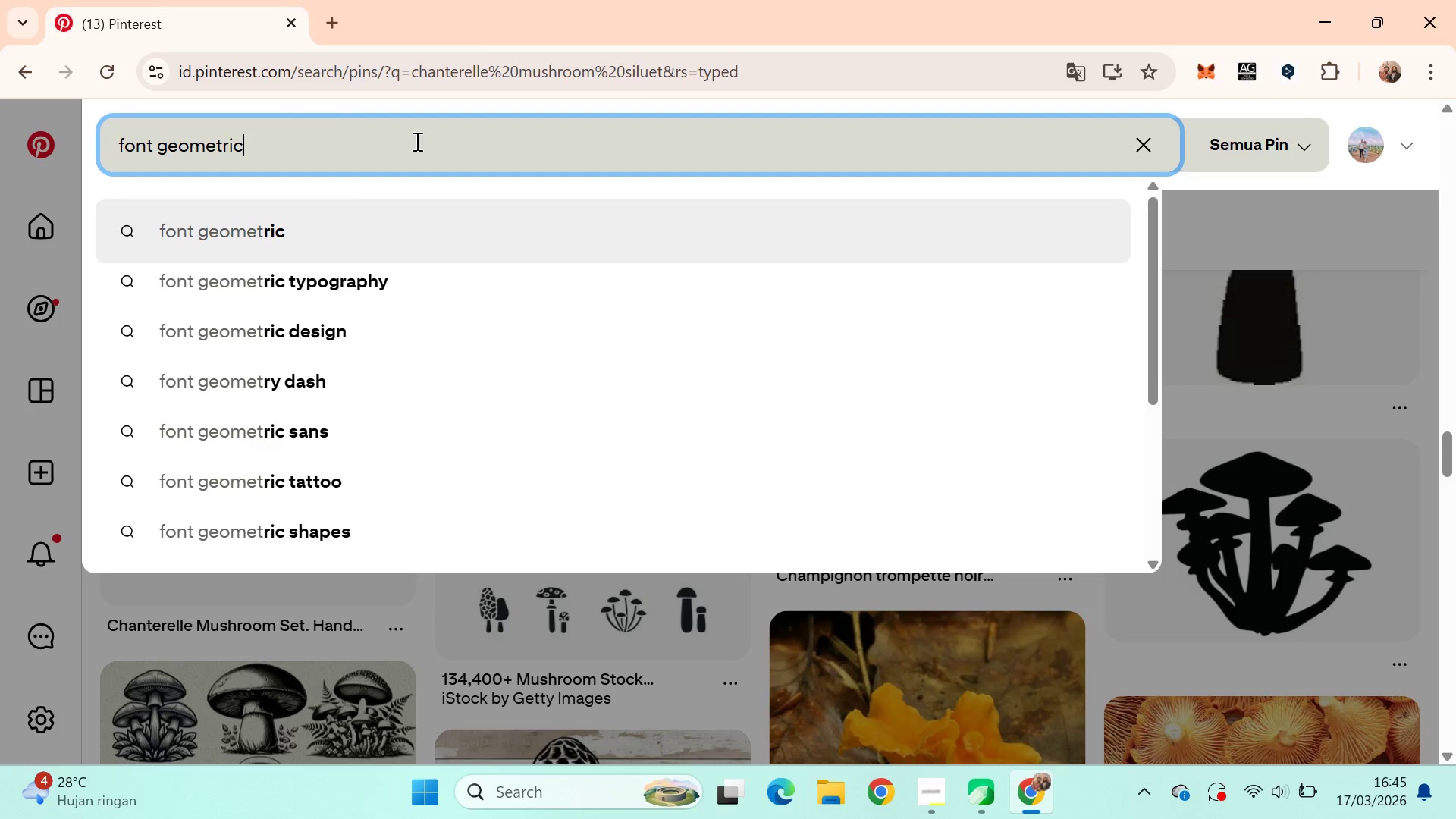 
key(ArrowDown)
 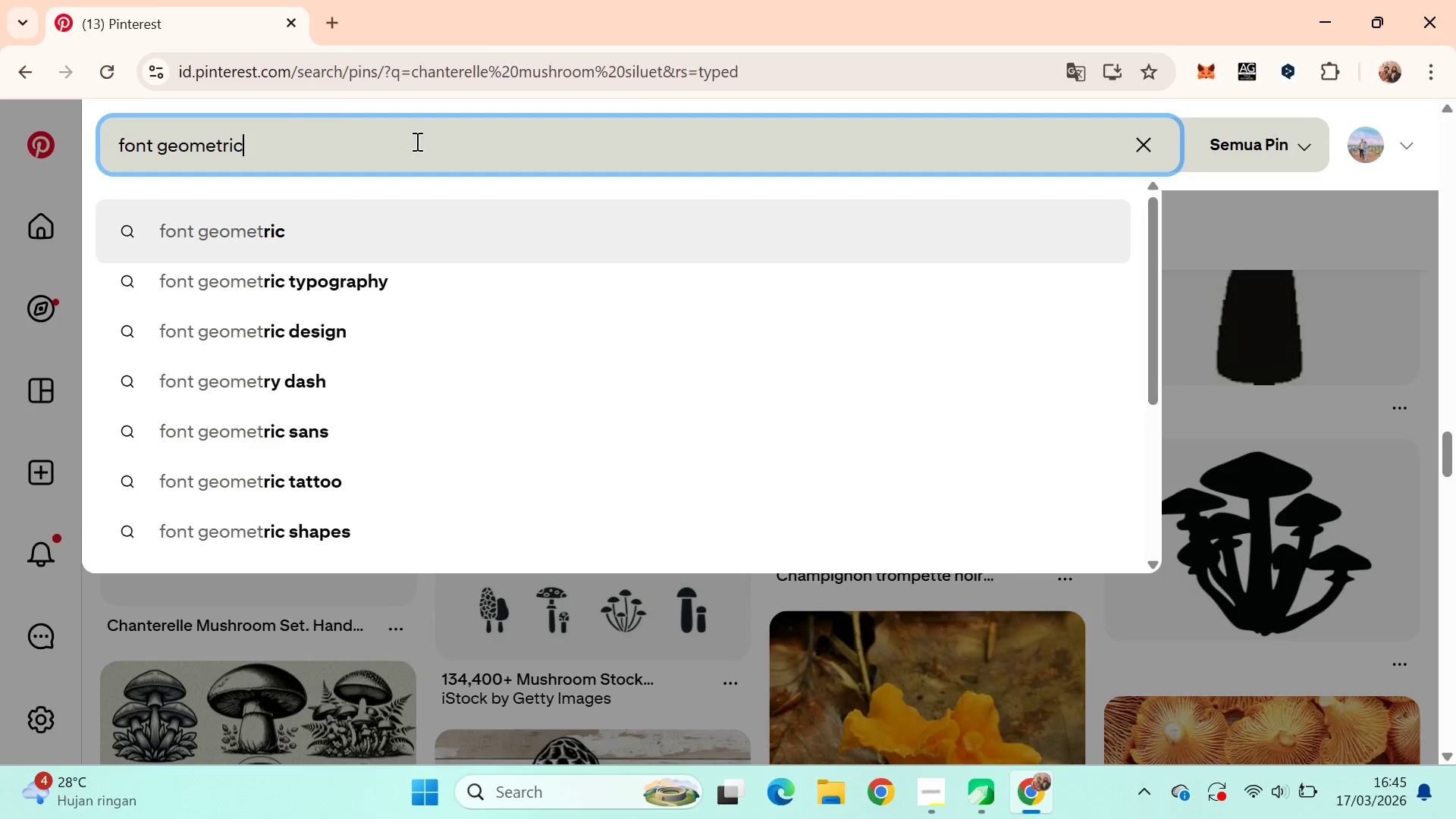 
key(Enter)
 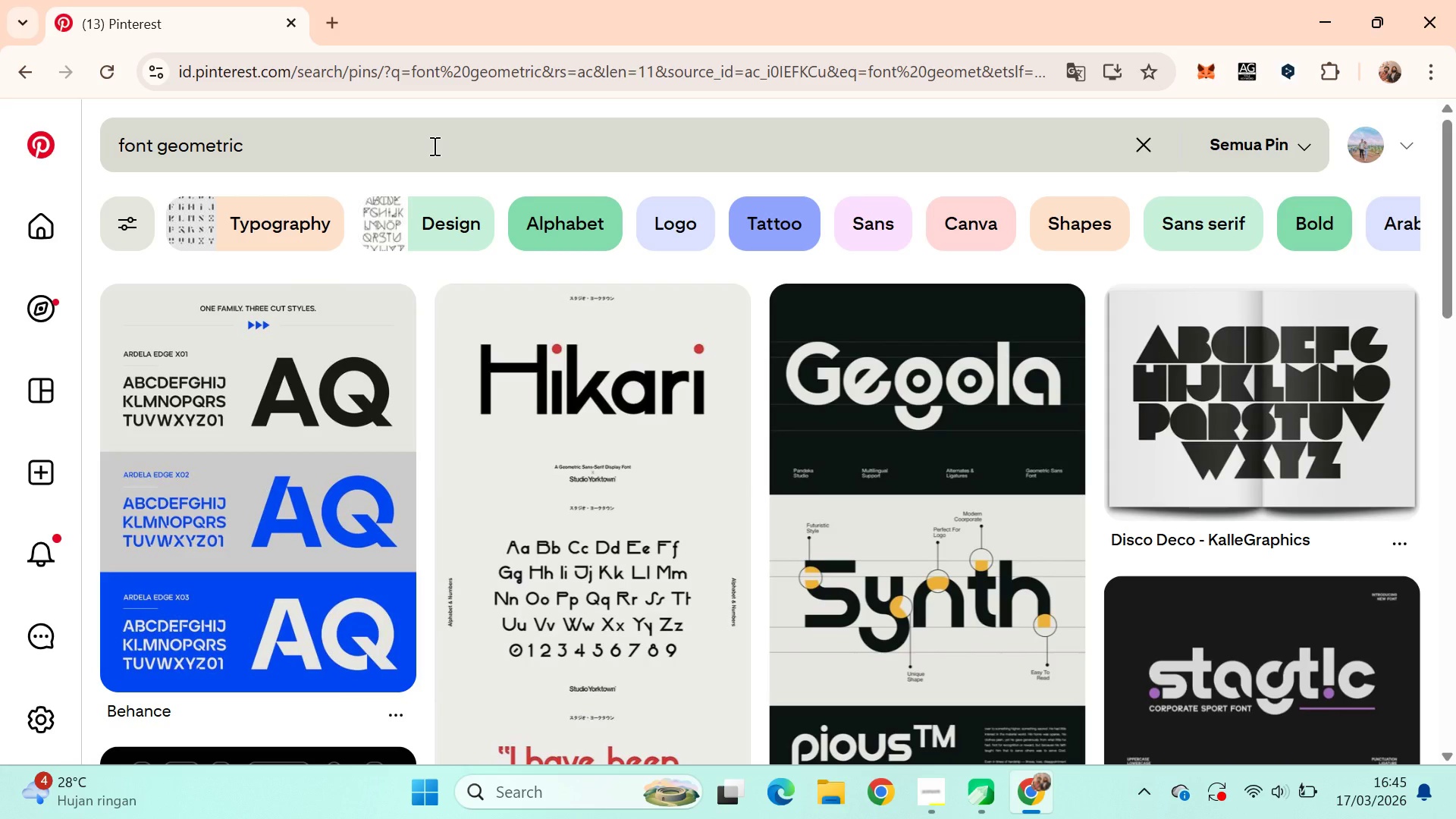 
wait(9.23)
 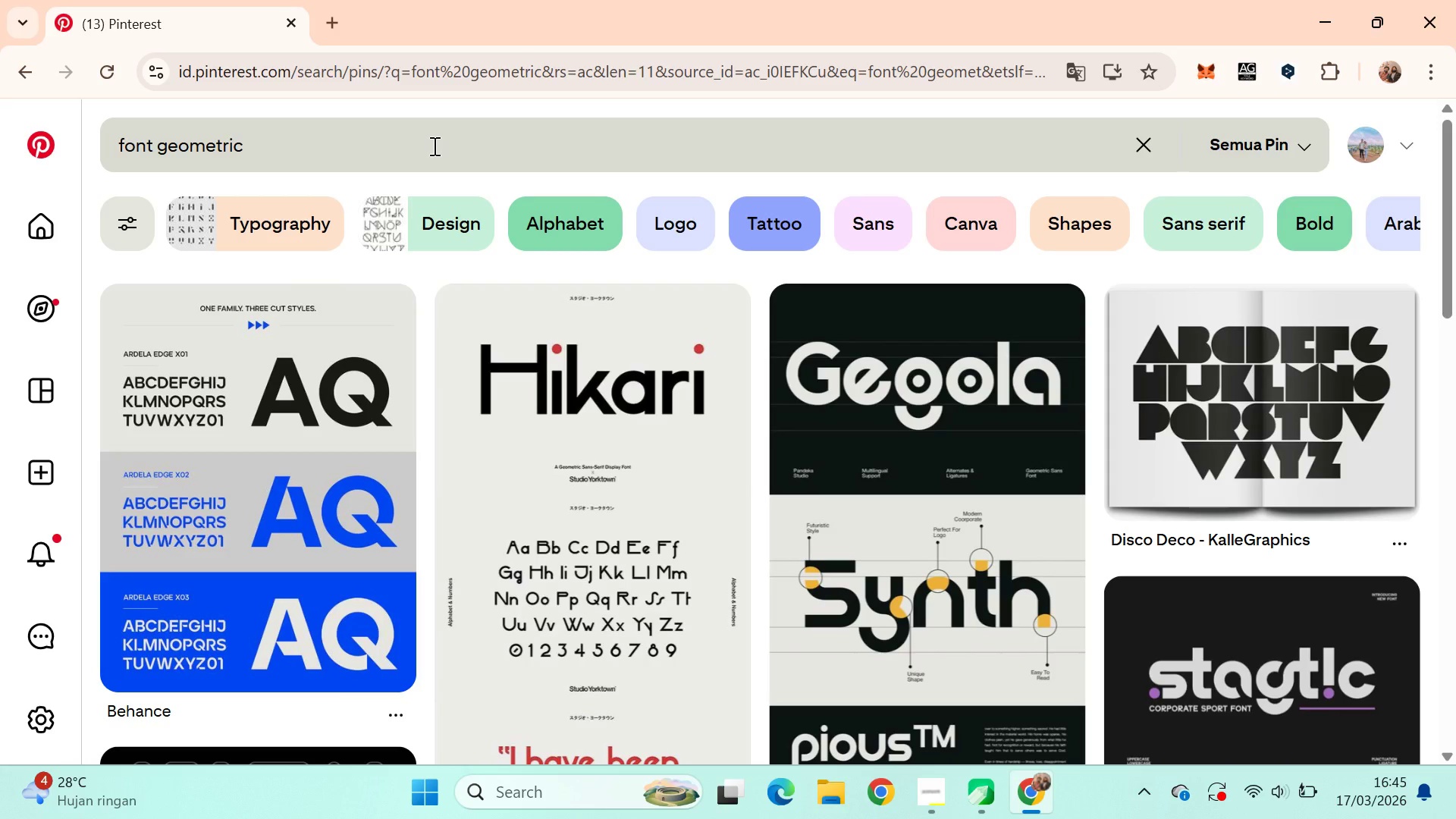 
scroll: coordinate [408, 222], scroll_direction: down, amount: 8.0
 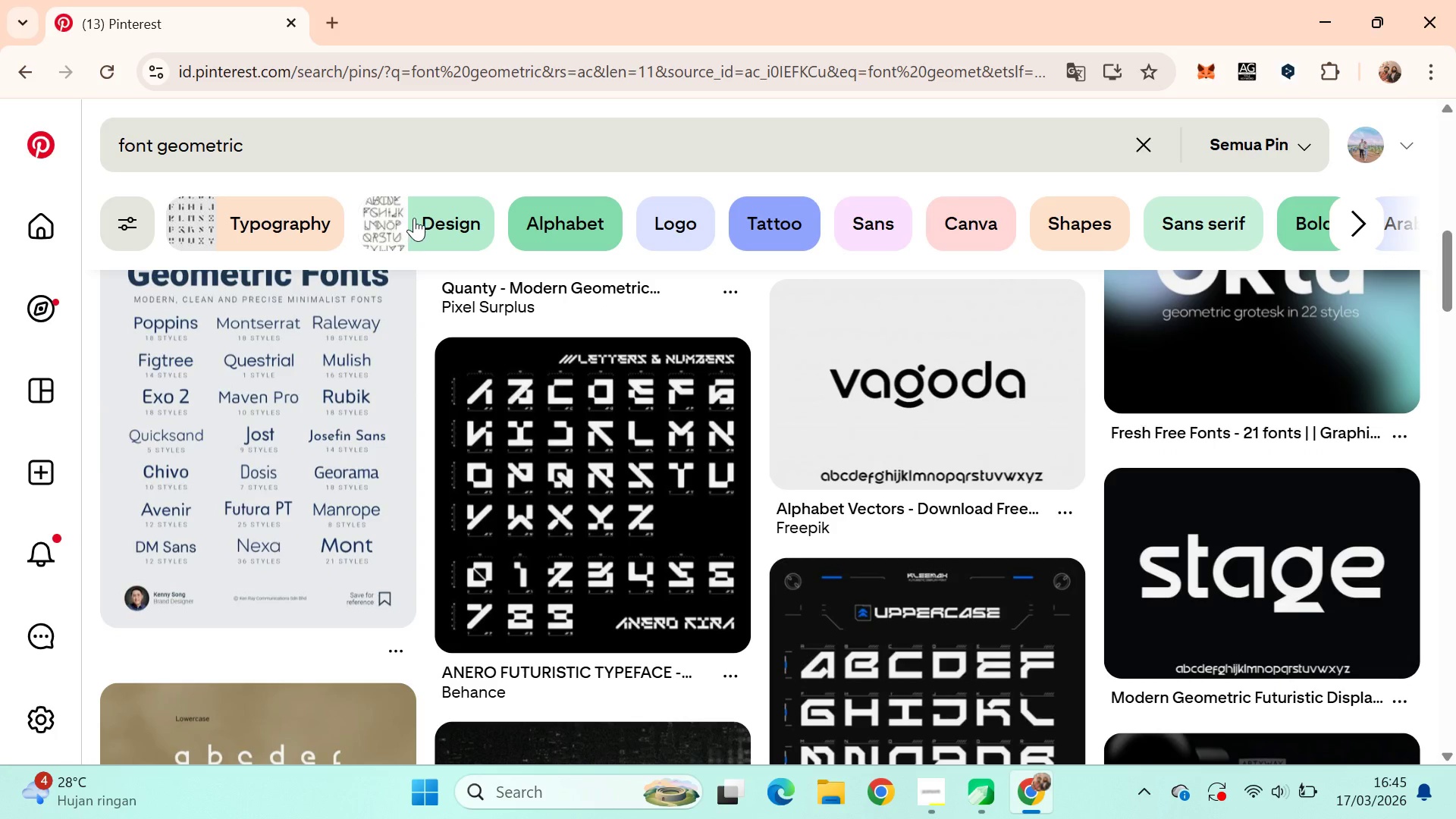 
scroll: coordinate [430, 212], scroll_direction: up, amount: 8.0
 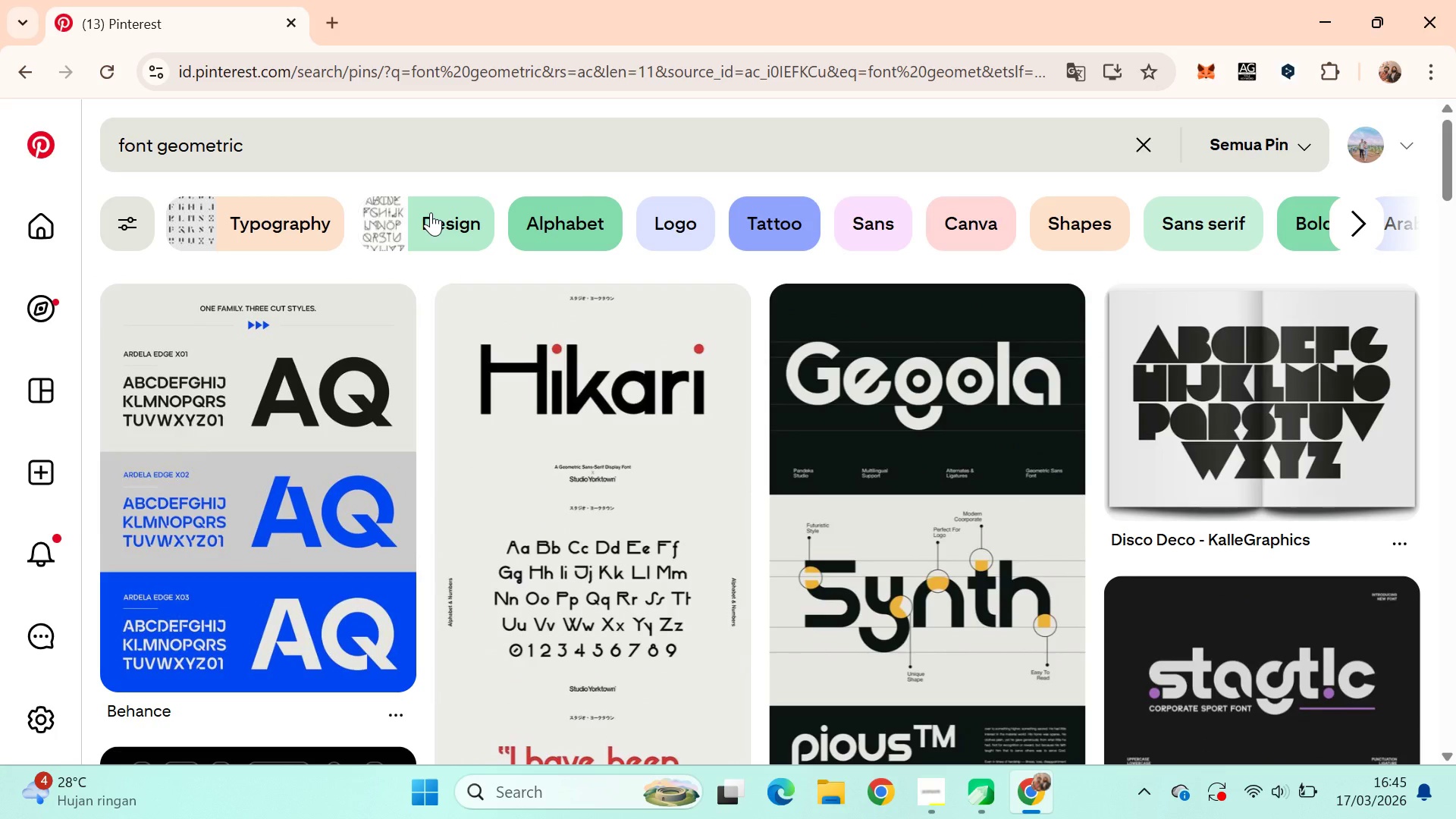 
key(Alt+AltLeft)
 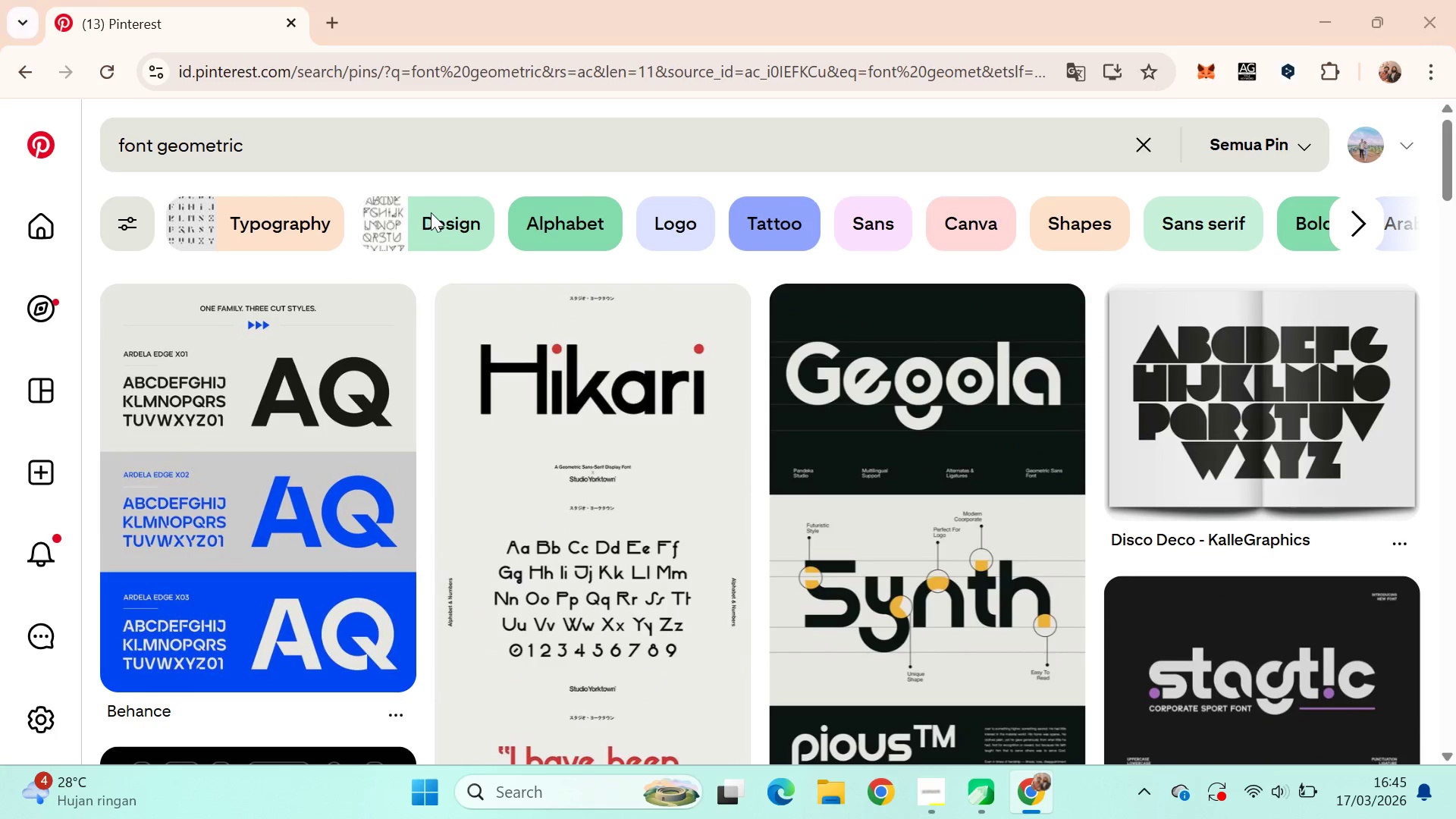 
key(Alt+Tab)
 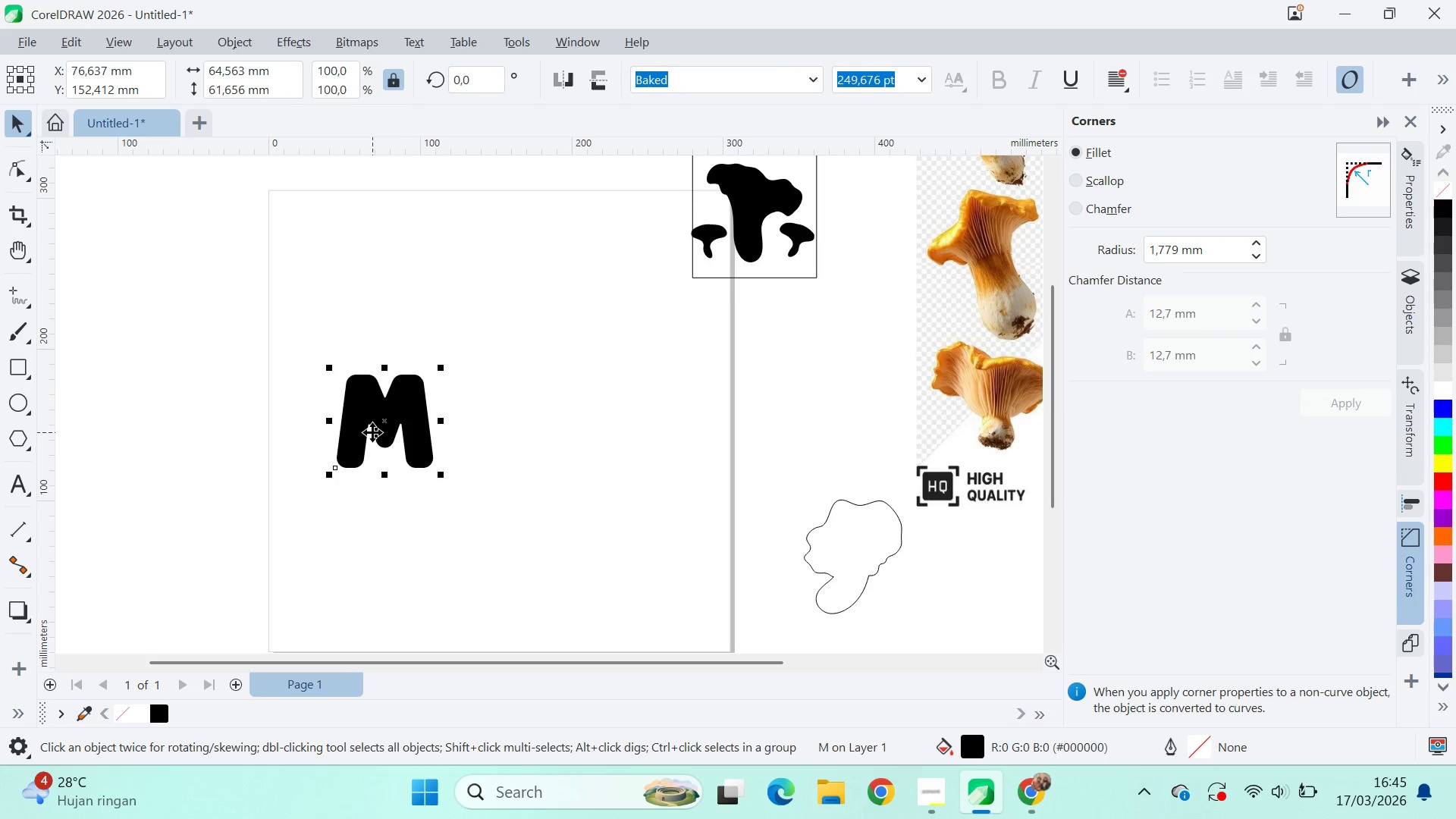 
key(Delete)
 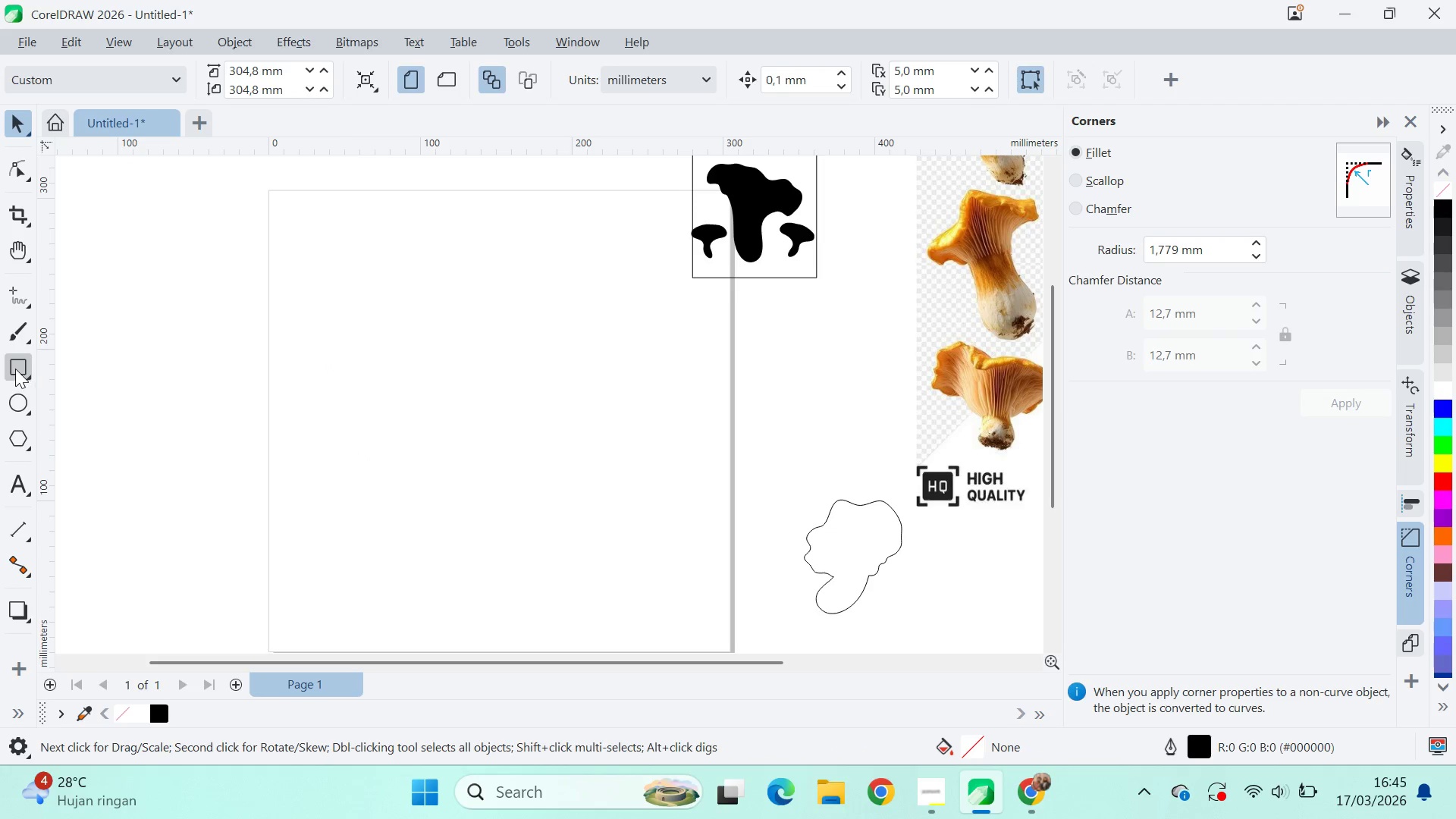 
key(Backspace)
 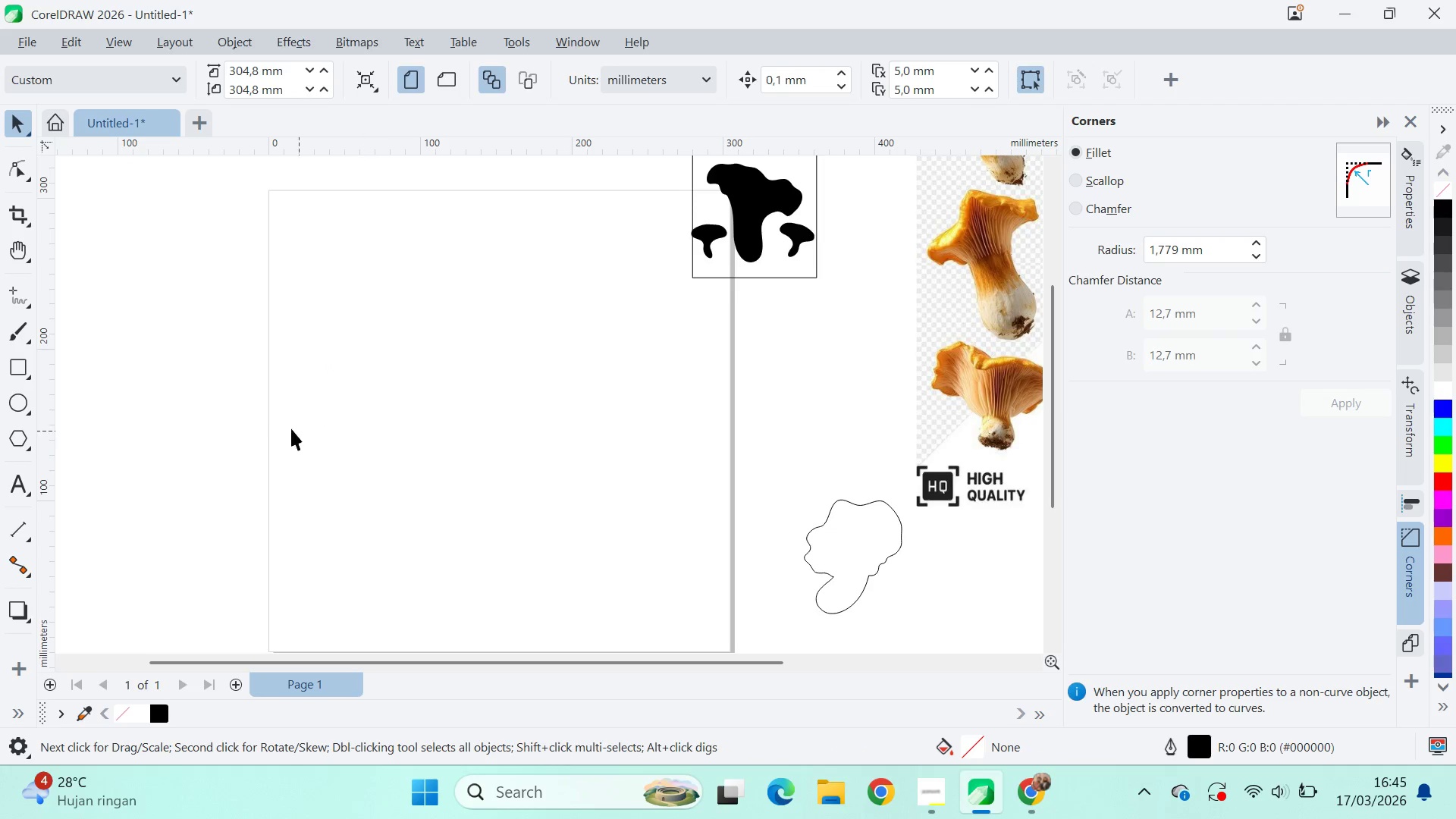 
hold_key(key=ControlLeft, duration=1.27)
left_click_drag(start_coordinate=[419, 342], to_coordinate=[554, 463])
 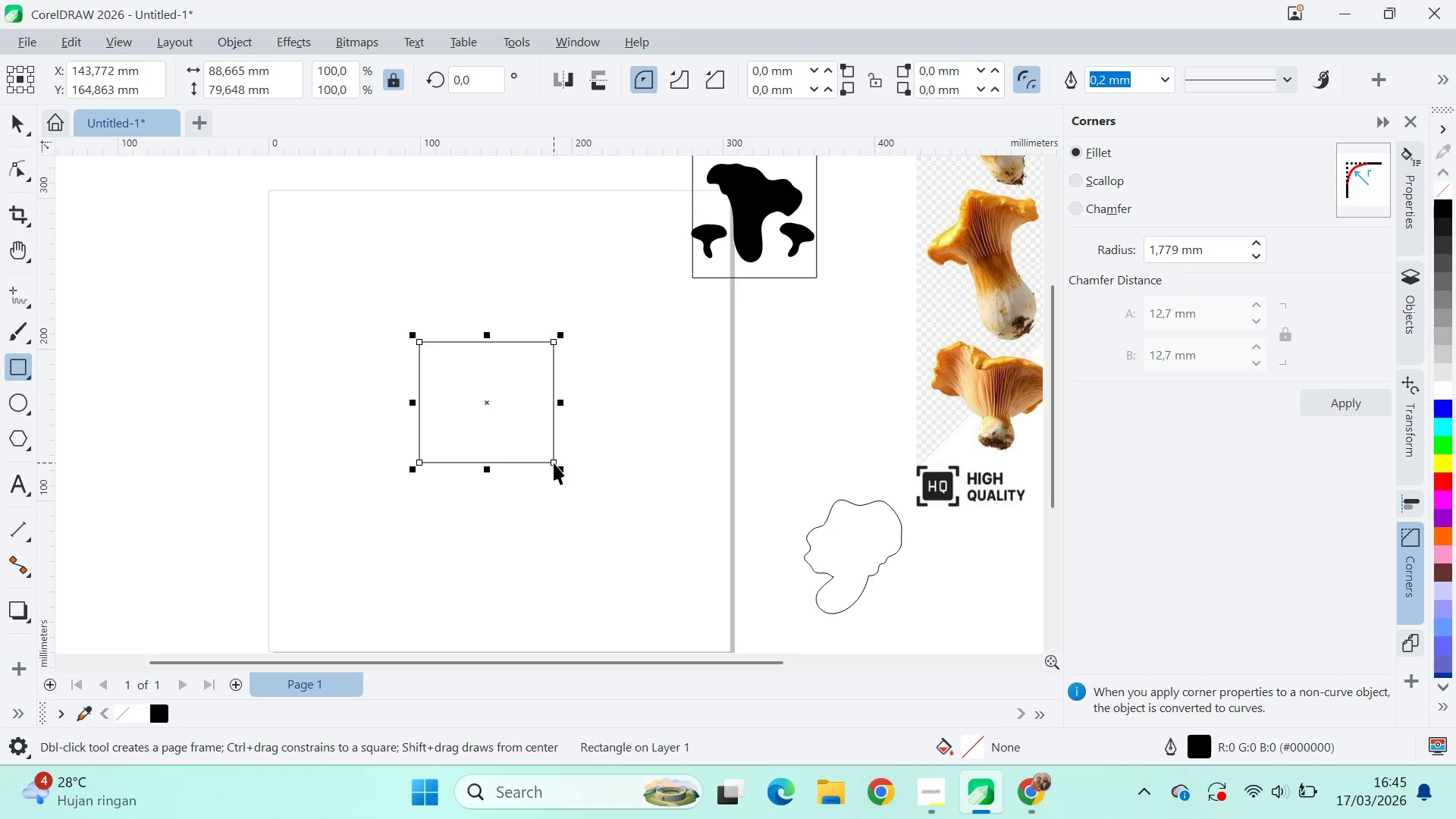 
key(V)
 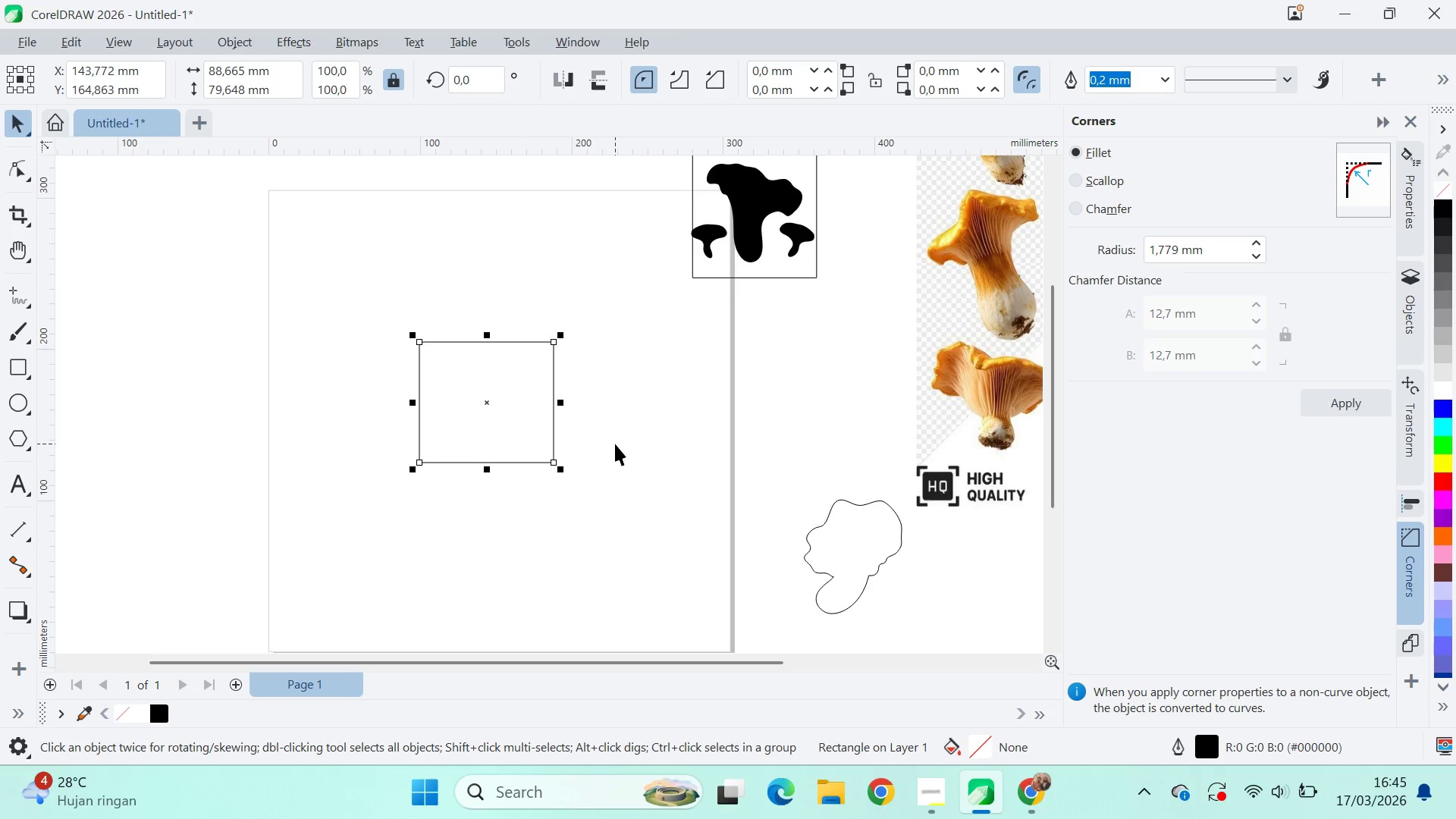 
key(Control+Z)
 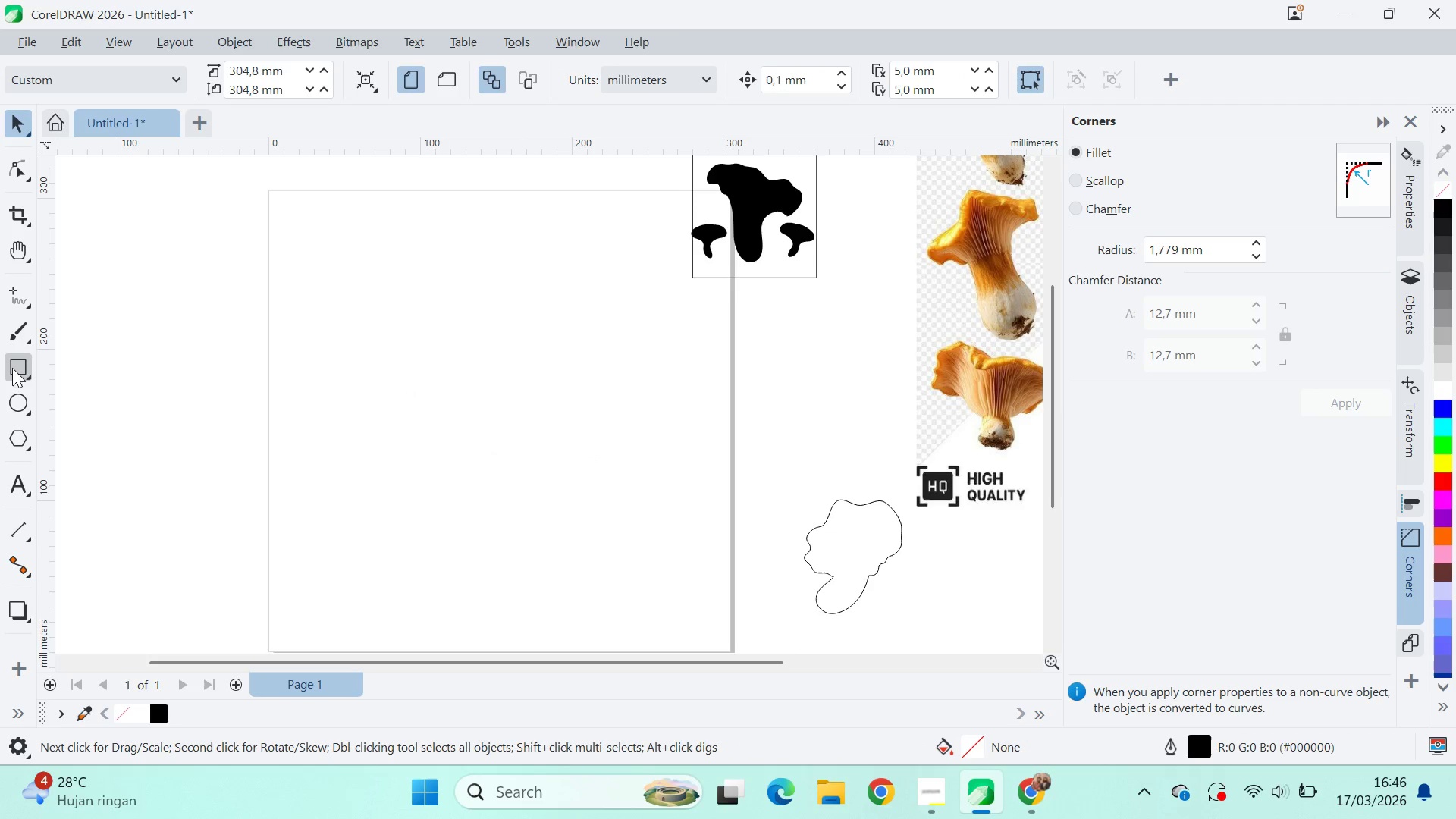 
hold_key(key=ControlLeft, duration=1.06)
left_click_drag(start_coordinate=[345, 340], to_coordinate=[524, 480])
 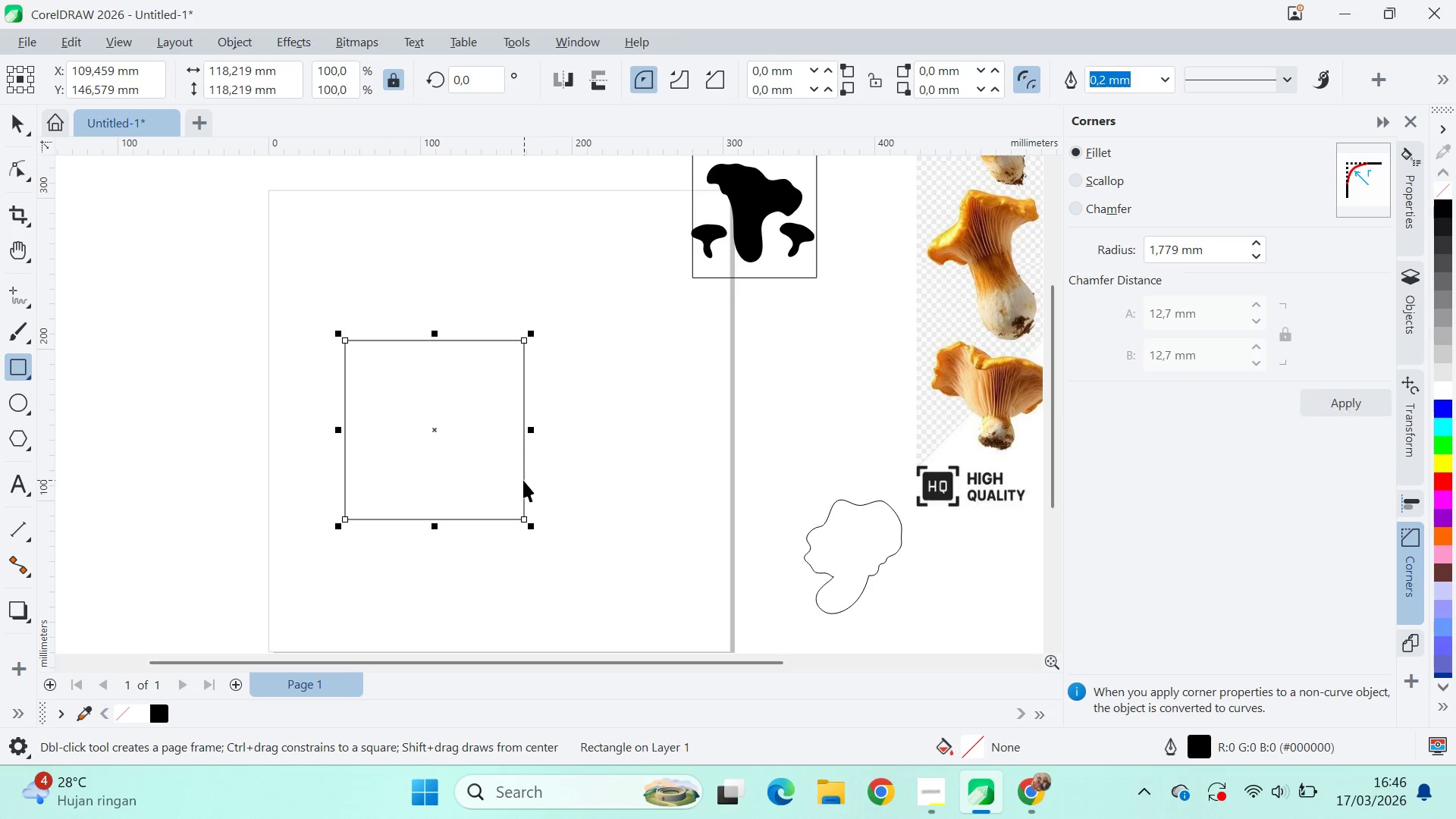 
key(V)
 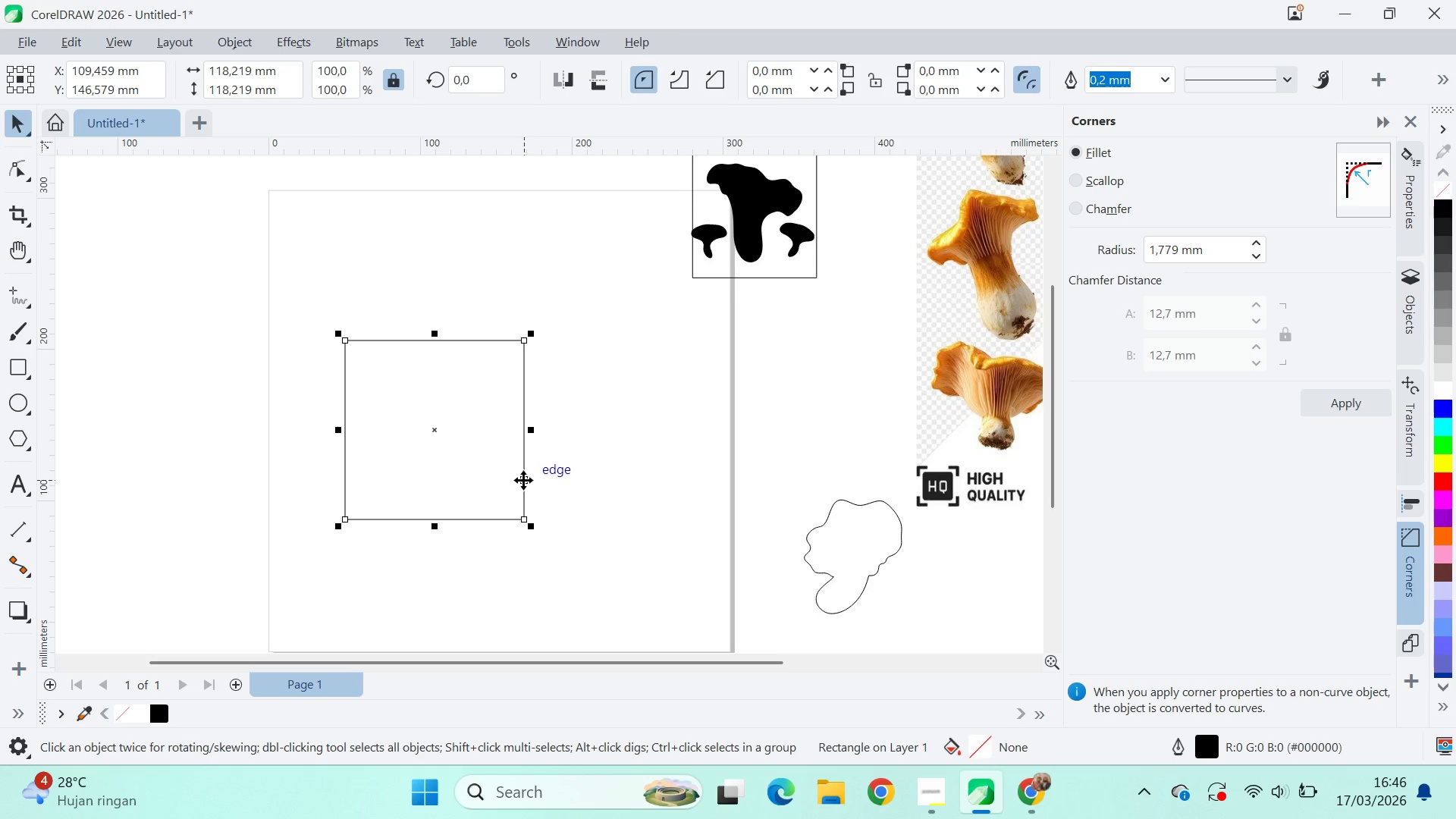 
key(Control+Q)
 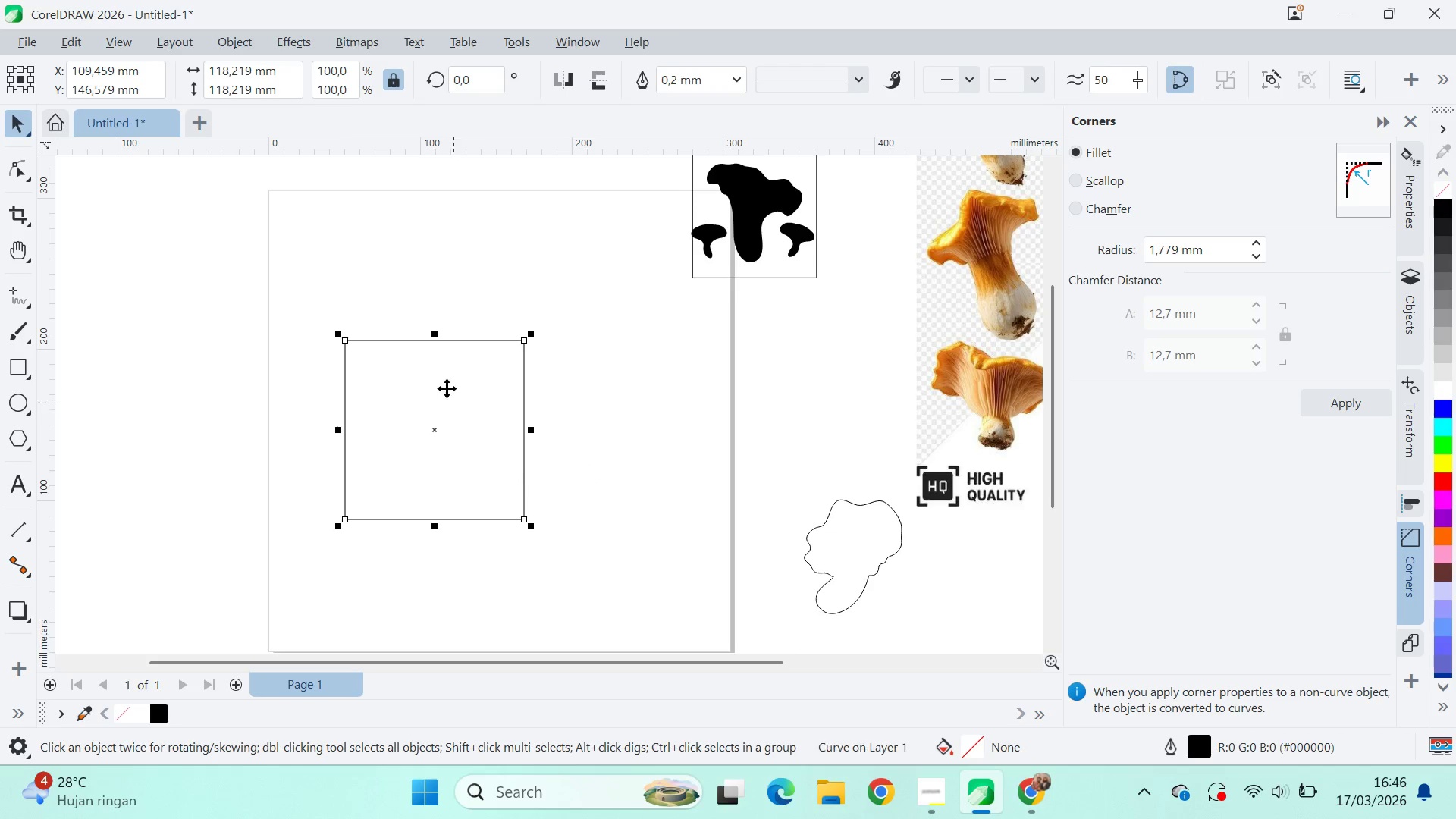 
type(qqa)
 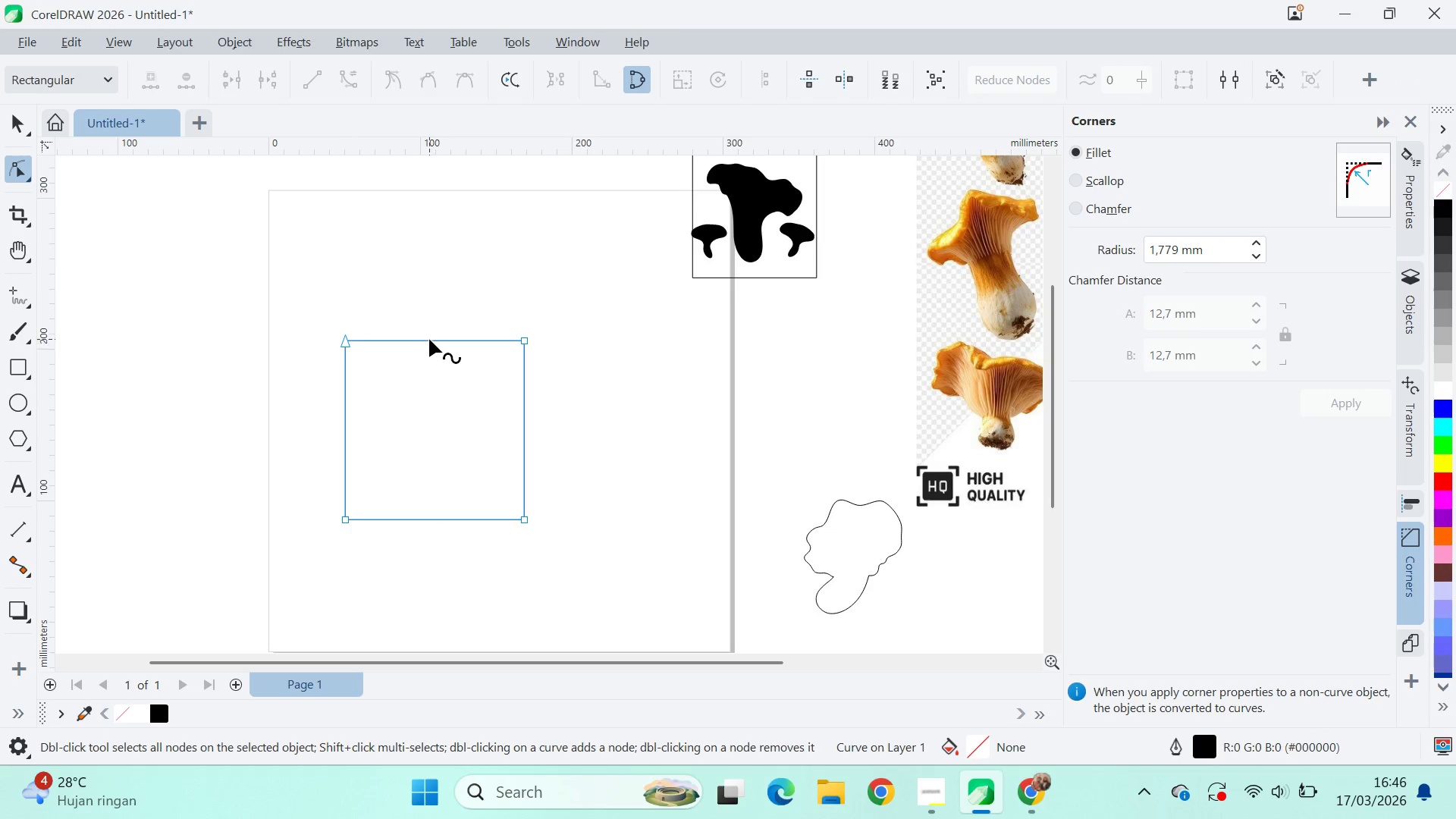 
double_click([429, 339])
 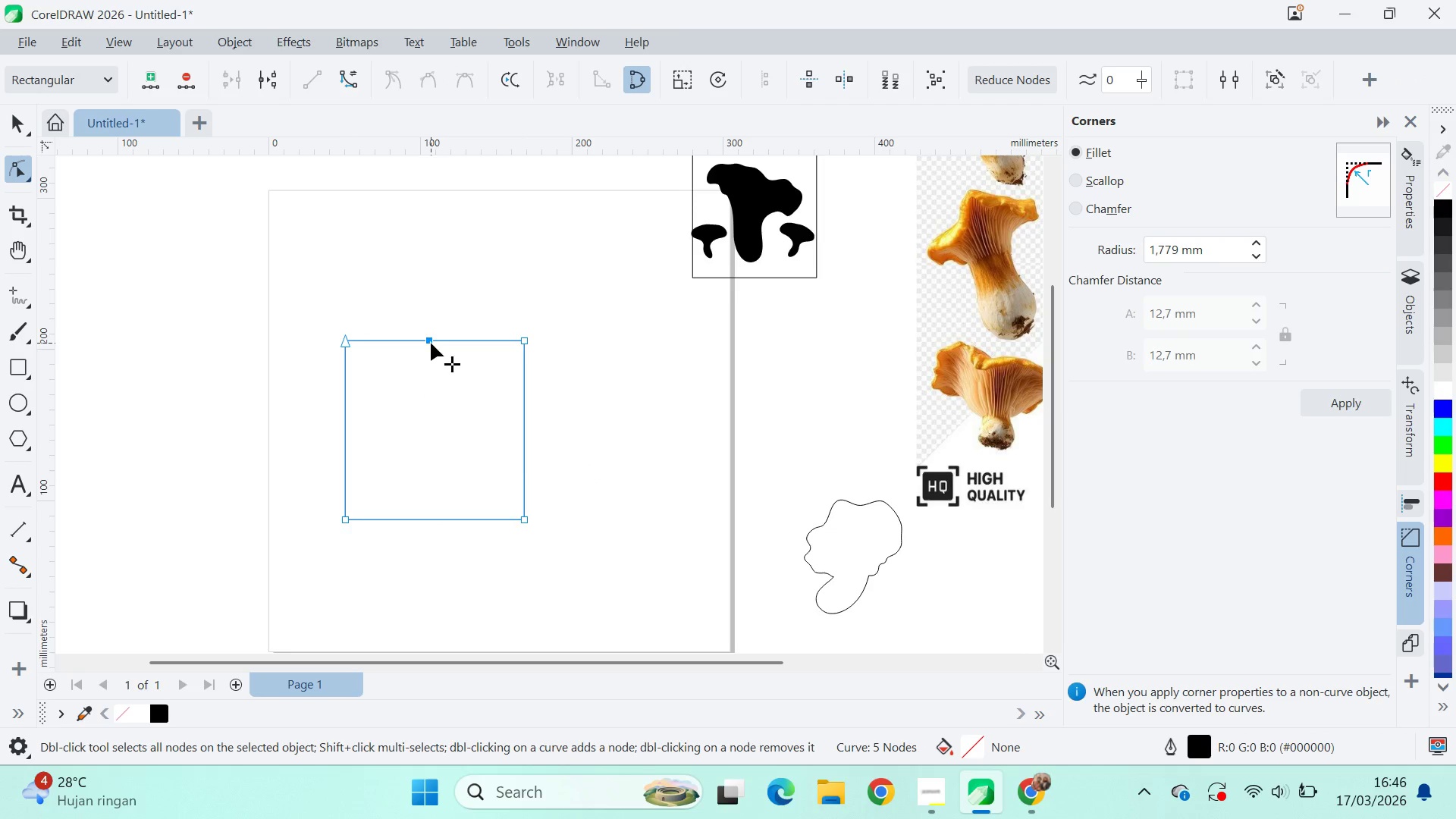 
left_click_drag(start_coordinate=[431, 342], to_coordinate=[432, 435])
 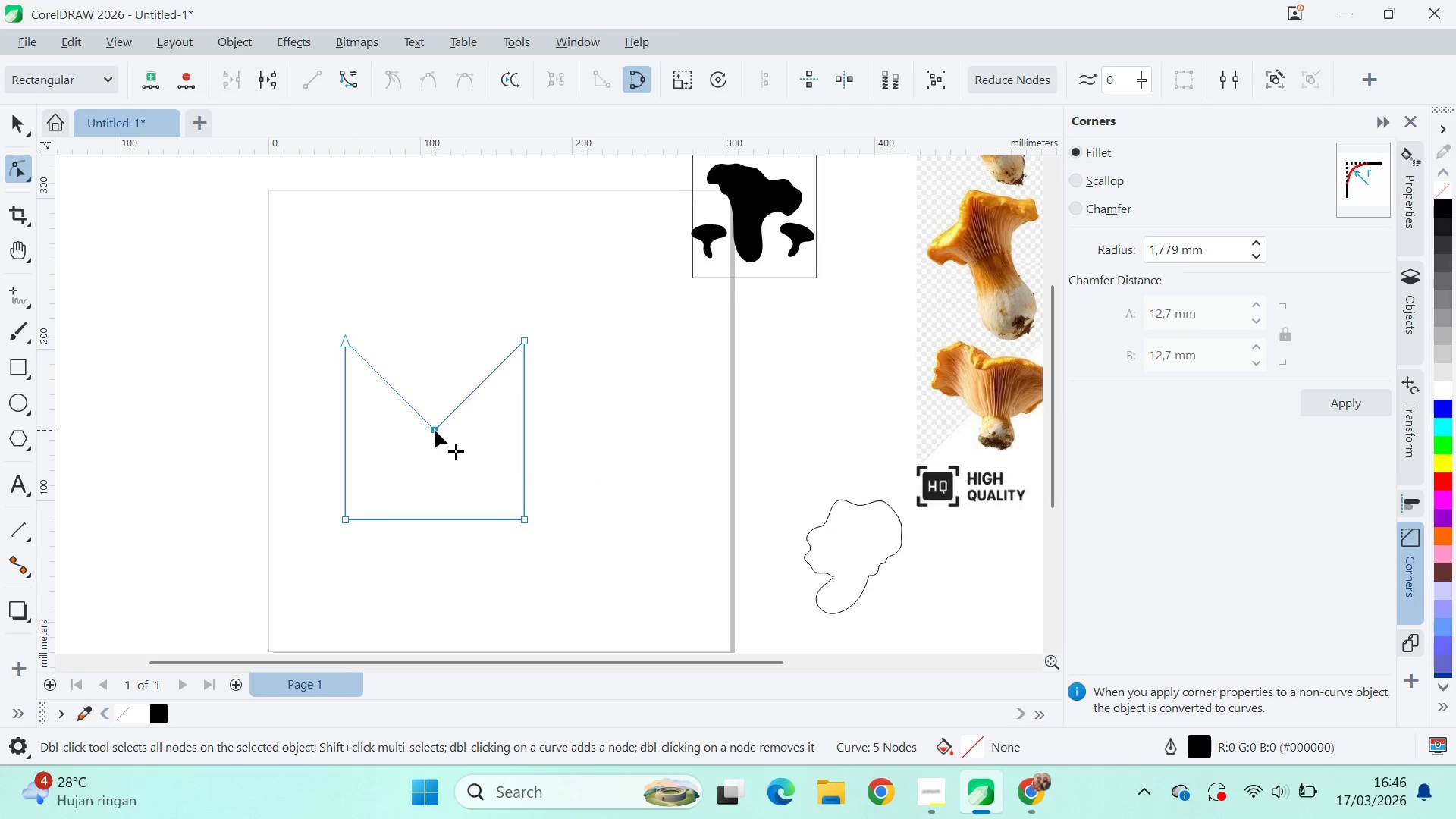 
left_click_drag(start_coordinate=[435, 430], to_coordinate=[434, 405])
 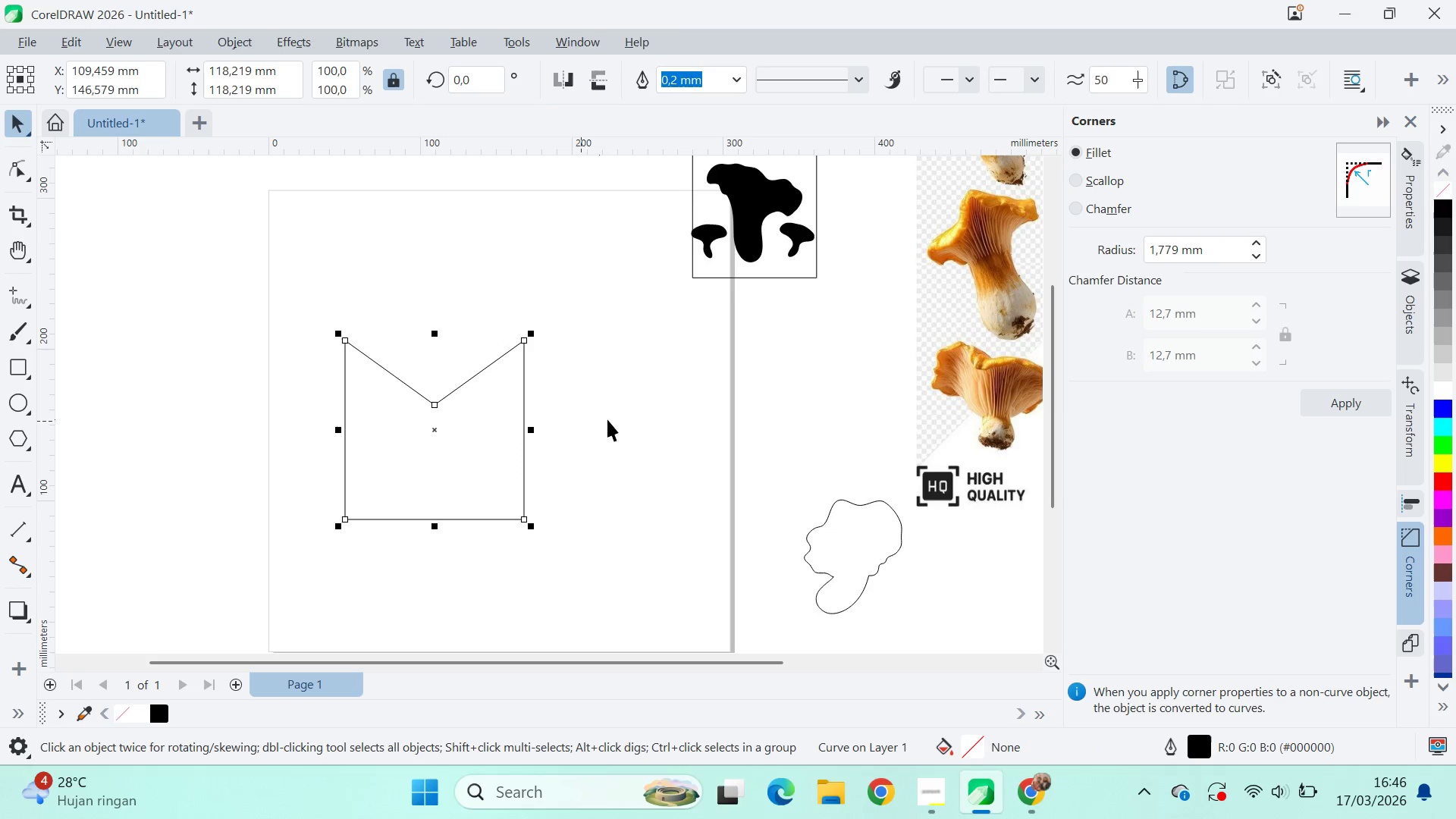 
hold_key(key=ShiftLeft, duration=1.5)
 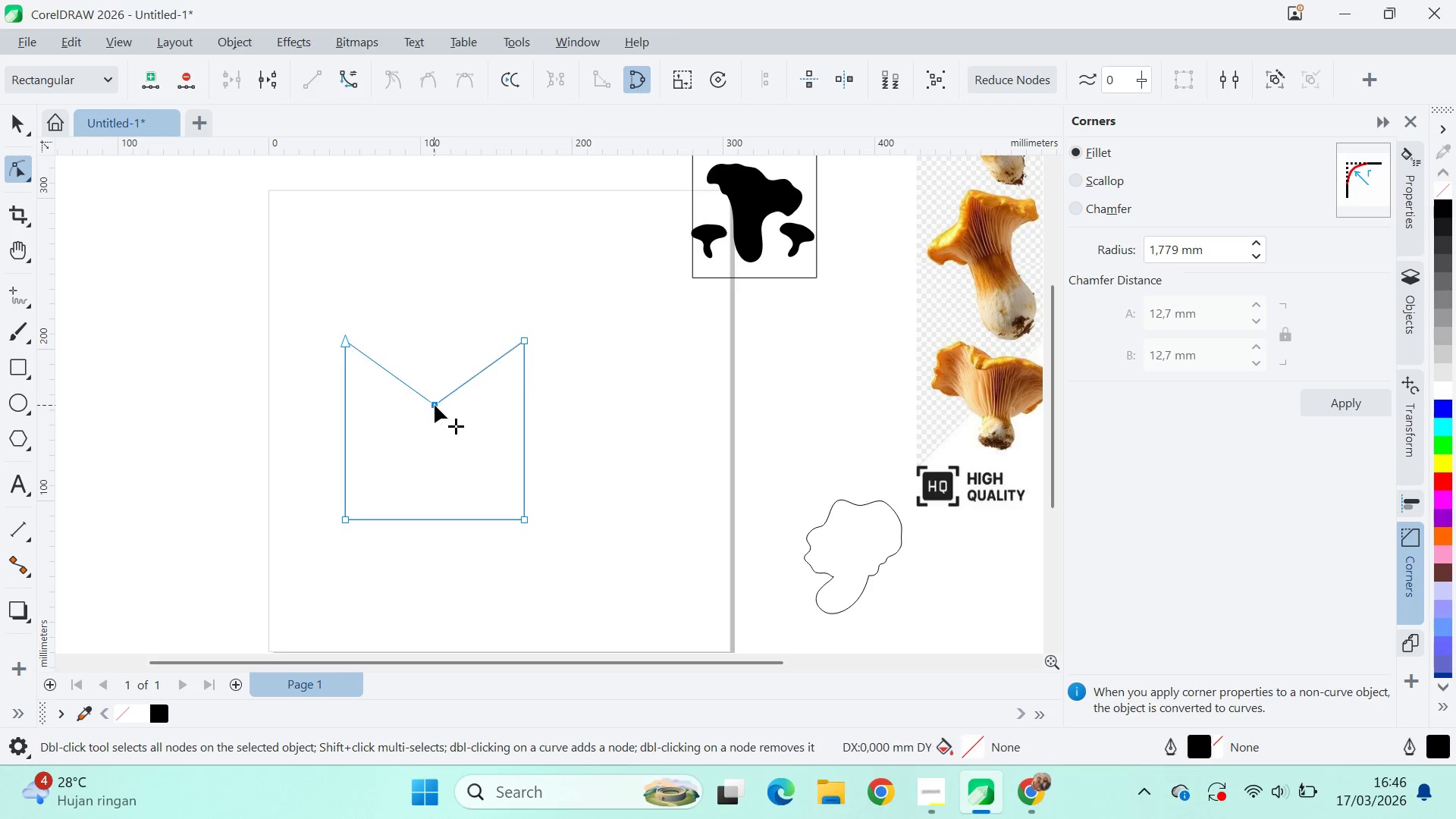 
hold_key(key=ShiftLeft, duration=0.62)
 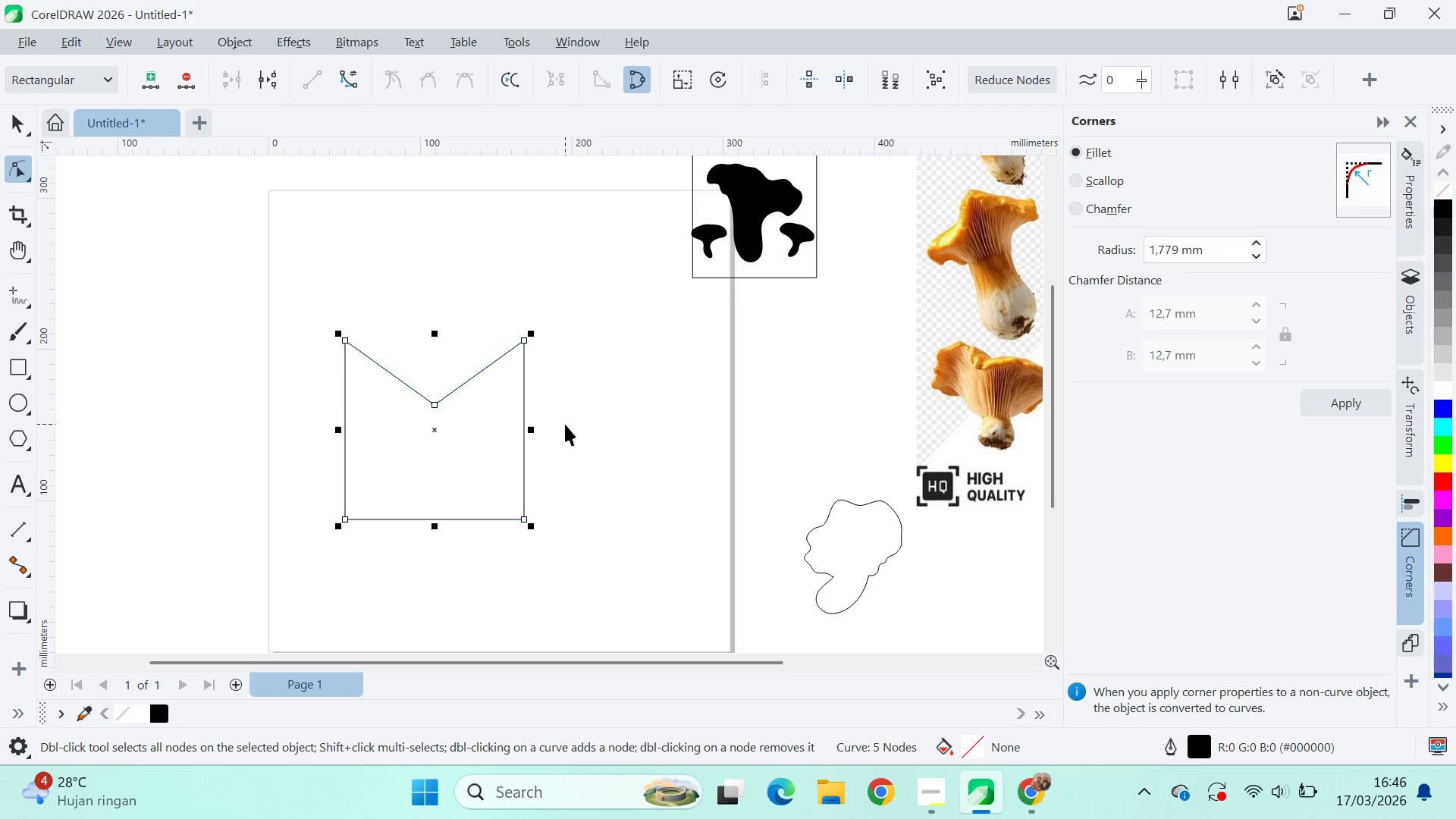 
key(V)
 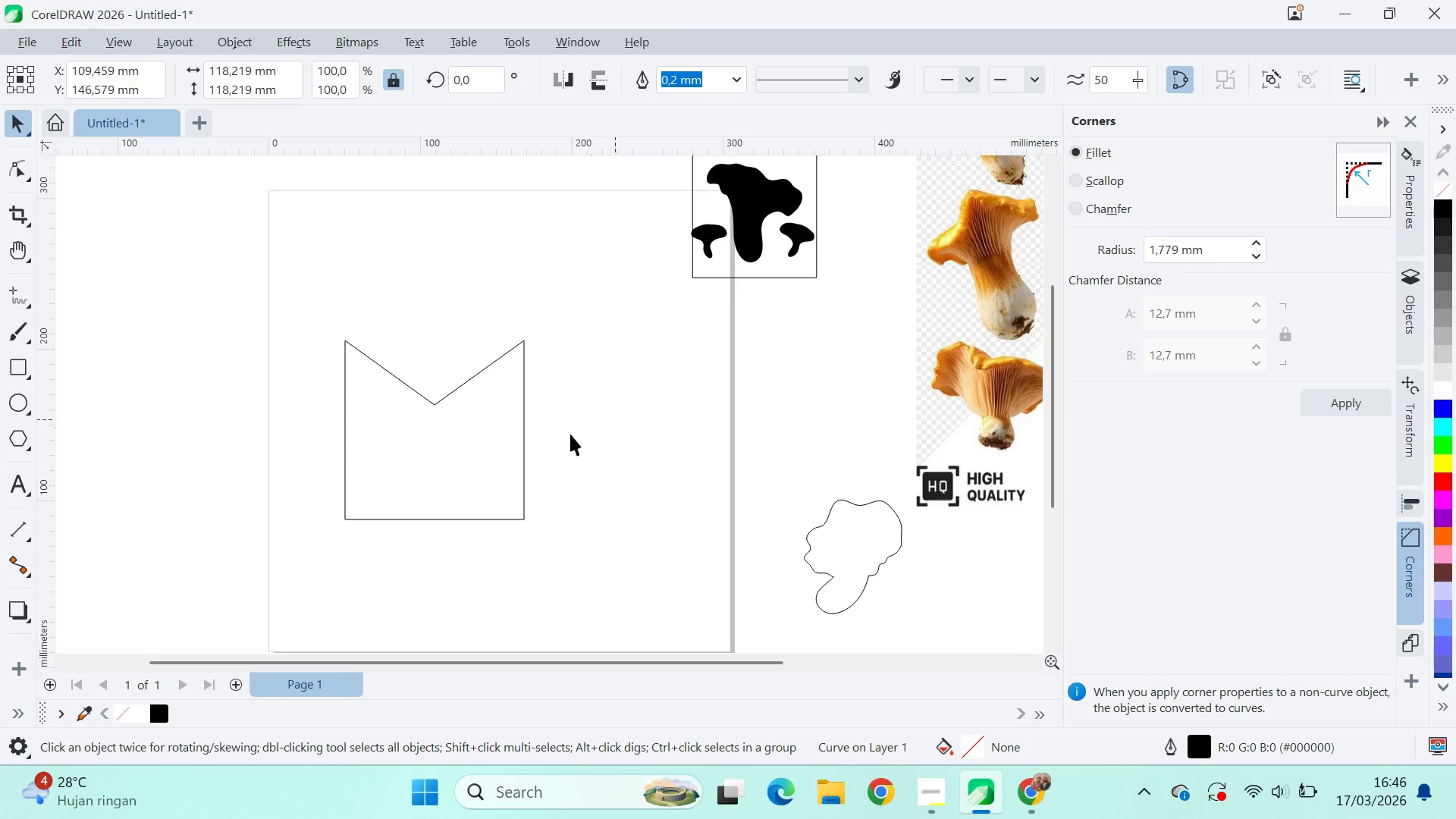 
left_click_drag(start_coordinate=[485, 459], to_coordinate=[489, 455])
 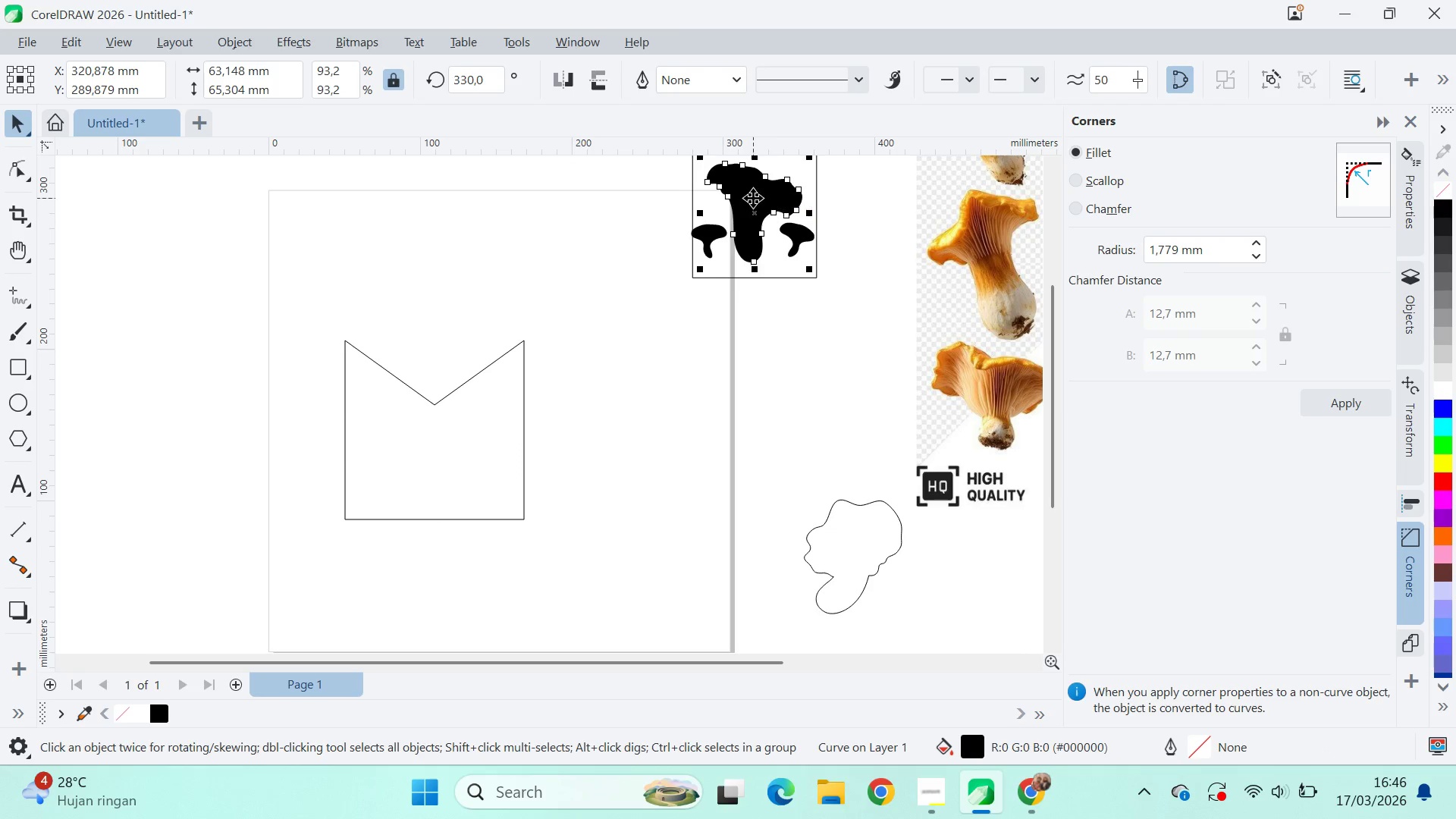 
left_click_drag(start_coordinate=[758, 209], to_coordinate=[402, 481])
 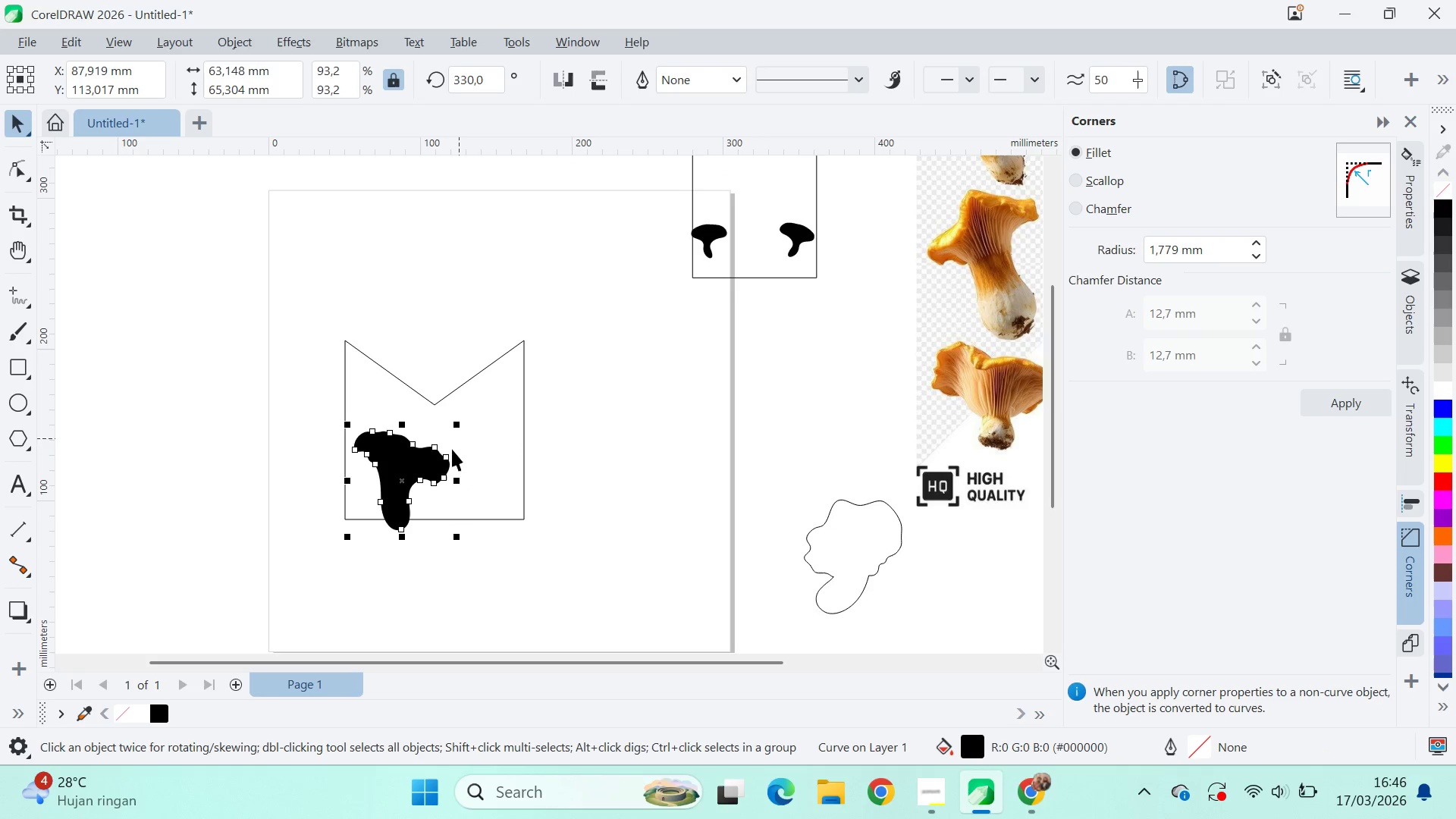 
scroll: coordinate [414, 482], scroll_direction: down, amount: 2.0
 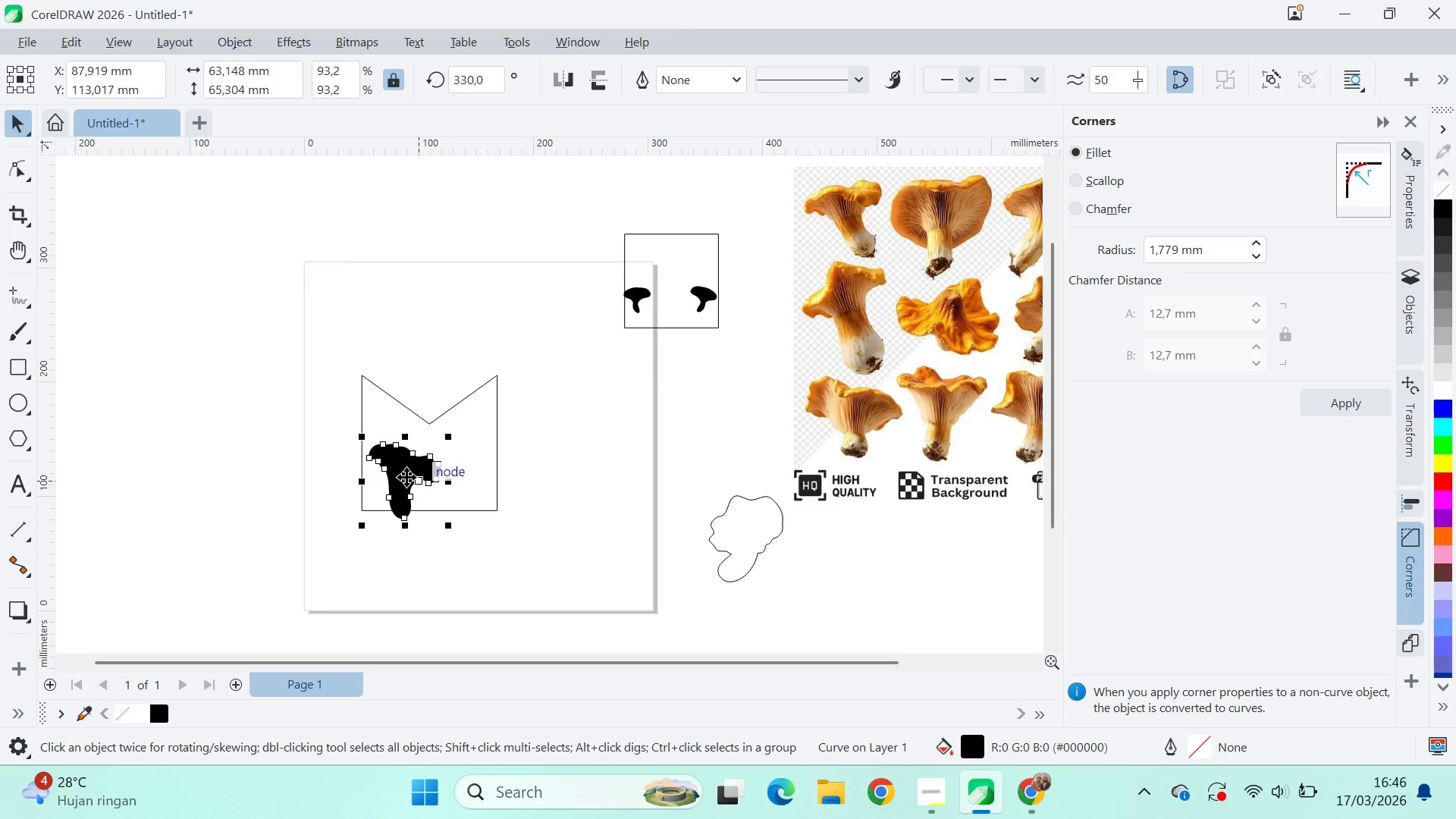 
left_click_drag(start_coordinate=[406, 477], to_coordinate=[604, 431])
 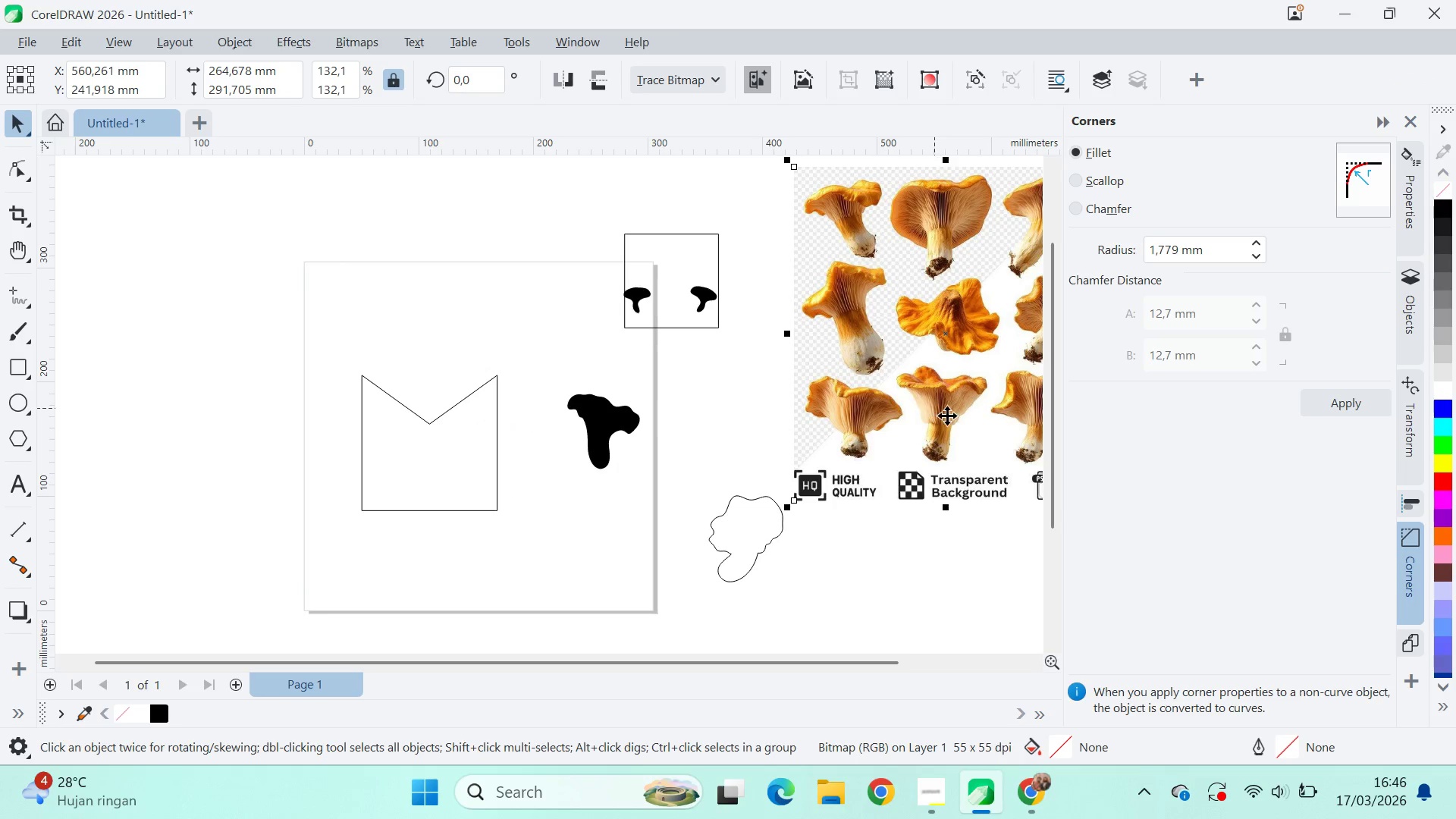 
type(qv)
 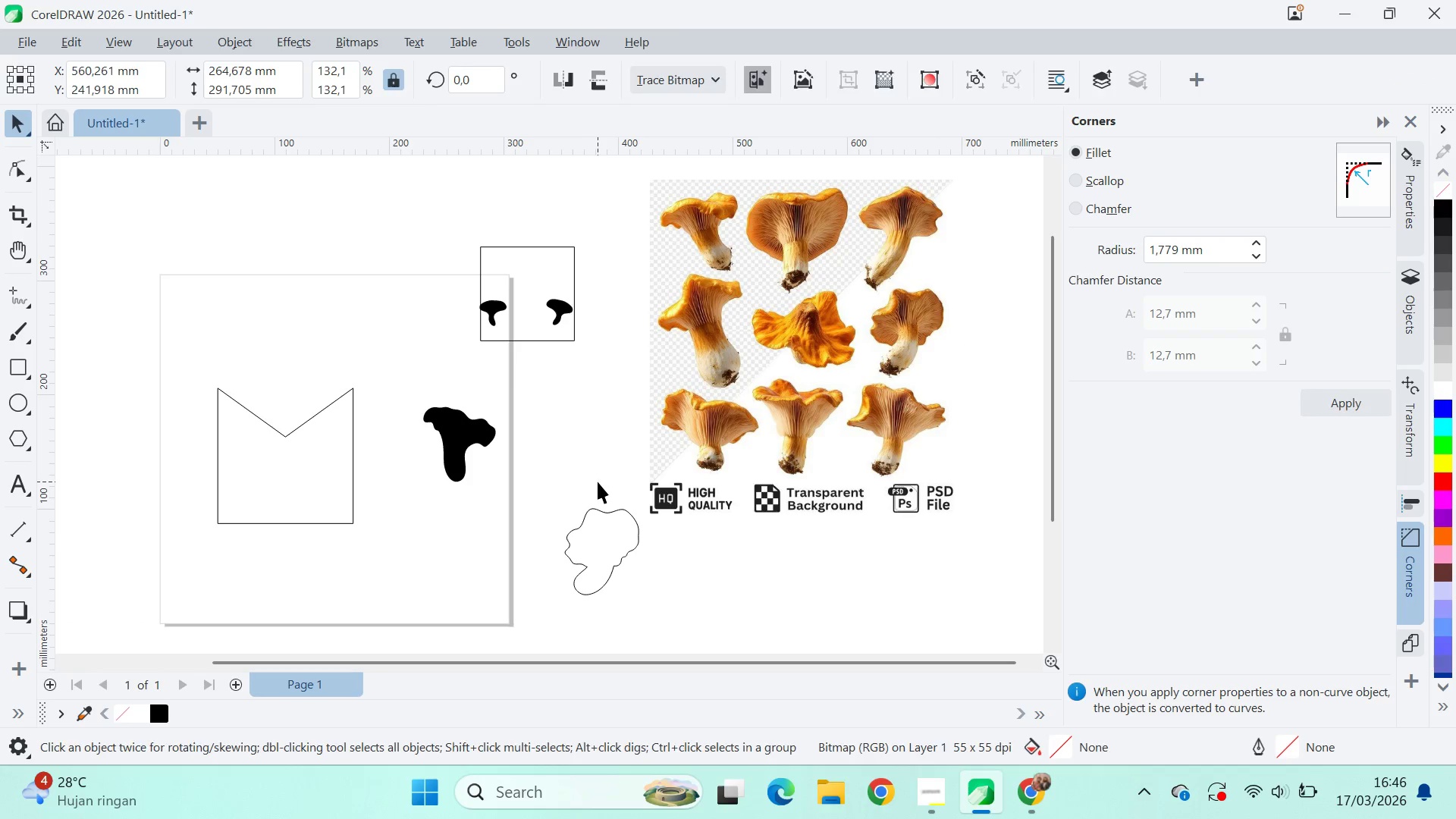 
left_click_drag(start_coordinate=[937, 420], to_coordinate=[793, 433])
 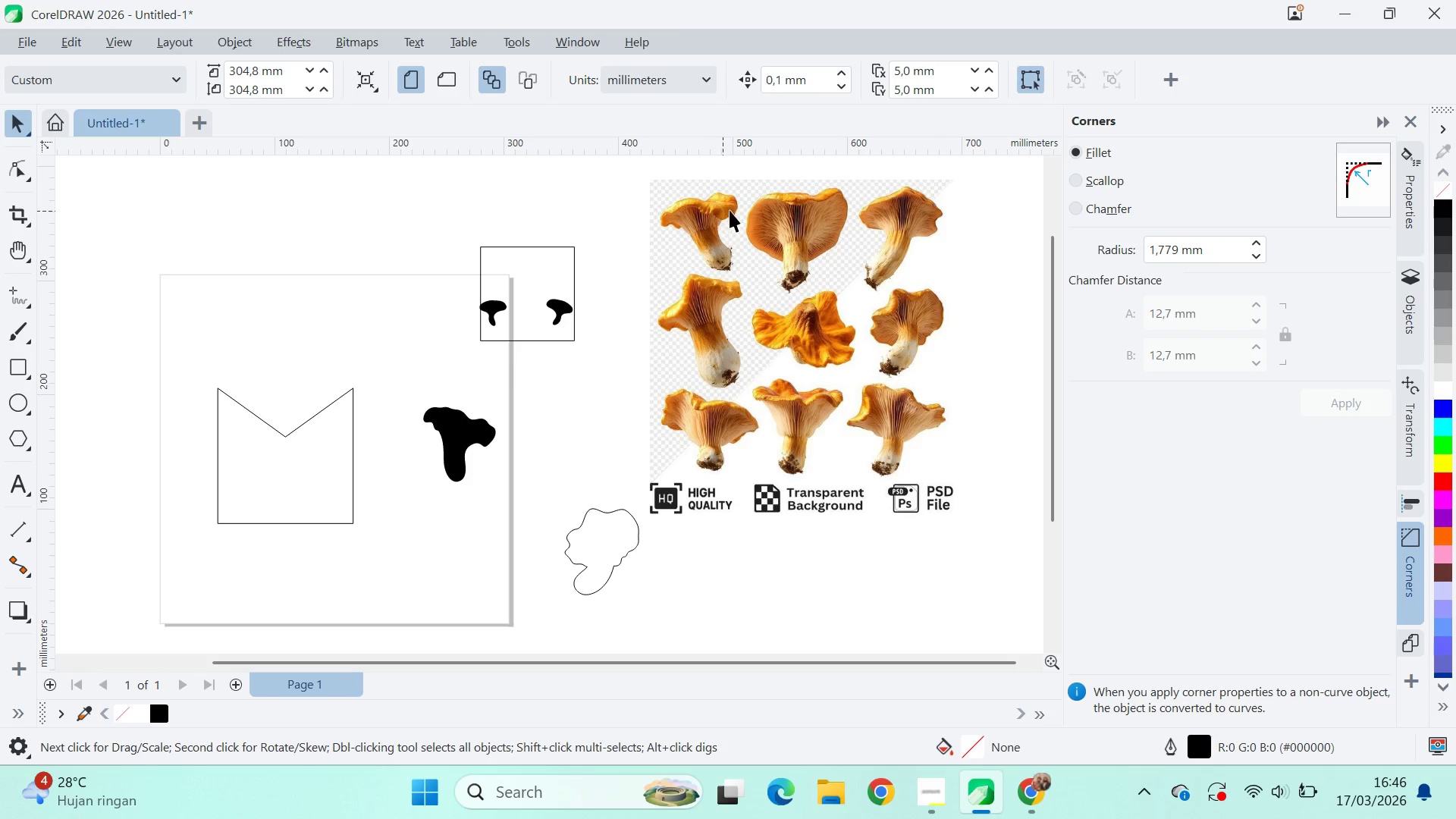 
scroll: coordinate [781, 477], scroll_direction: up, amount: 7.0
 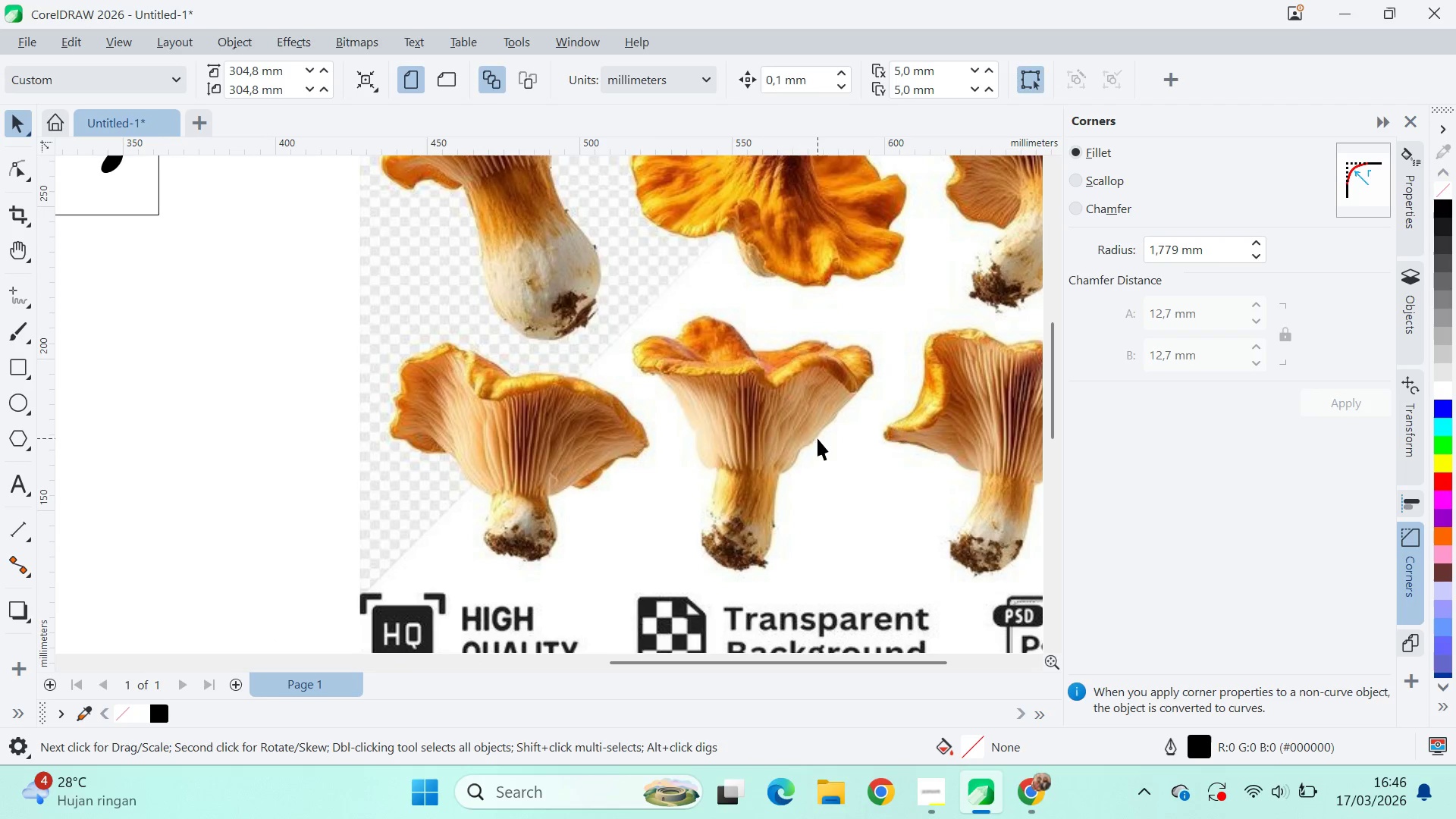 
type(qv)
 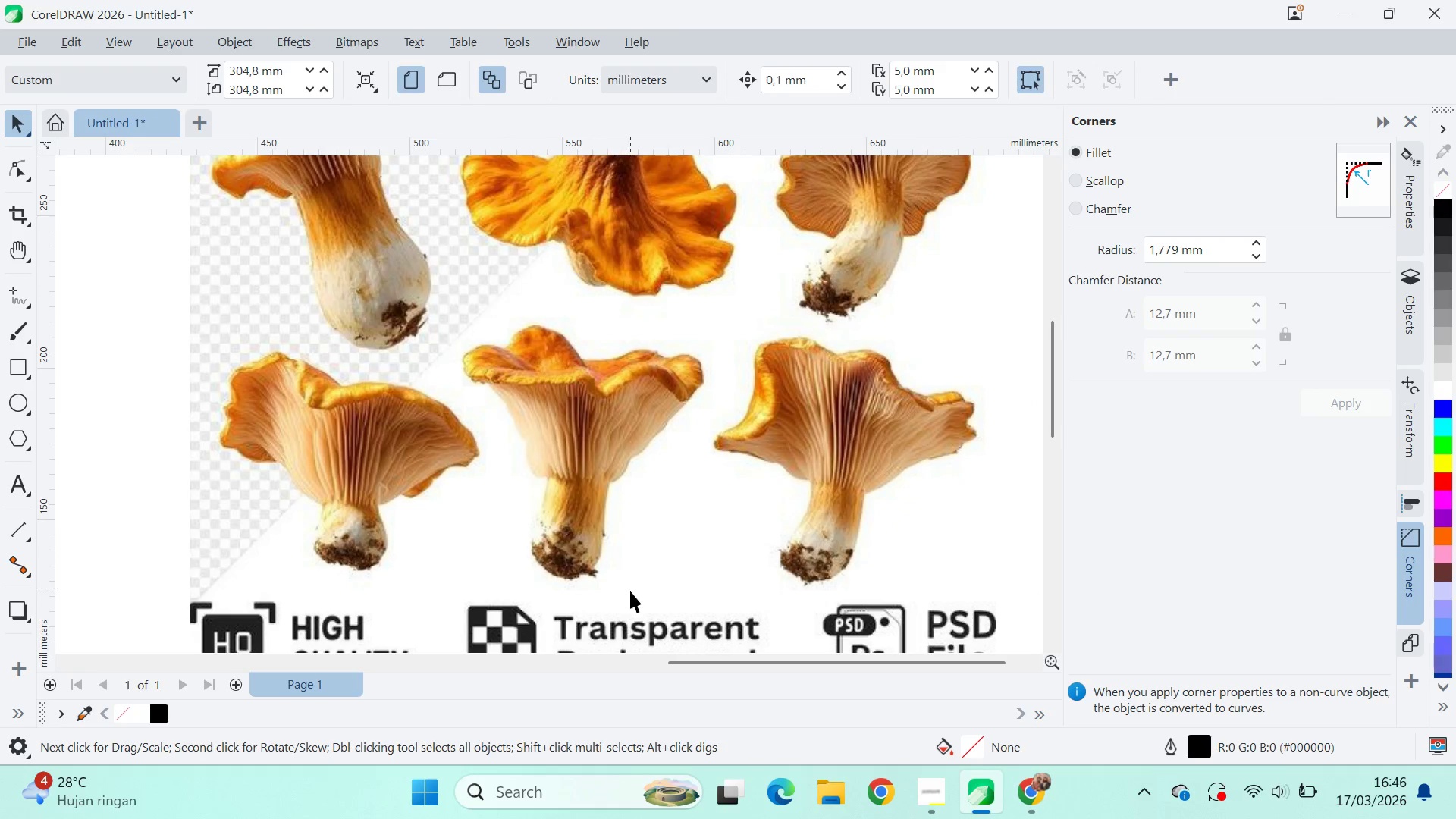 
left_click_drag(start_coordinate=[803, 441], to_coordinate=[633, 450])
 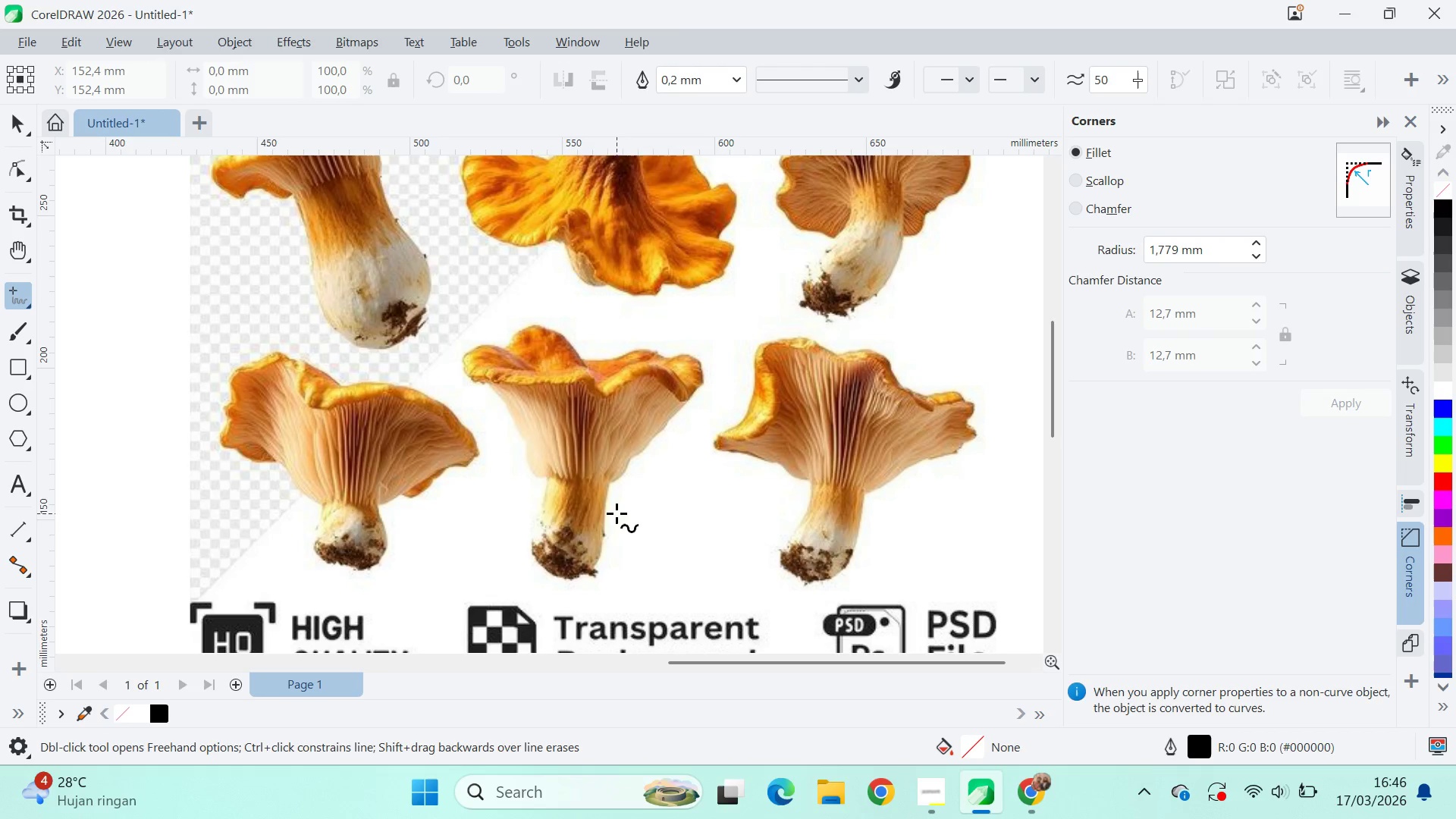 
left_click_drag(start_coordinate=[557, 577], to_coordinate=[535, 504])
 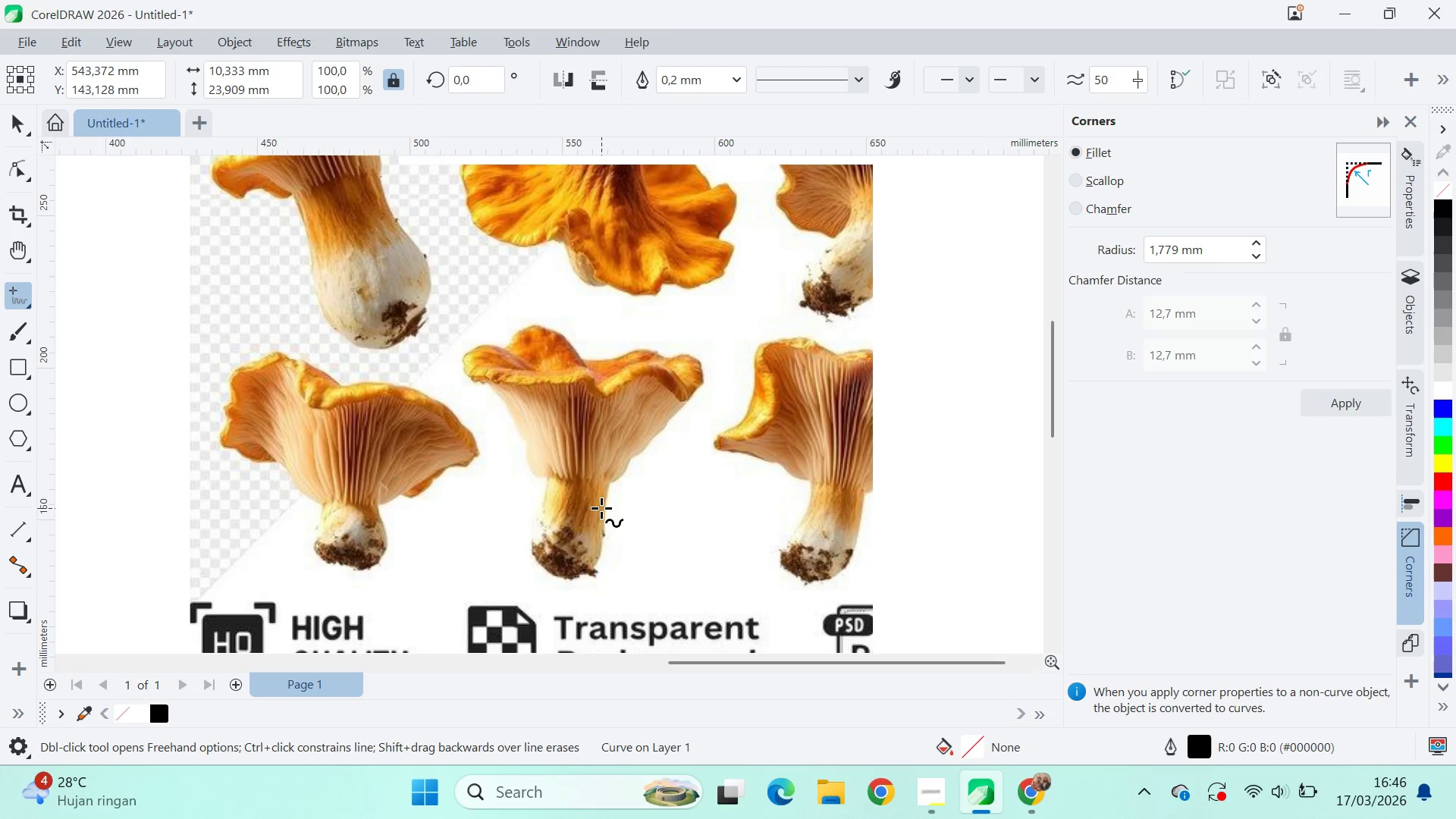 
key(Control+Z)
 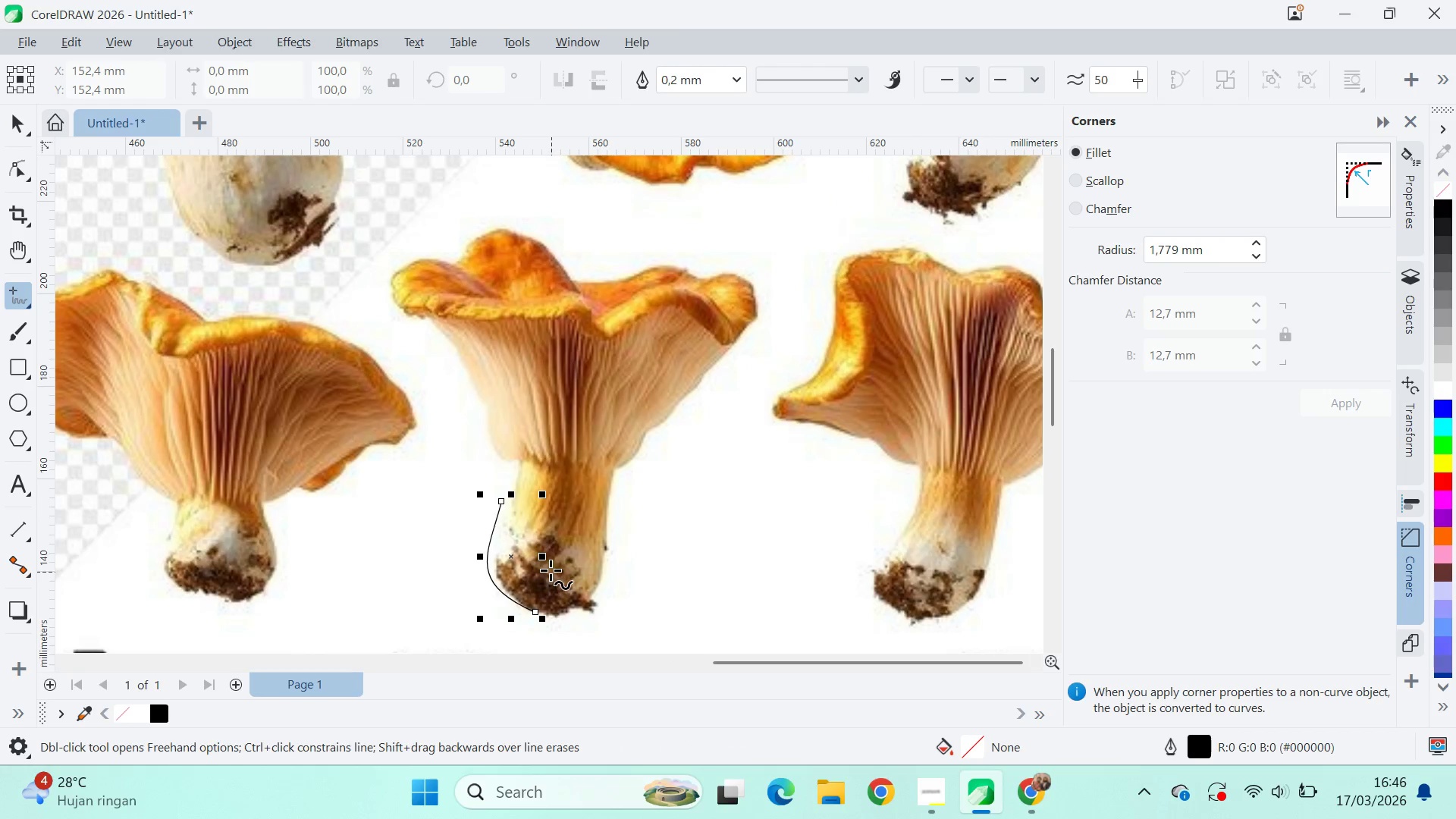 
scroll: coordinate [556, 538], scroll_direction: up, amount: 4.0
 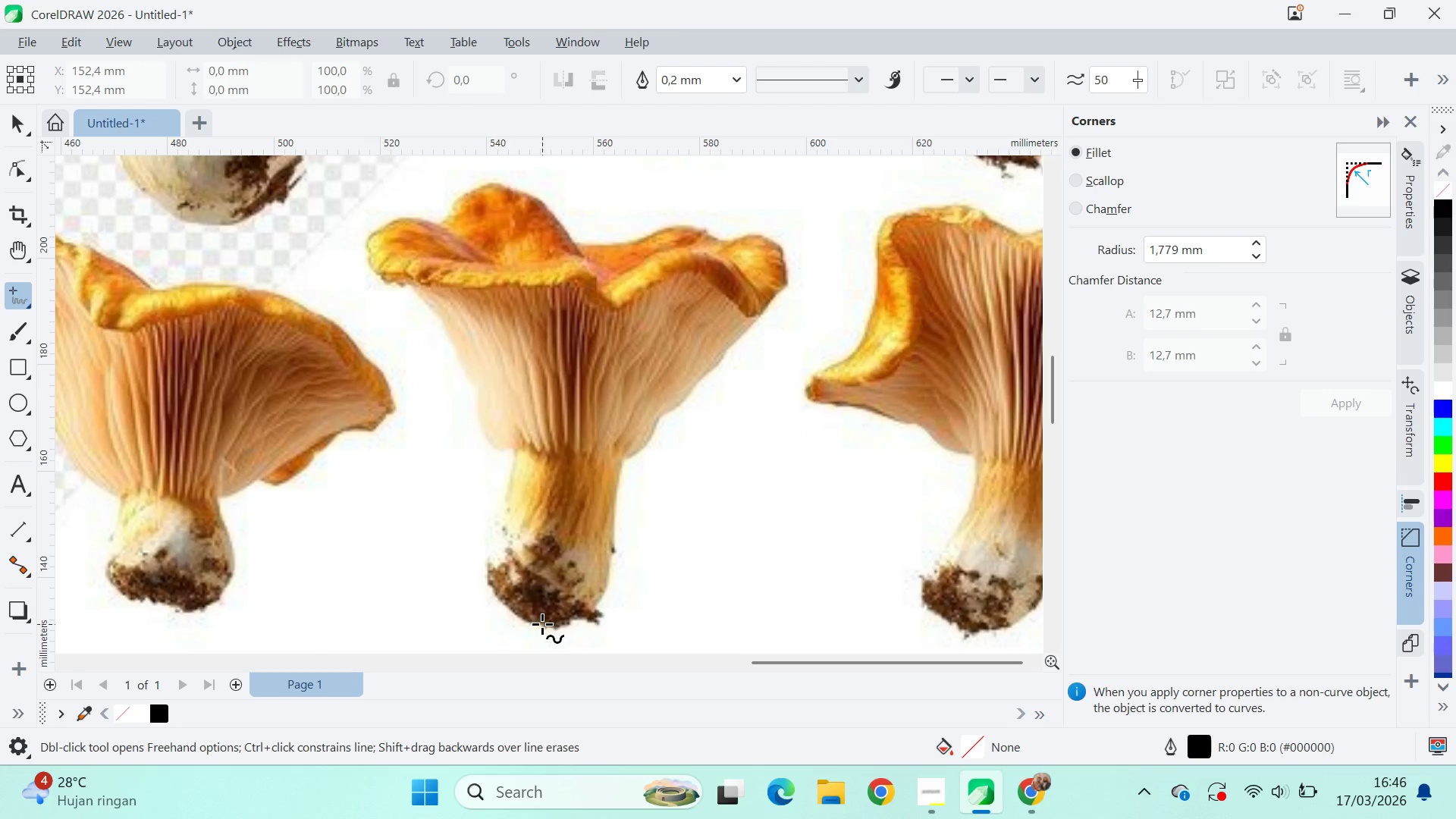 
left_click_drag(start_coordinate=[538, 626], to_coordinate=[513, 496])
 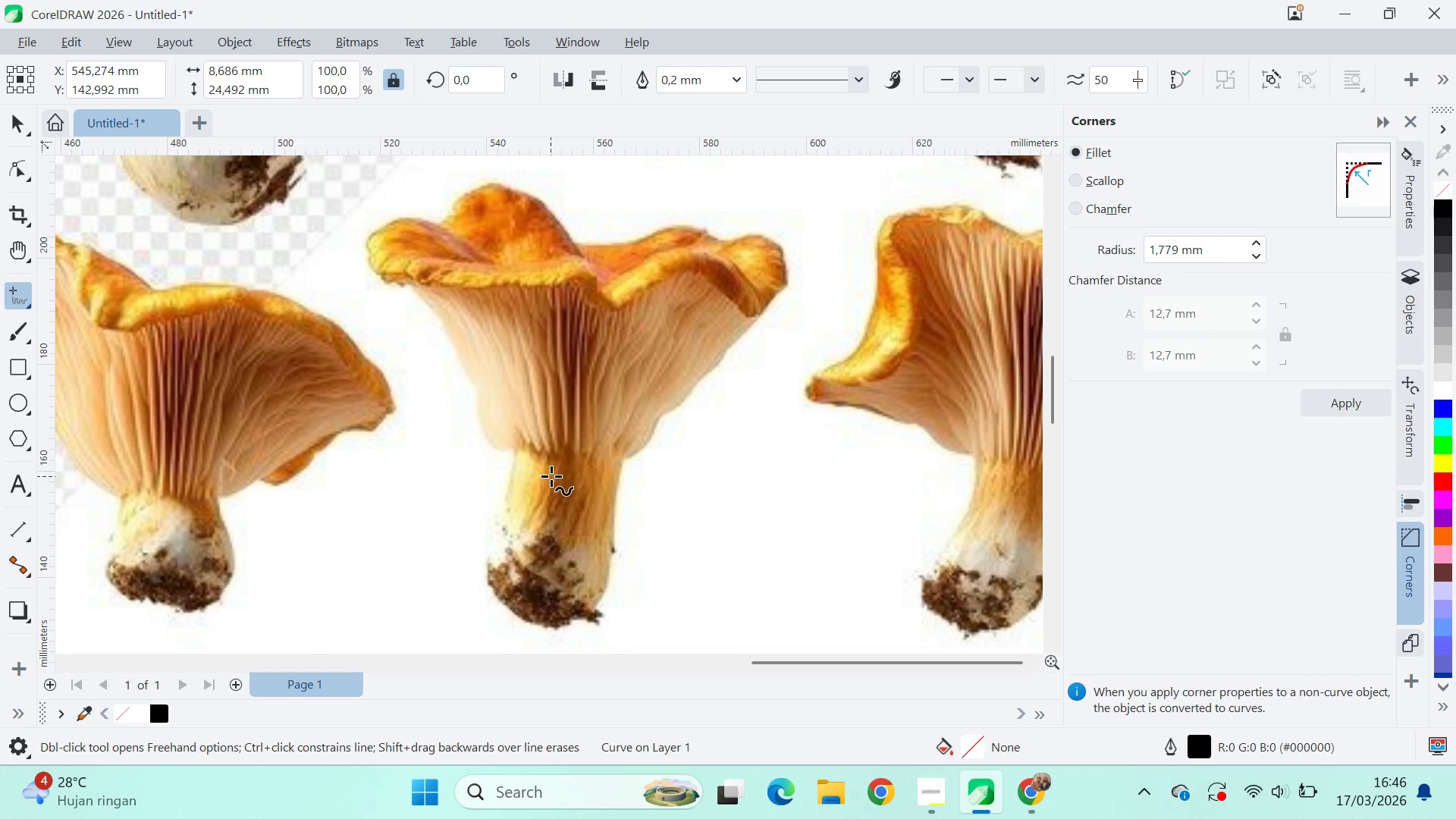 
type(qv)
 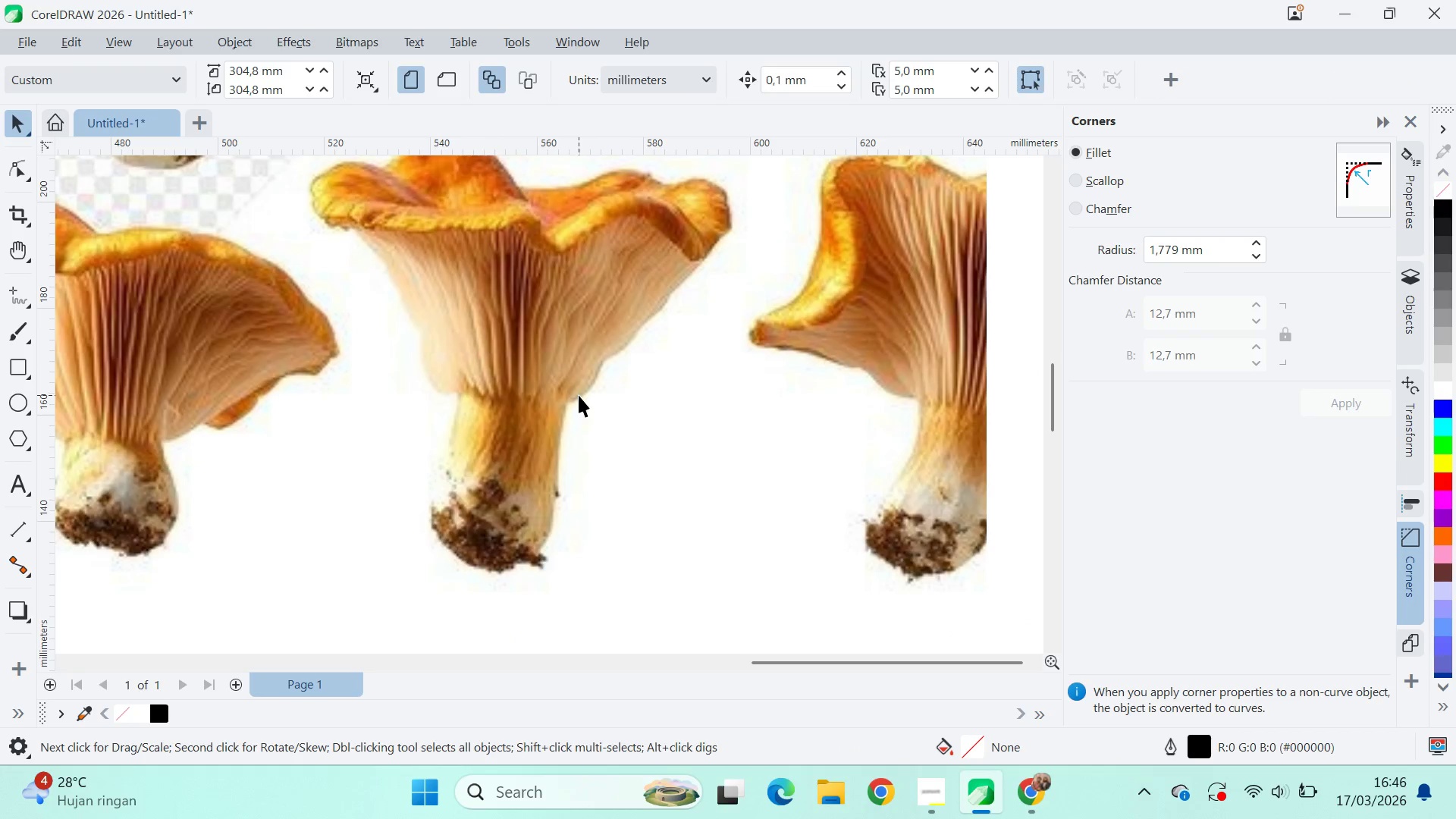 
left_click_drag(start_coordinate=[552, 455], to_coordinate=[578, 394])
 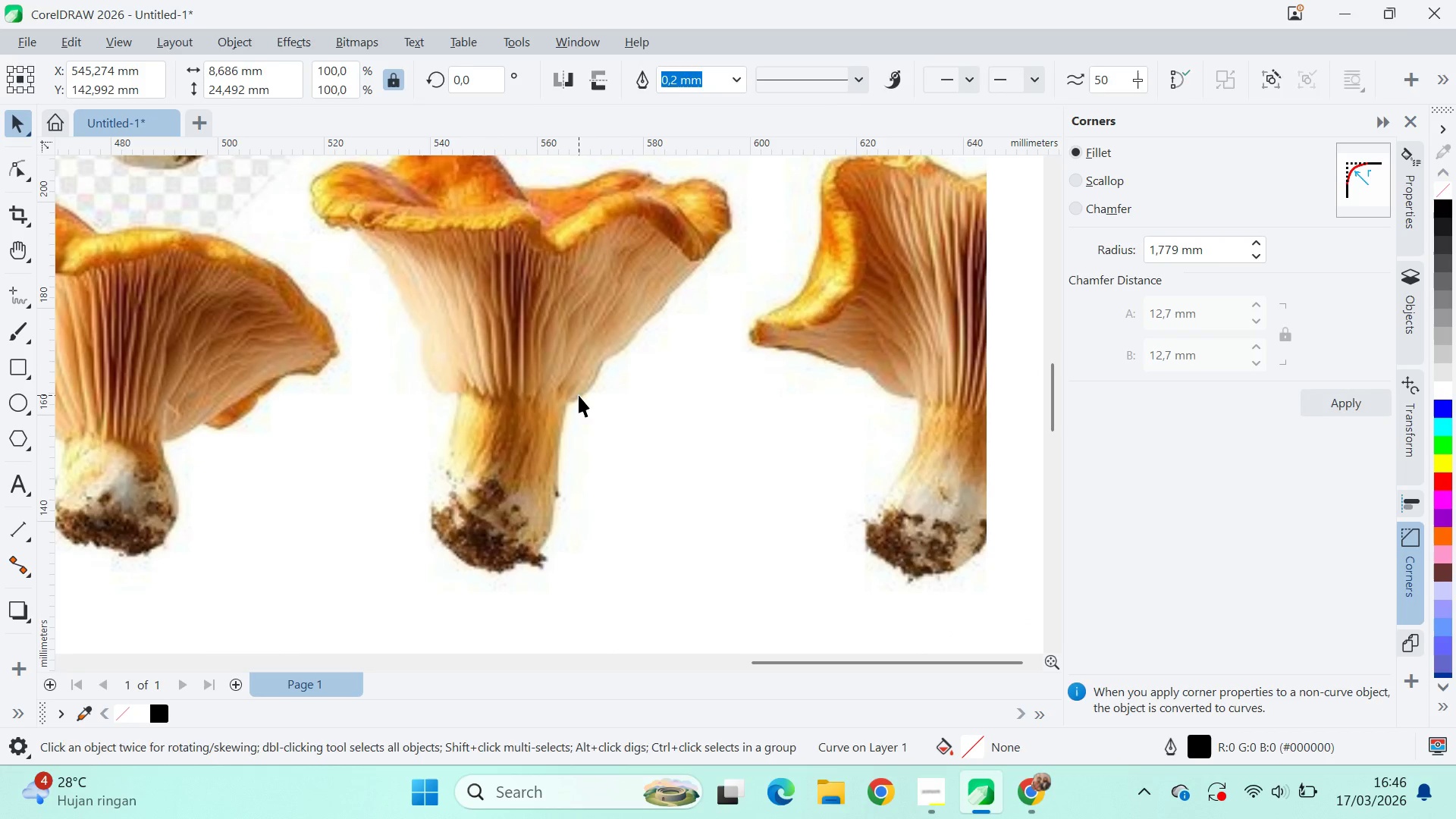 
key(Control+Z)
 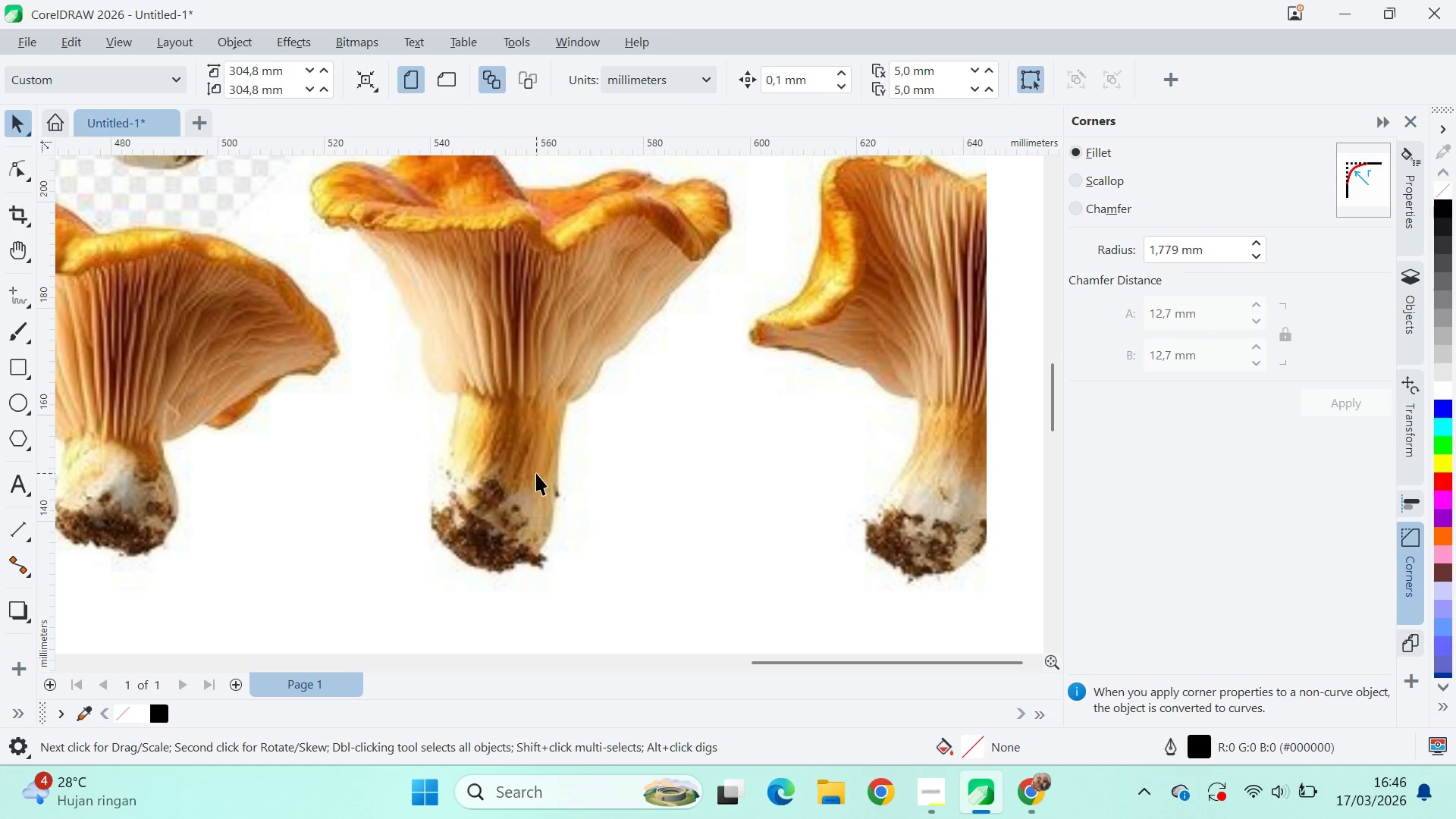 
type(qv)
 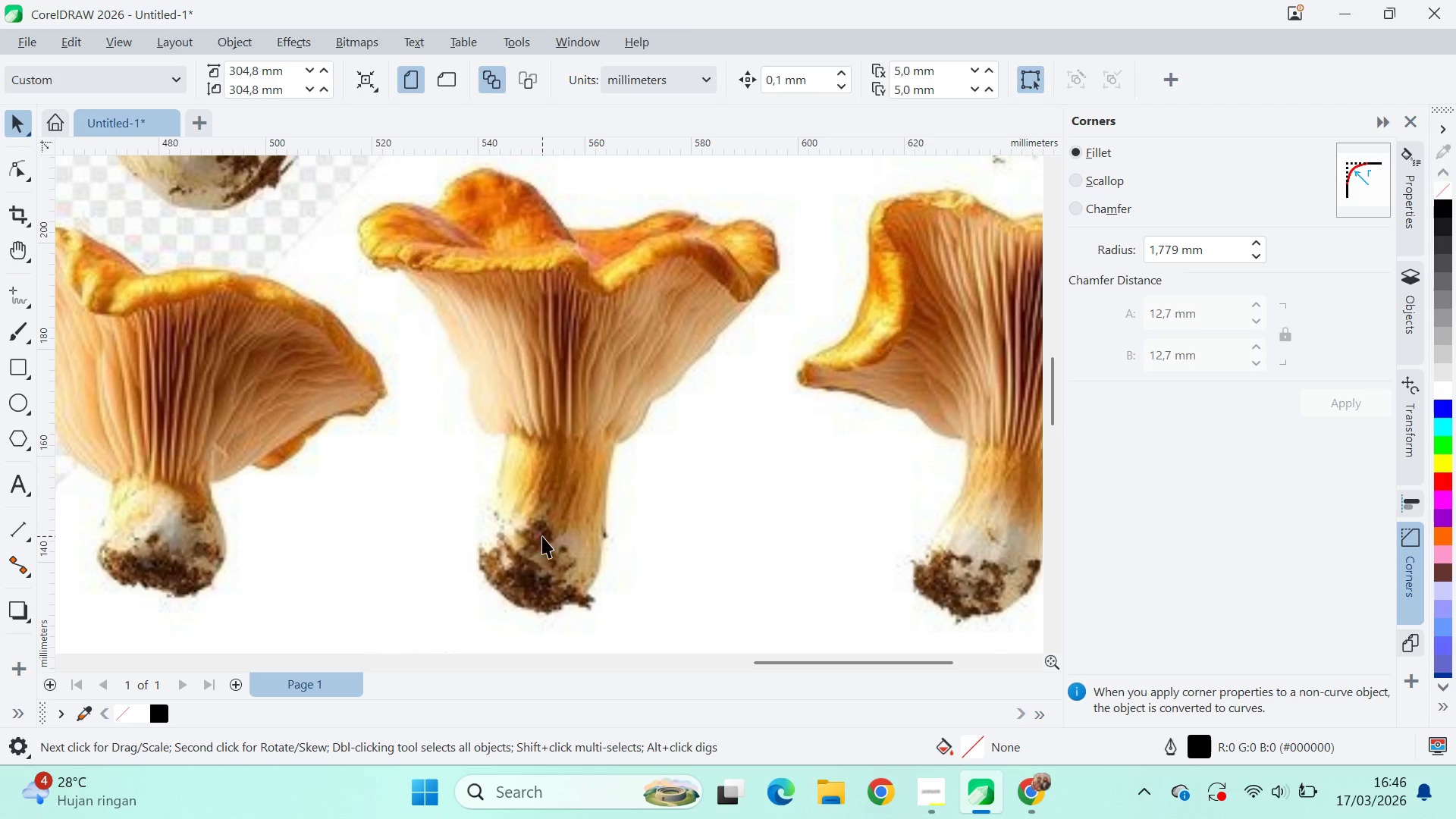 
left_click_drag(start_coordinate=[536, 473], to_coordinate=[625, 435])
 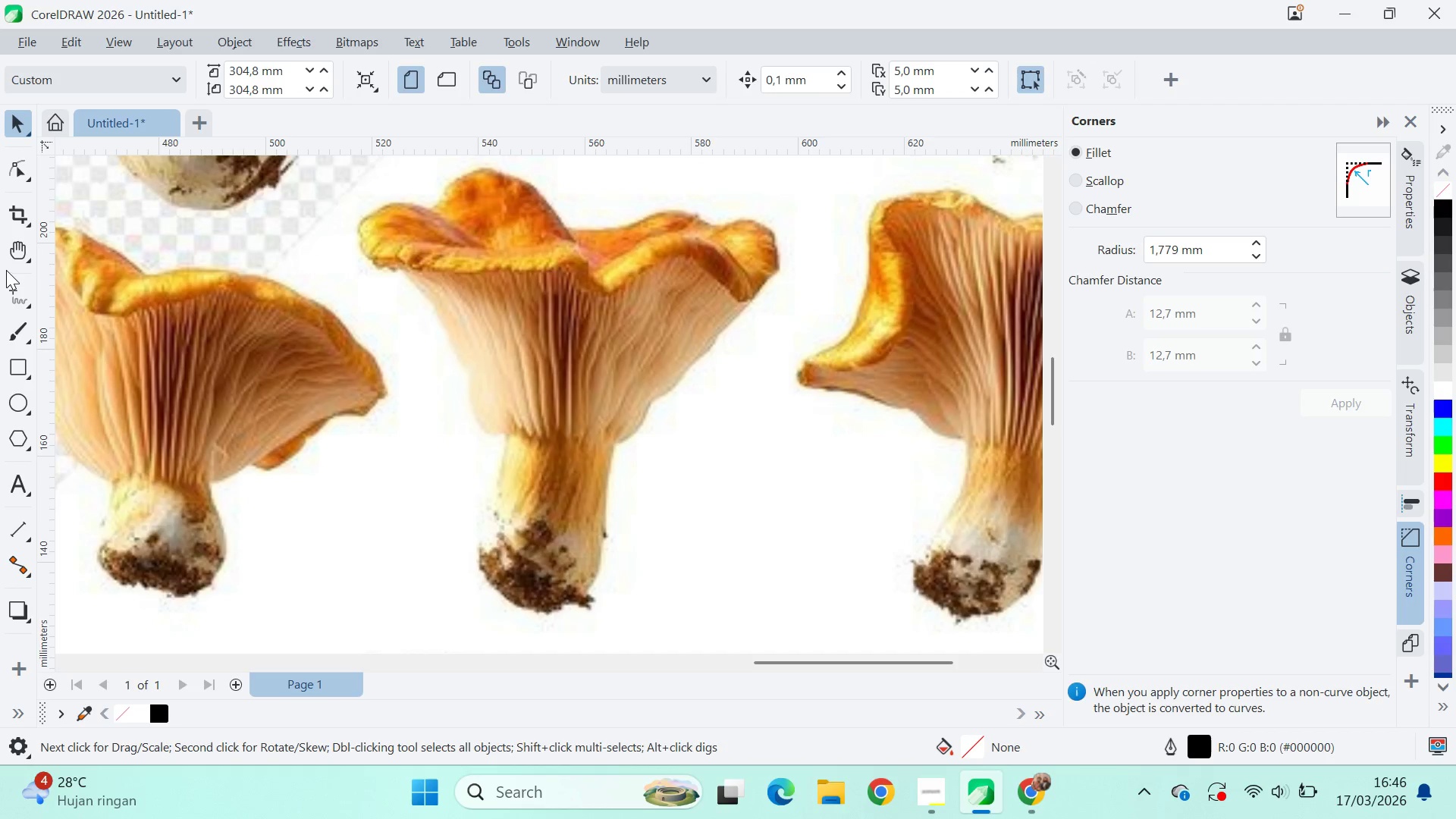 
left_click([24, 309])
 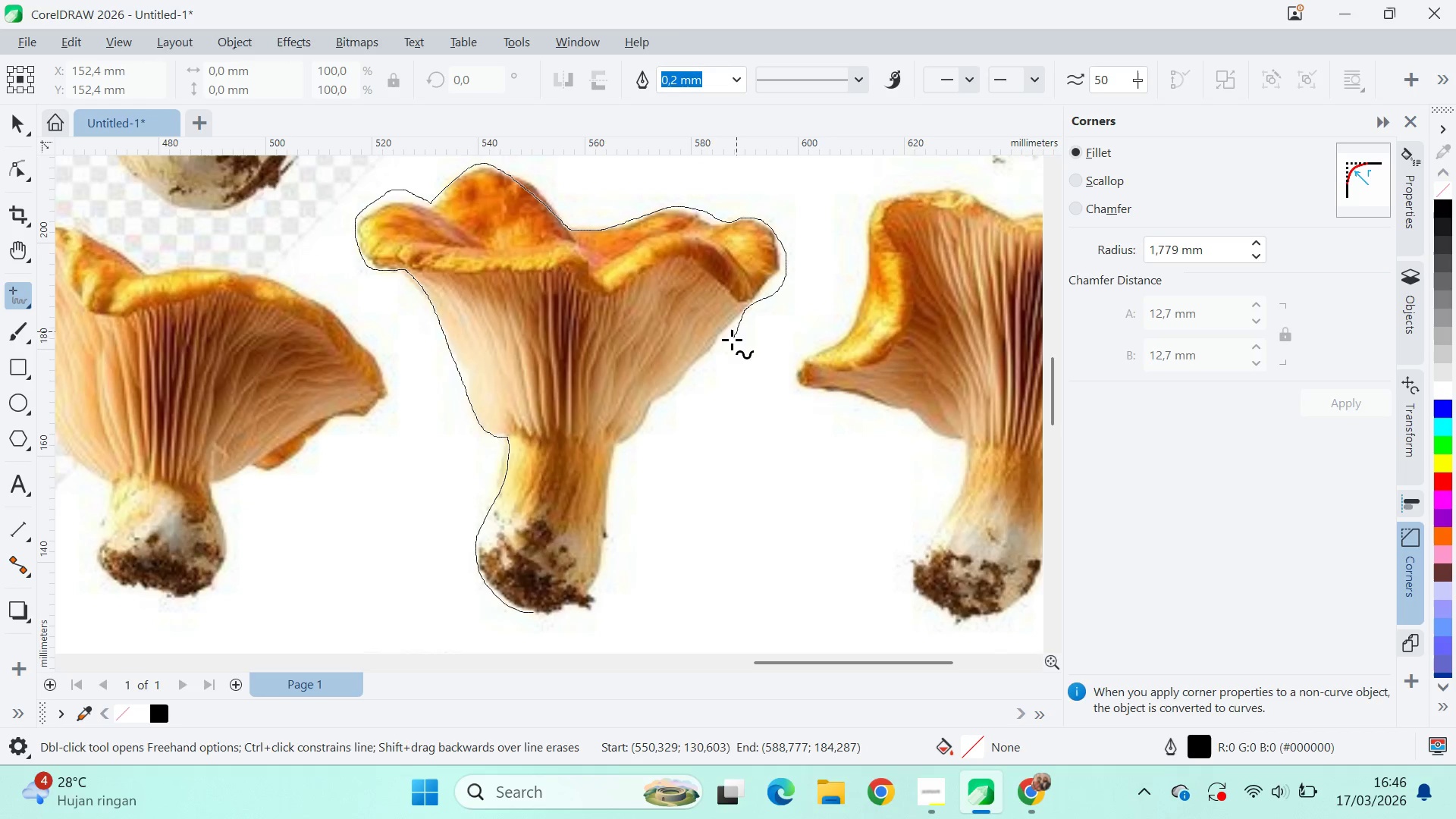 
wait(18.31)
 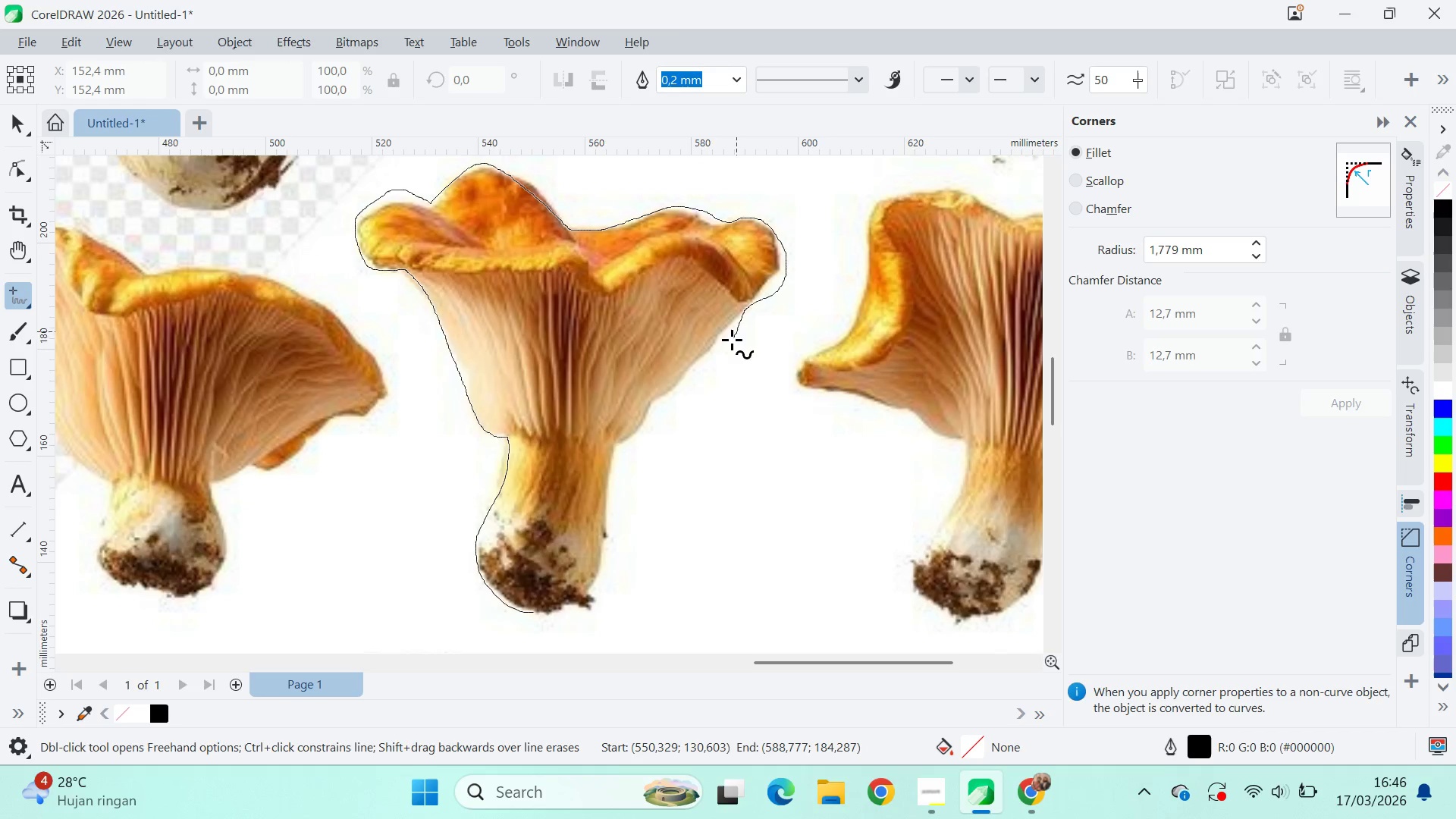 
key(A)
 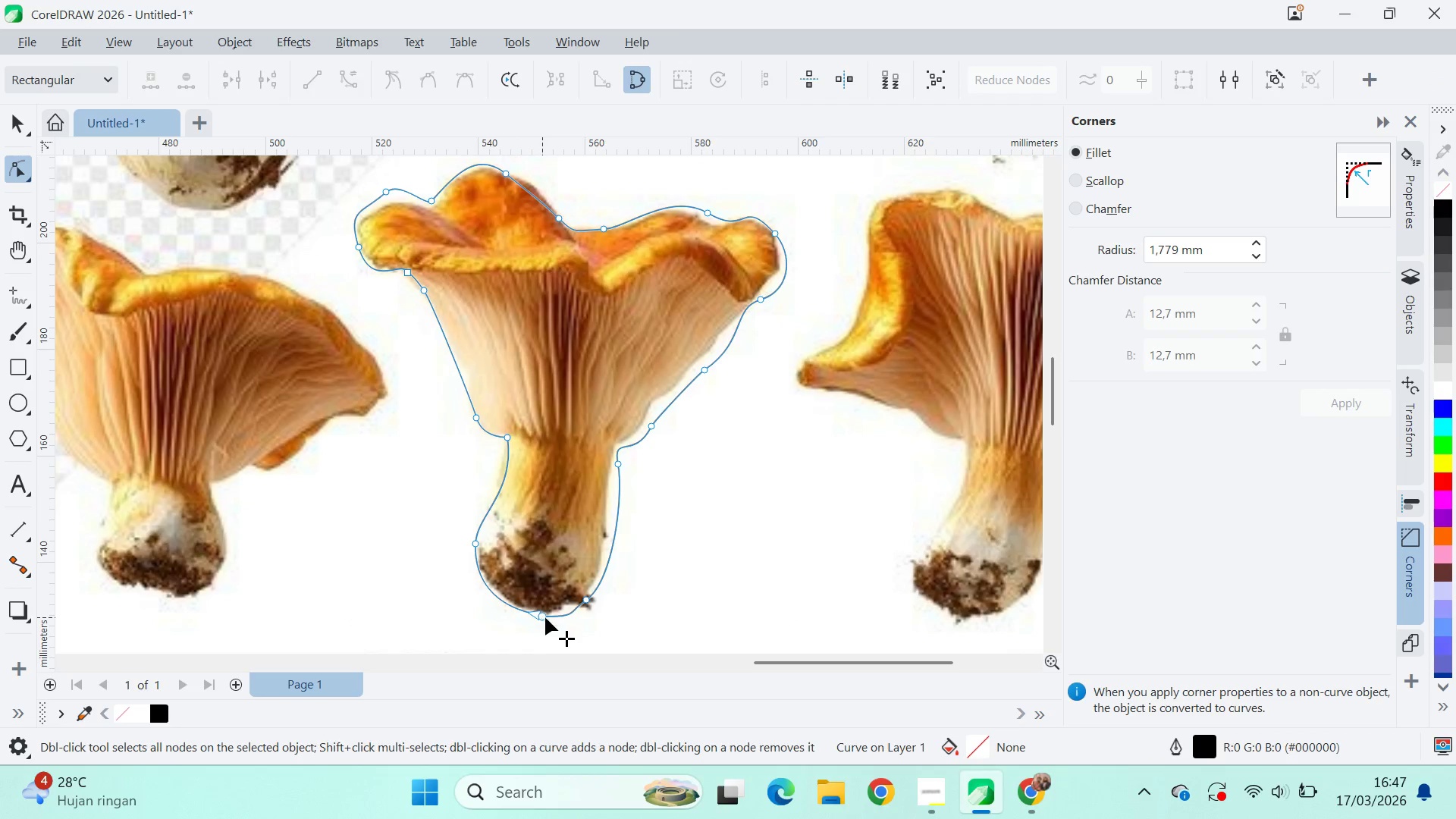 
double_click([545, 618])
 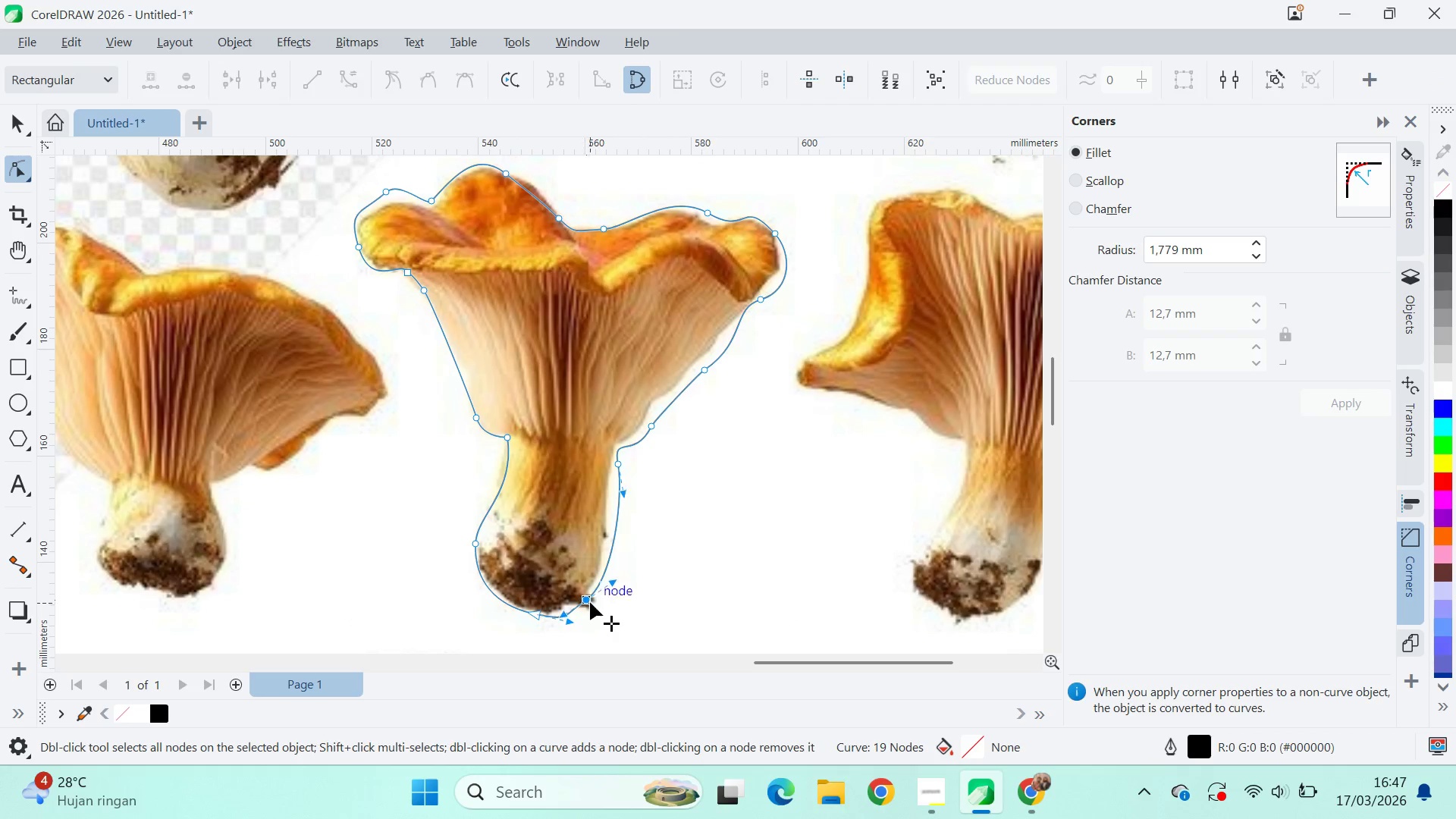 
double_click([590, 602])
 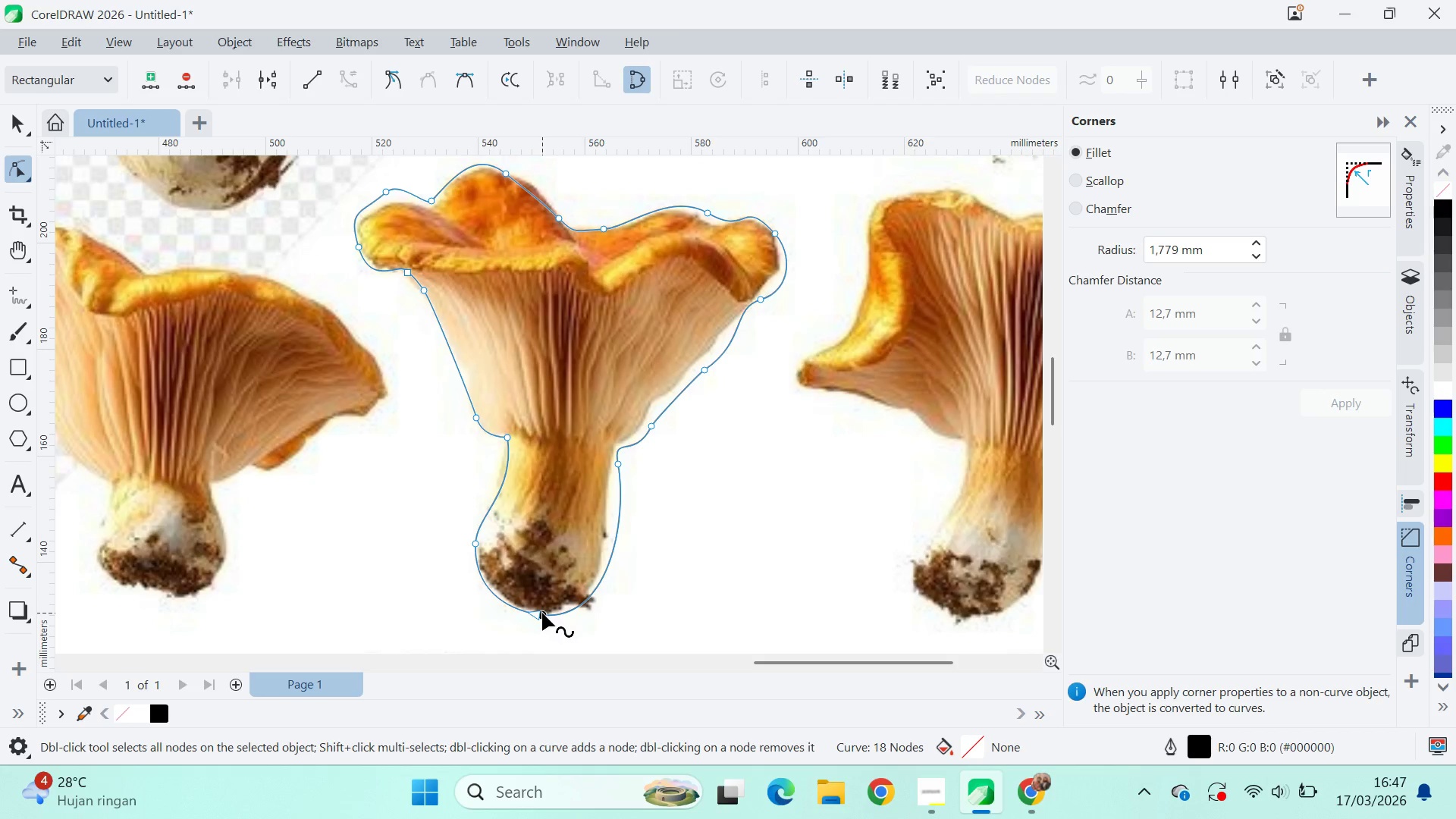 
double_click([534, 615])
 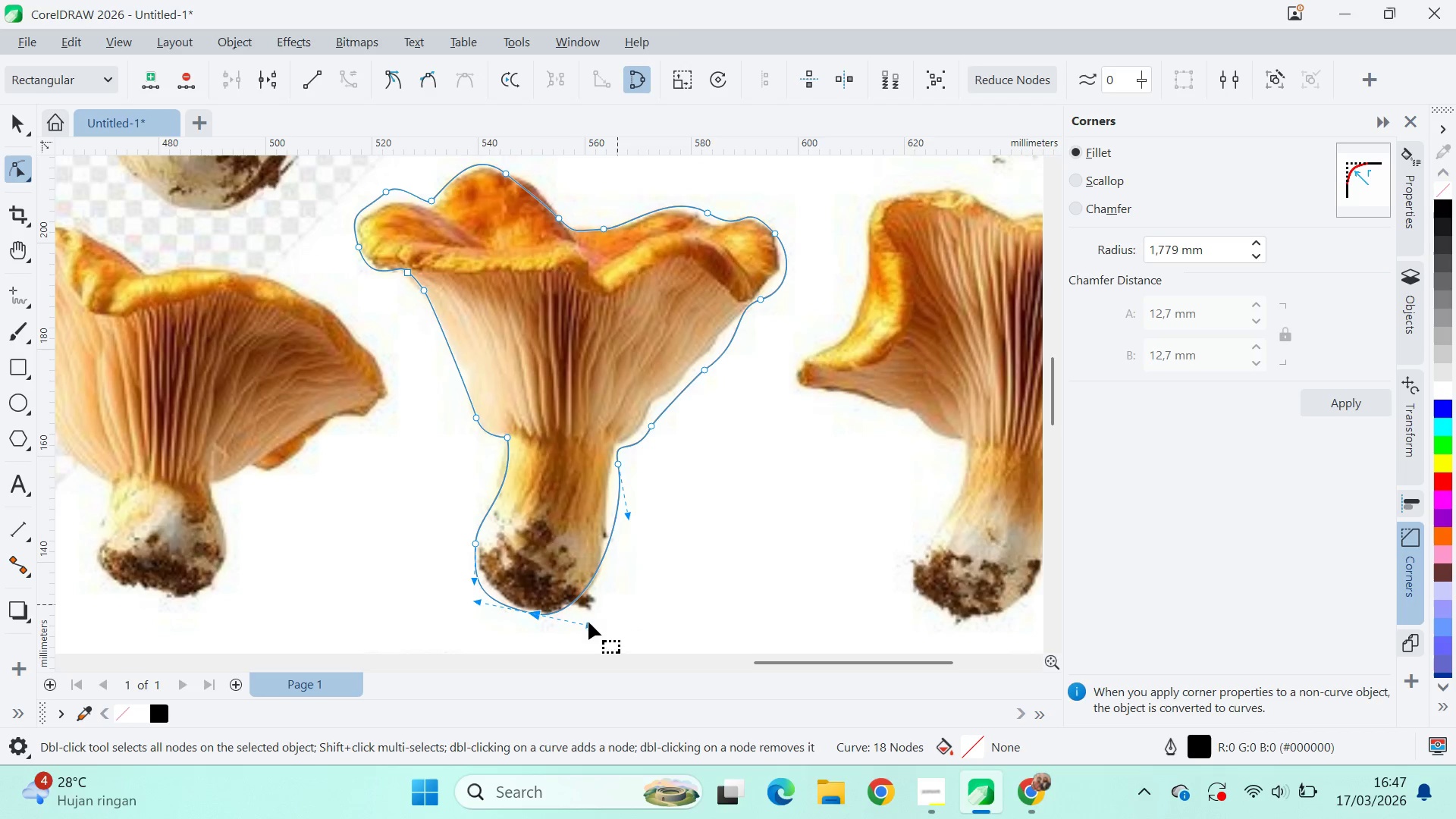 
left_click_drag(start_coordinate=[590, 626], to_coordinate=[573, 609])
 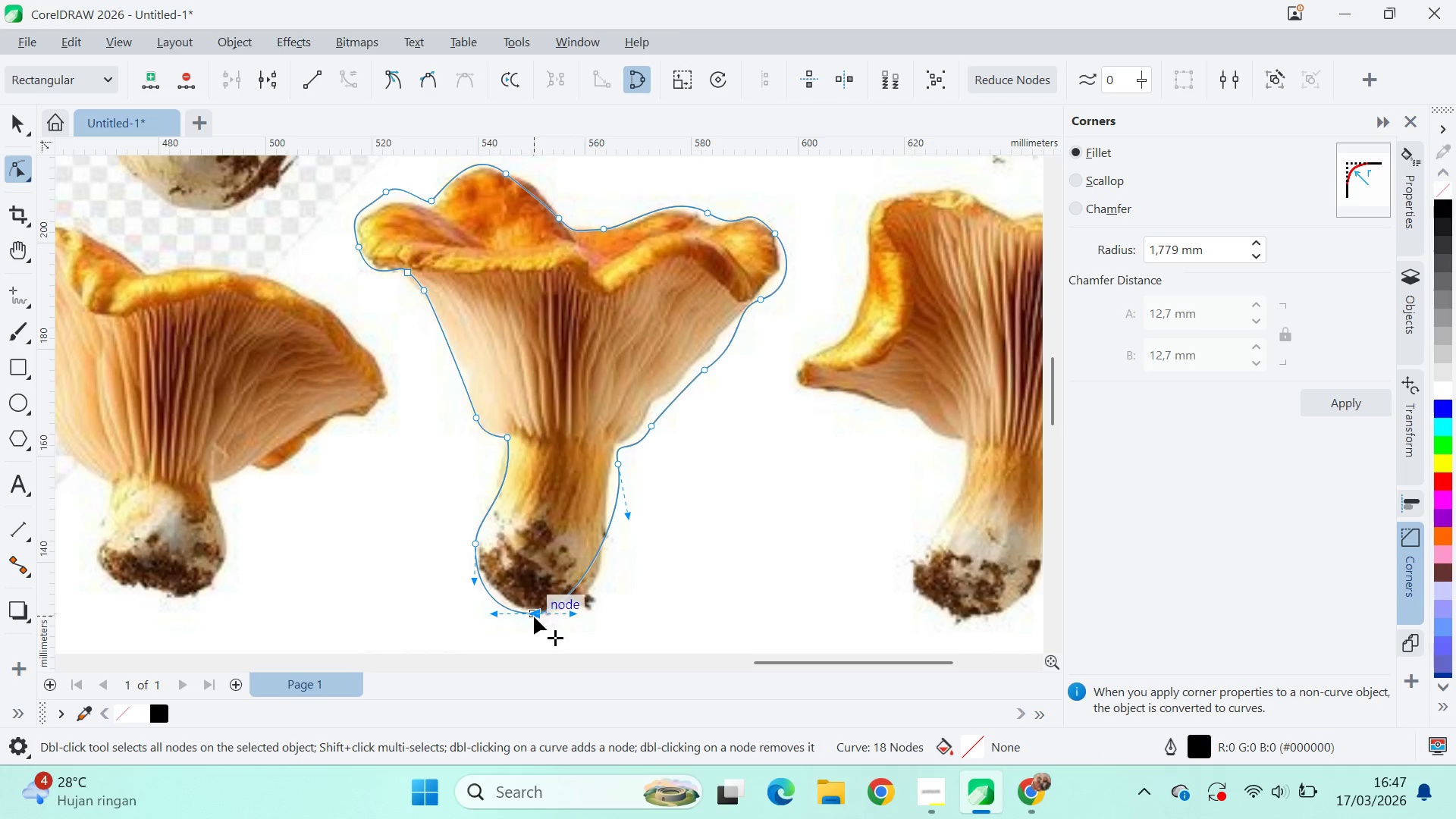 
hold_key(key=ShiftLeft, duration=0.89)
 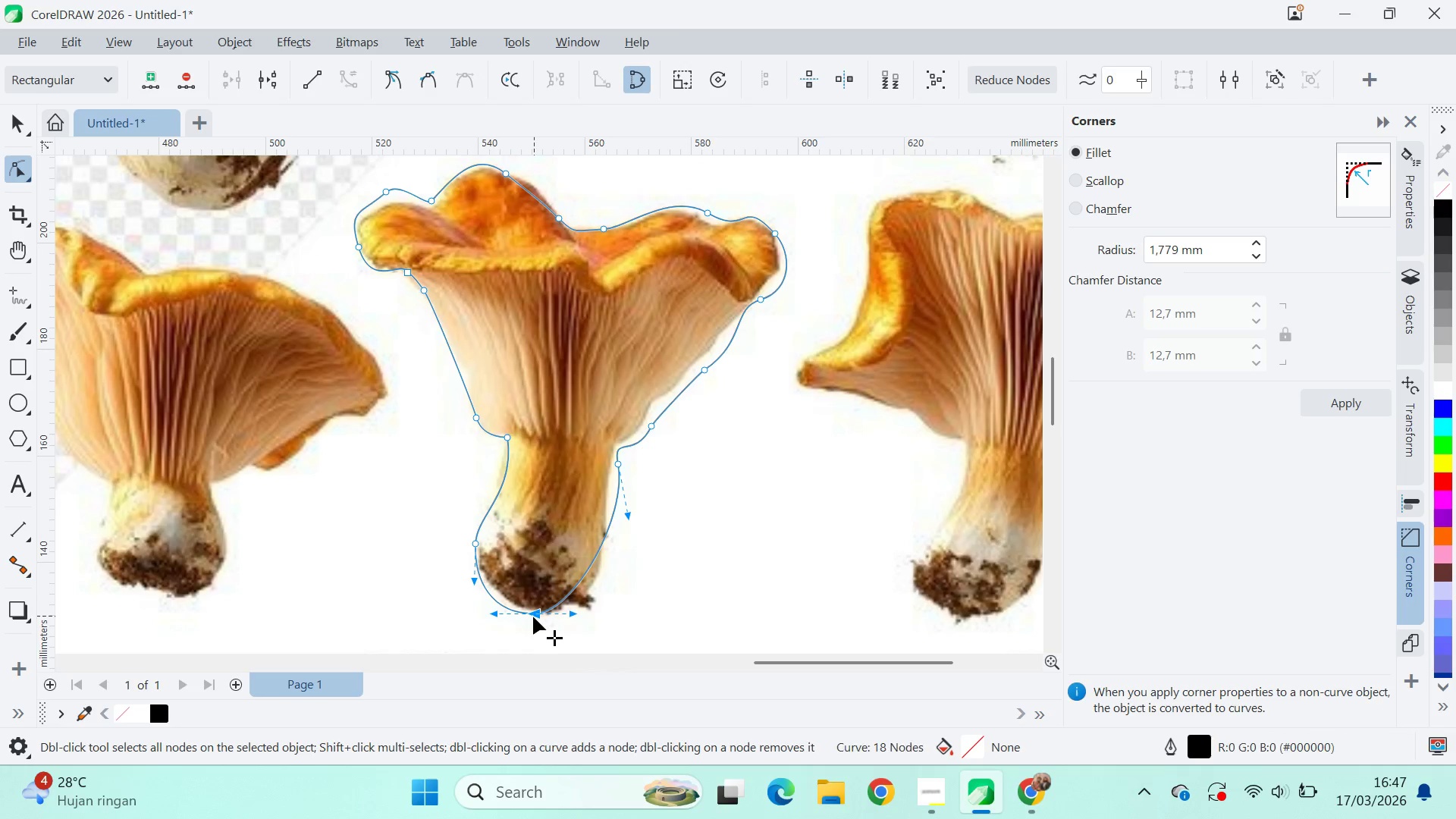 
left_click_drag(start_coordinate=[533, 617], to_coordinate=[545, 617])
 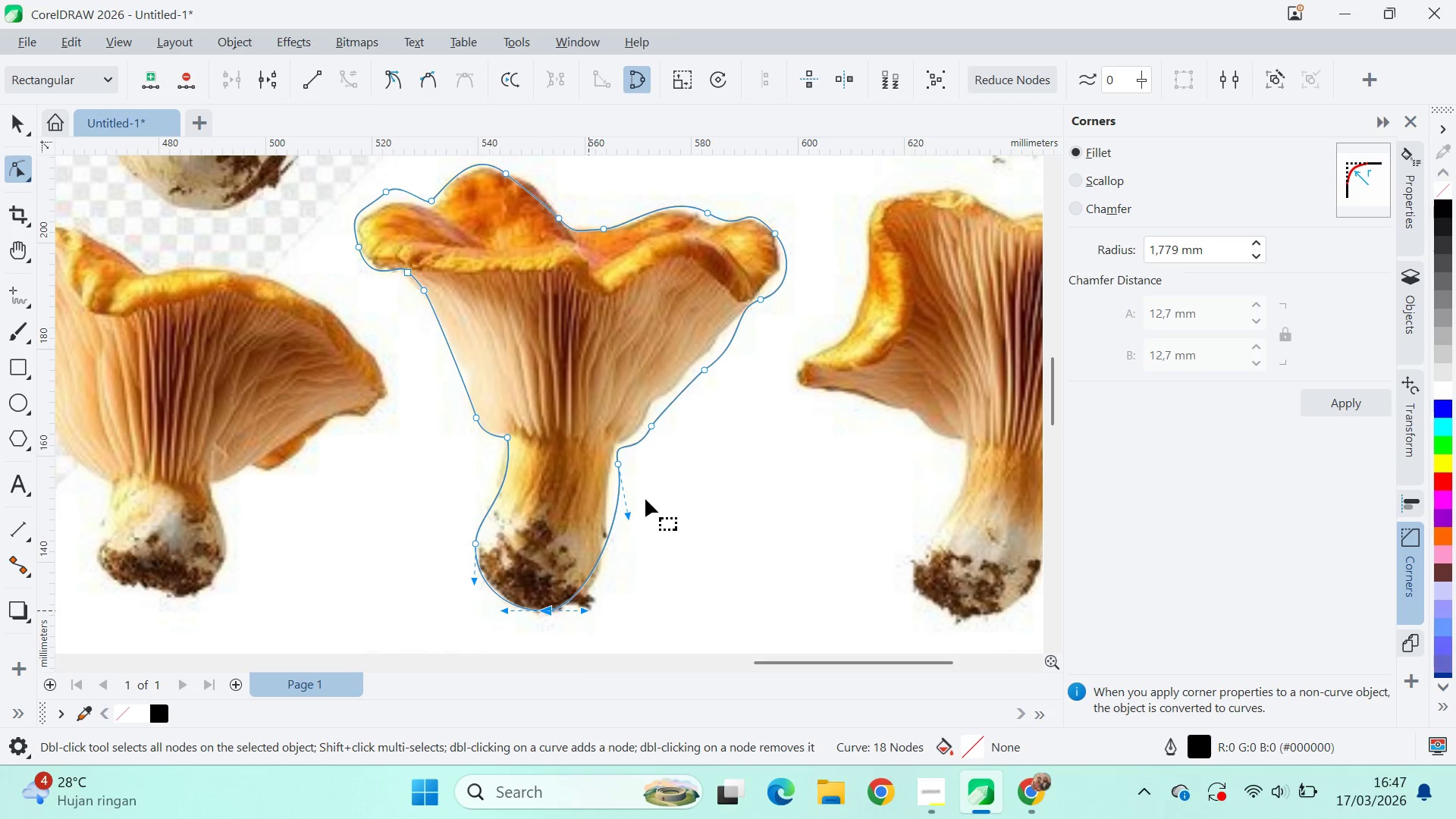 
hold_key(key=ShiftLeft, duration=0.59)
 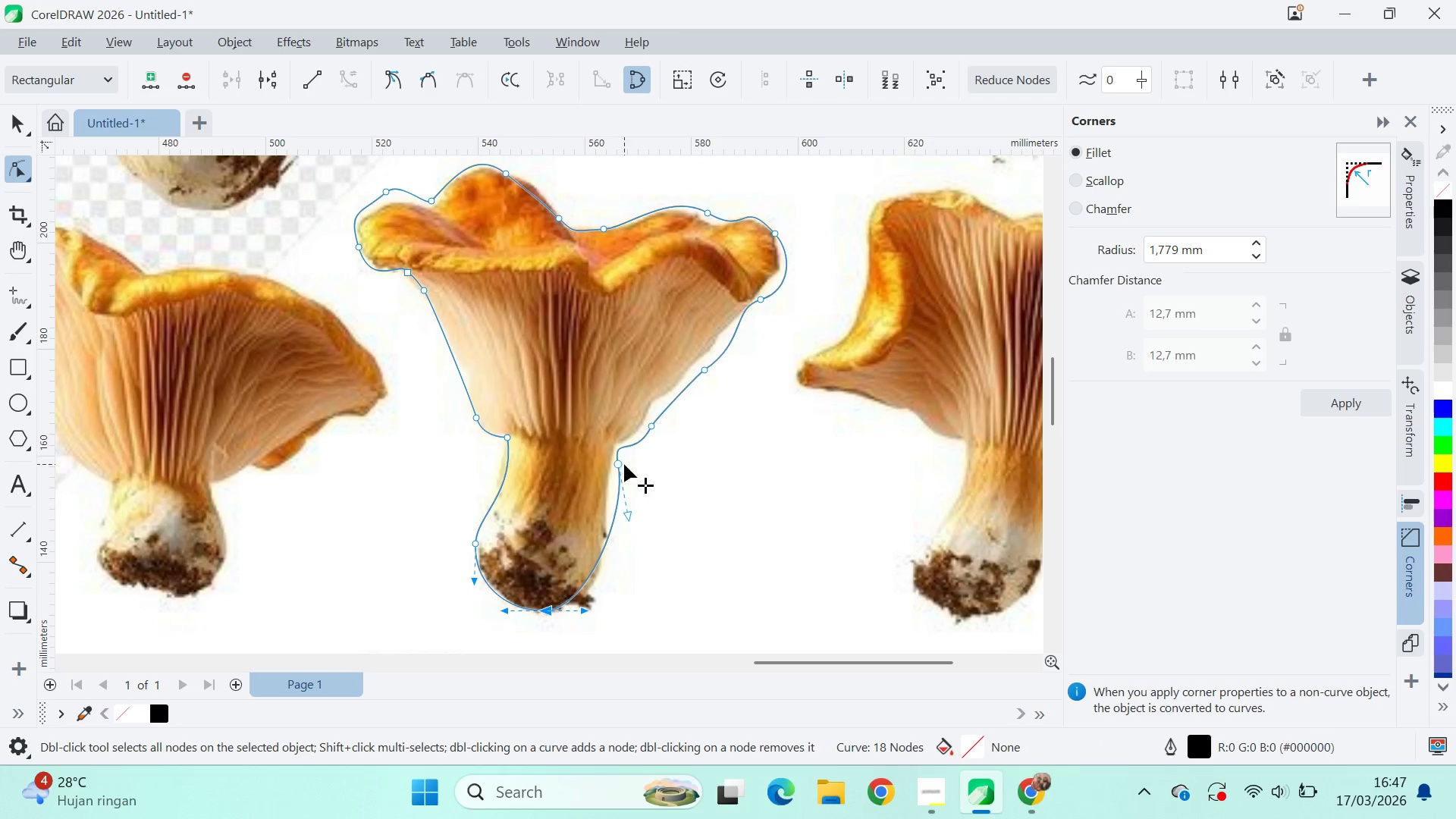 
left_click_drag(start_coordinate=[620, 464], to_coordinate=[610, 463])
 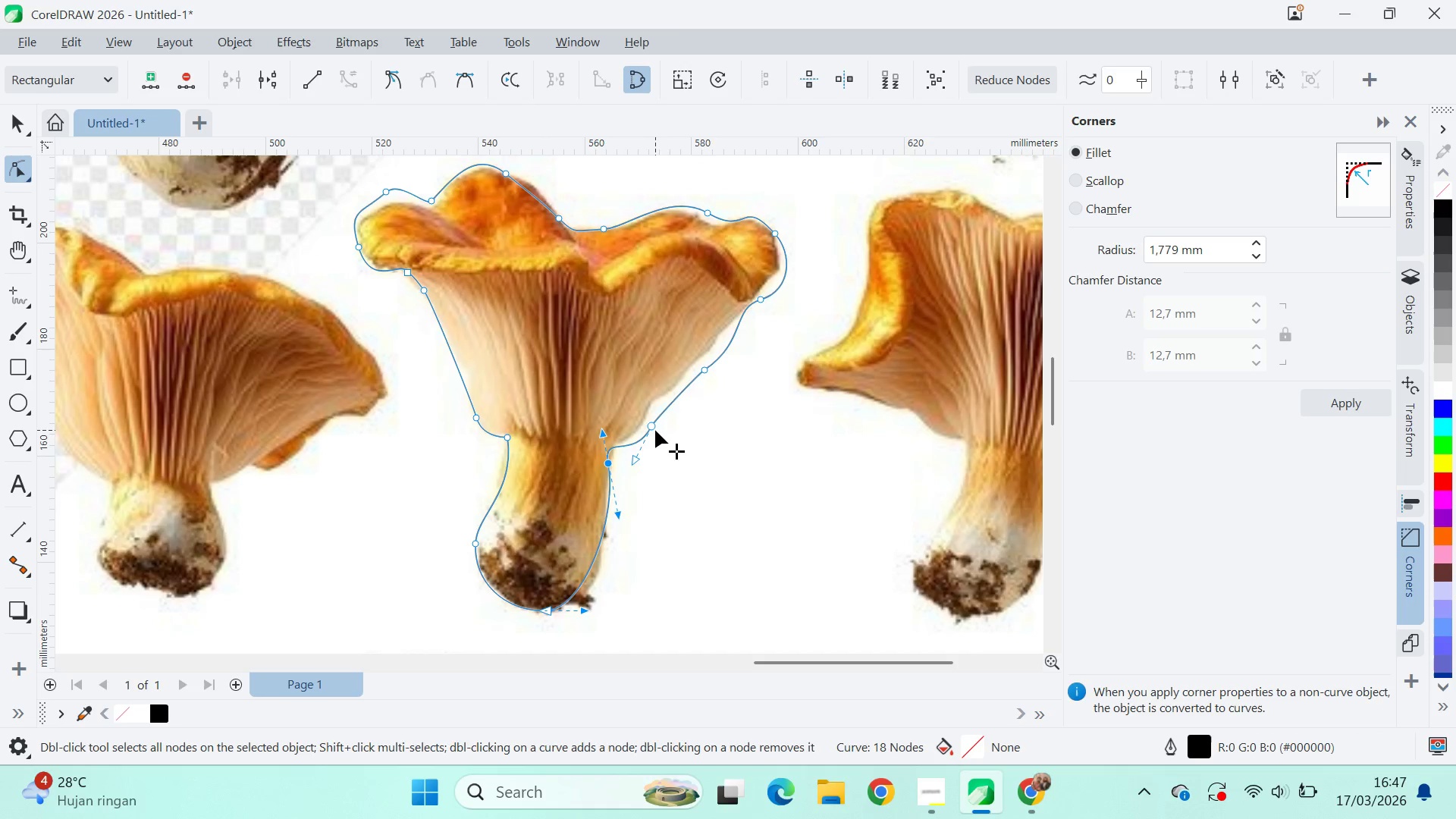 
left_click_drag(start_coordinate=[655, 429], to_coordinate=[657, 410])
 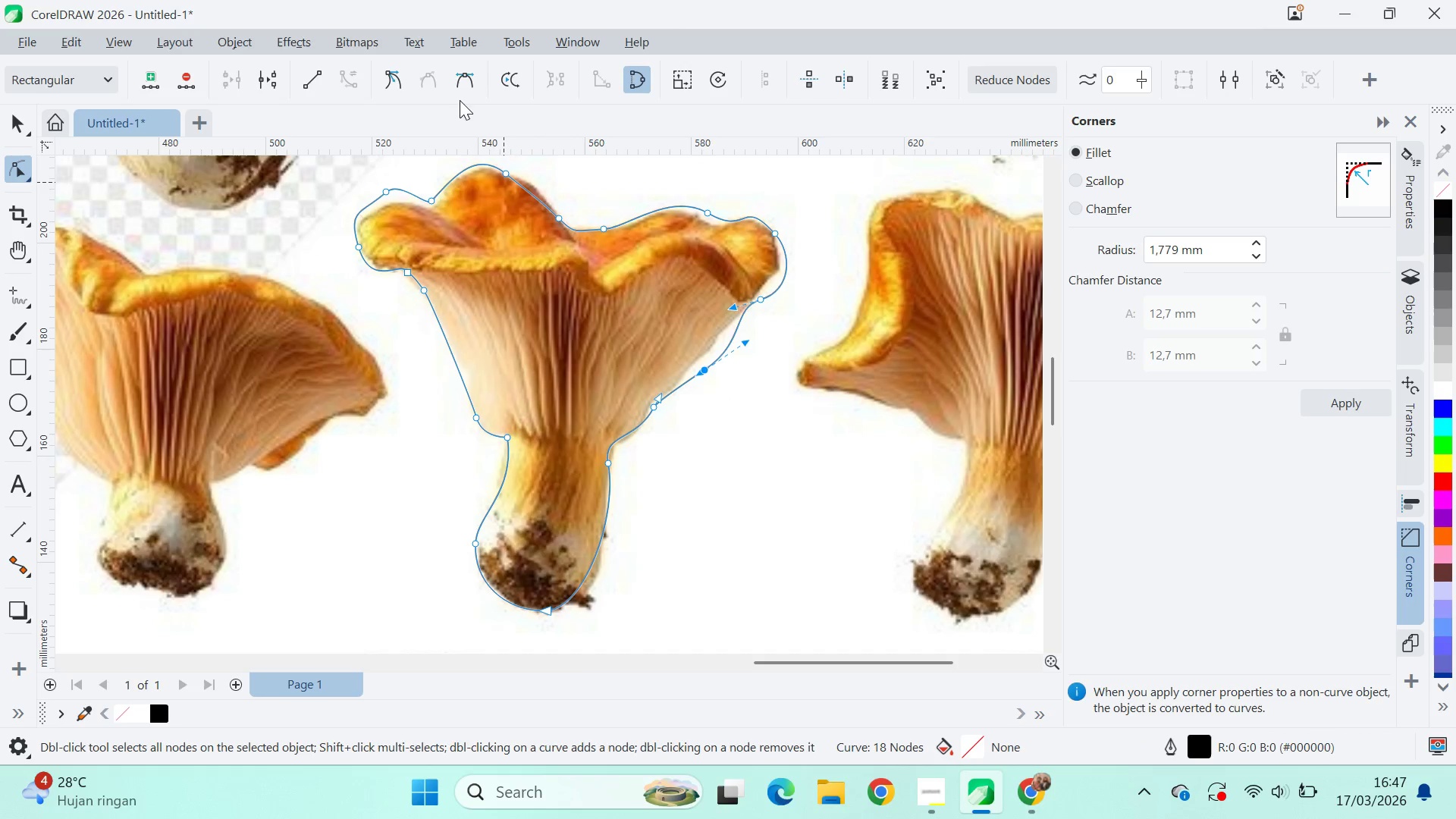 
left_click([474, 79])
 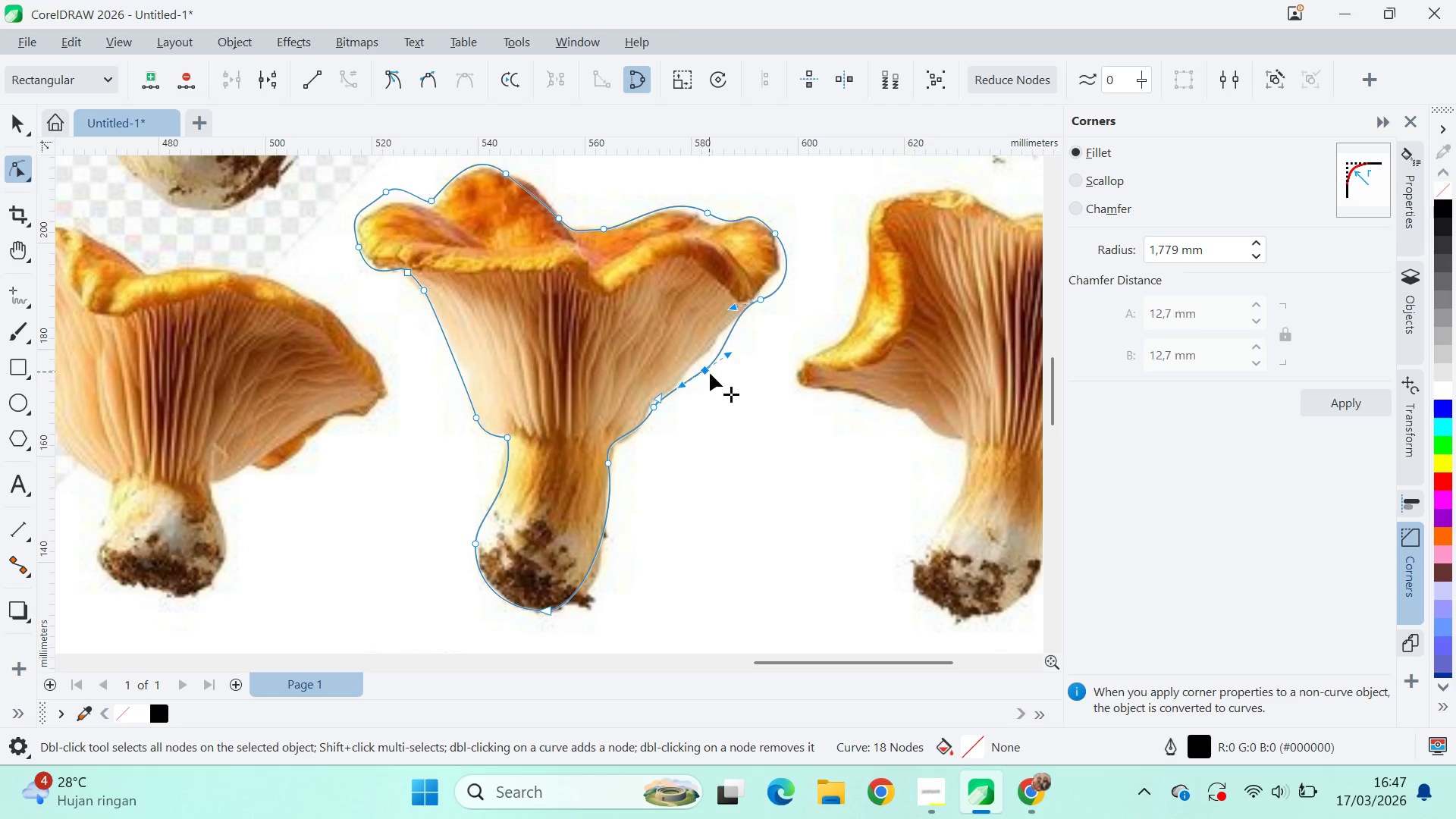 
left_click_drag(start_coordinate=[707, 368], to_coordinate=[708, 353])
 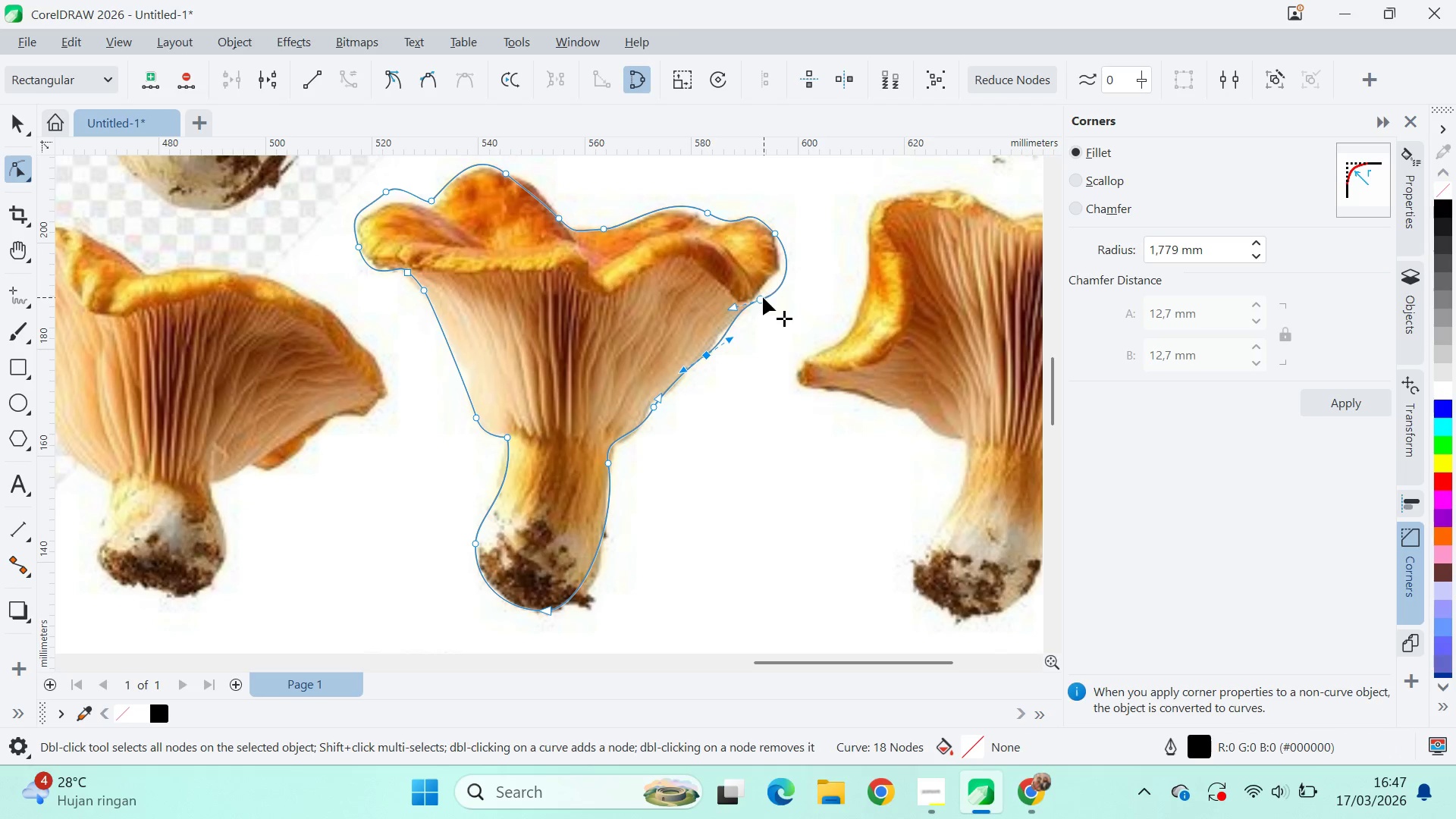 
left_click_drag(start_coordinate=[762, 297], to_coordinate=[752, 302])
 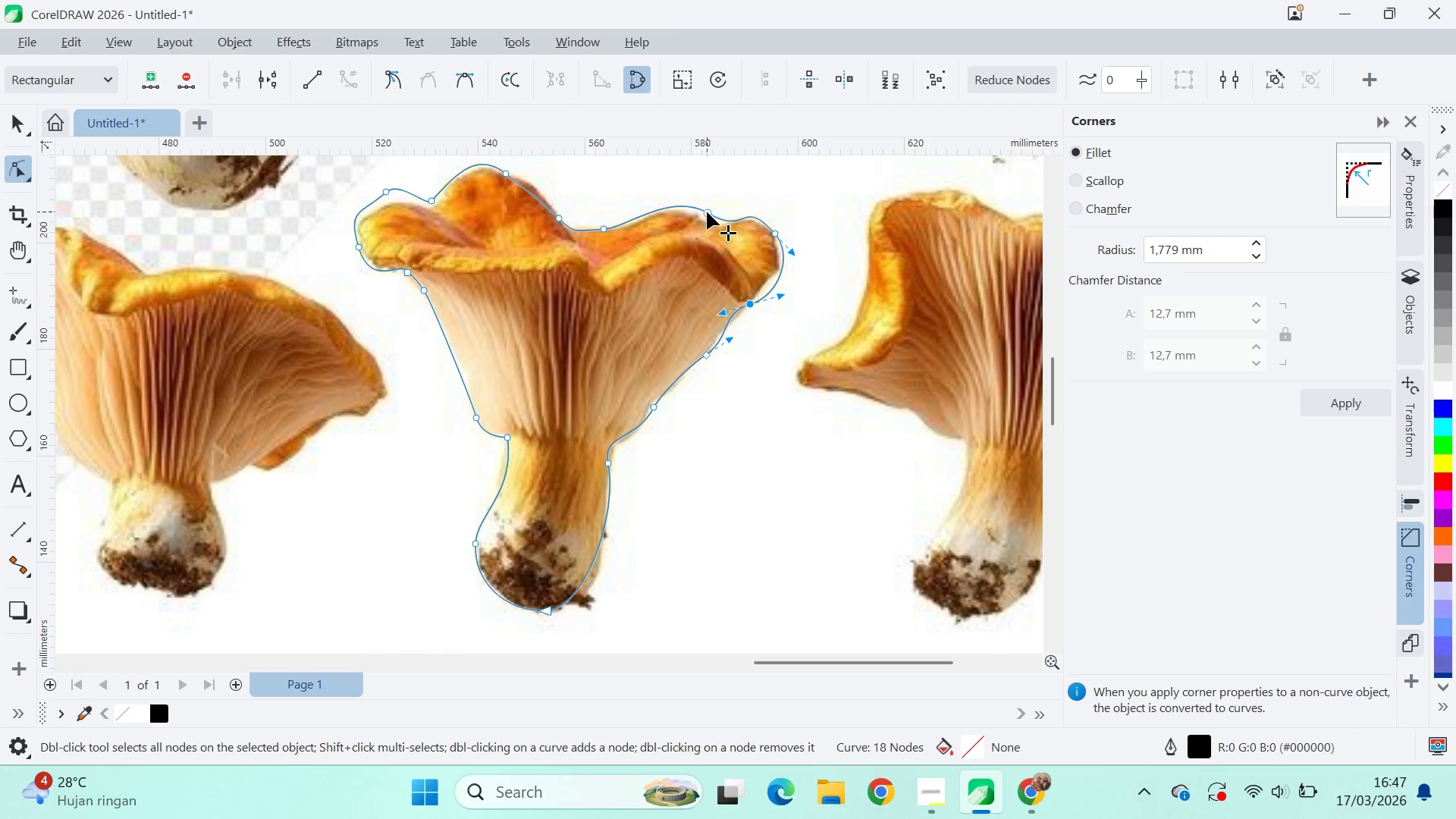 
left_click_drag(start_coordinate=[707, 213], to_coordinate=[694, 214])
 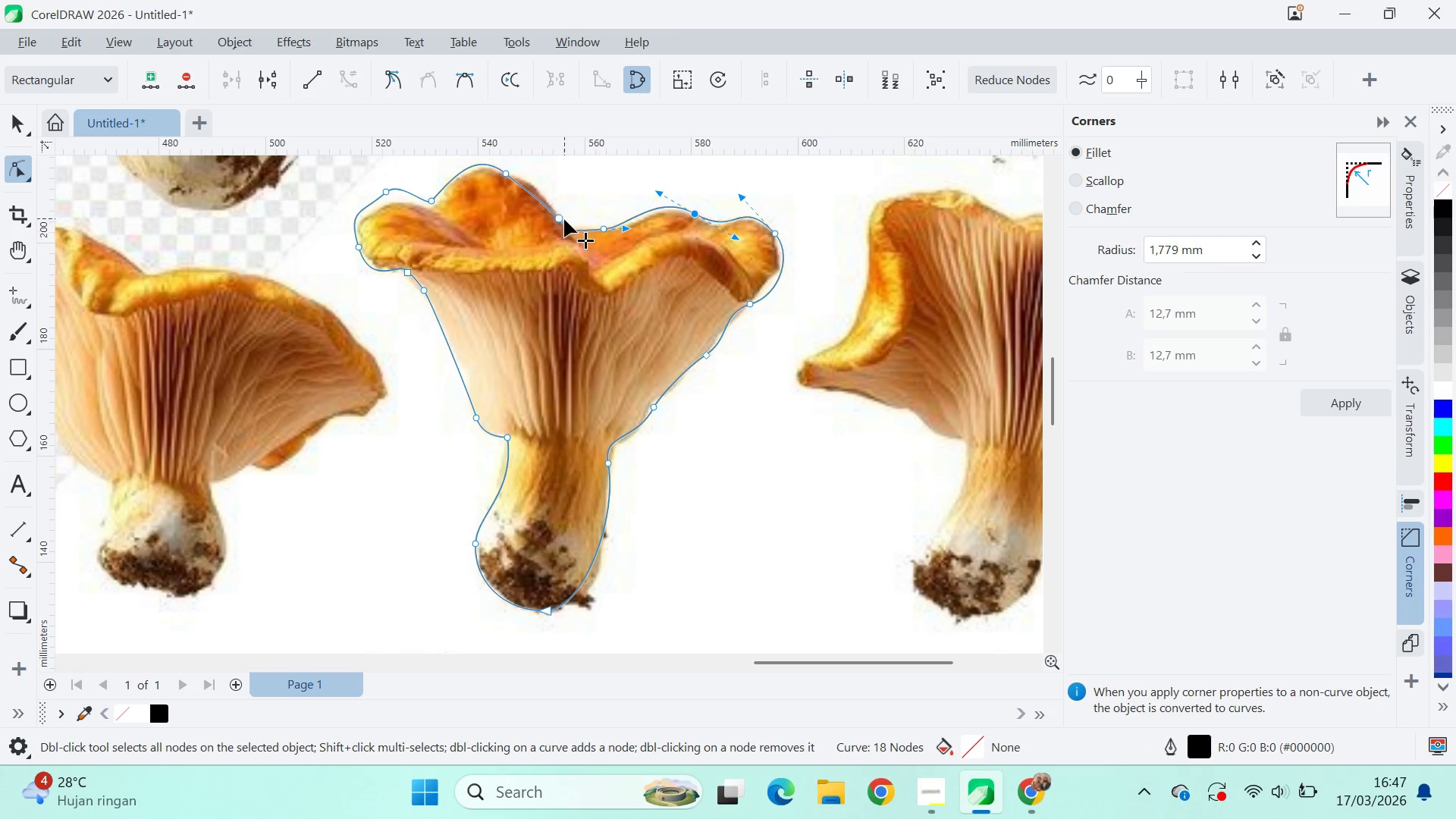 
left_click([563, 219])
 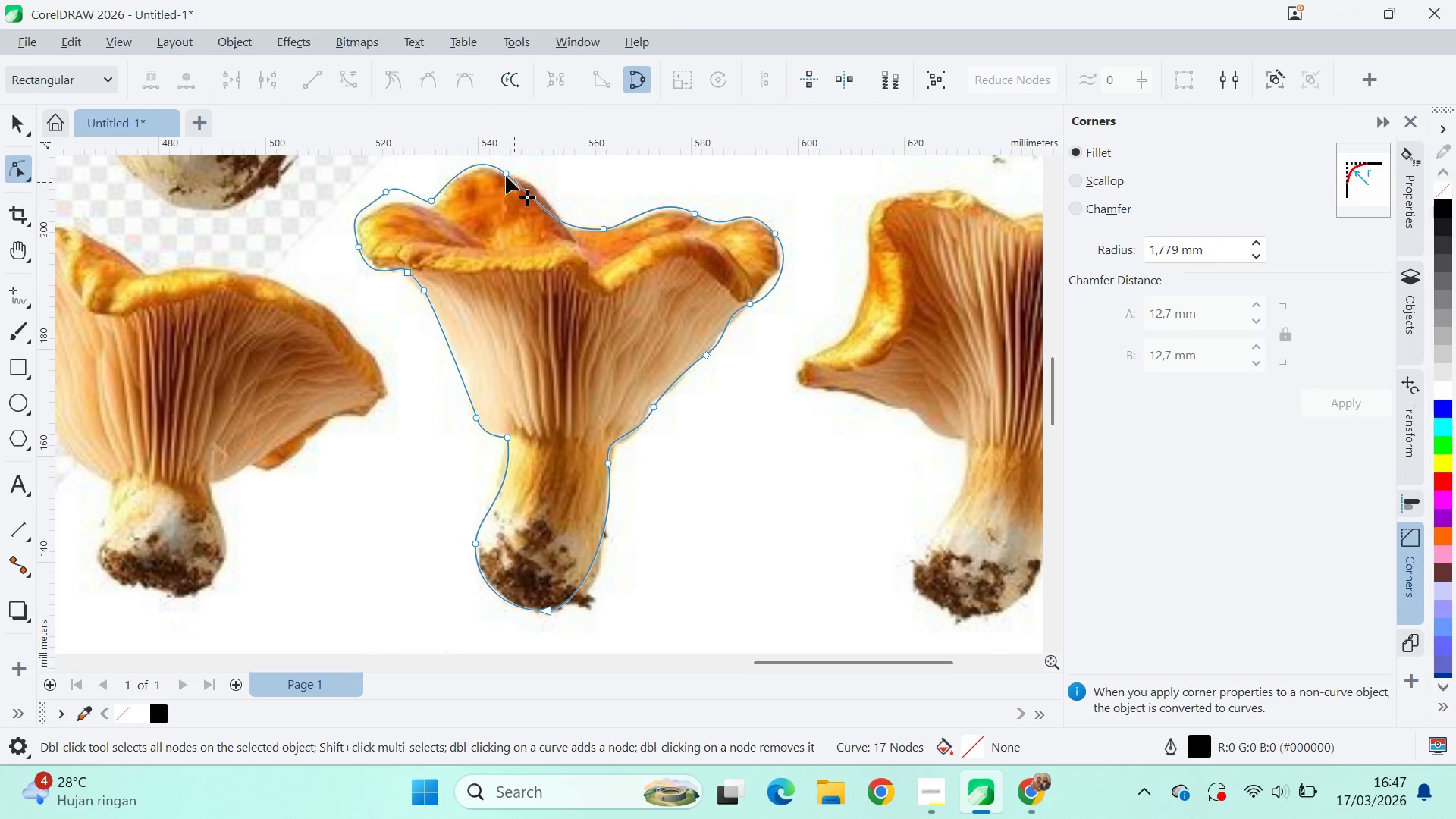 
left_click([497, 168])
 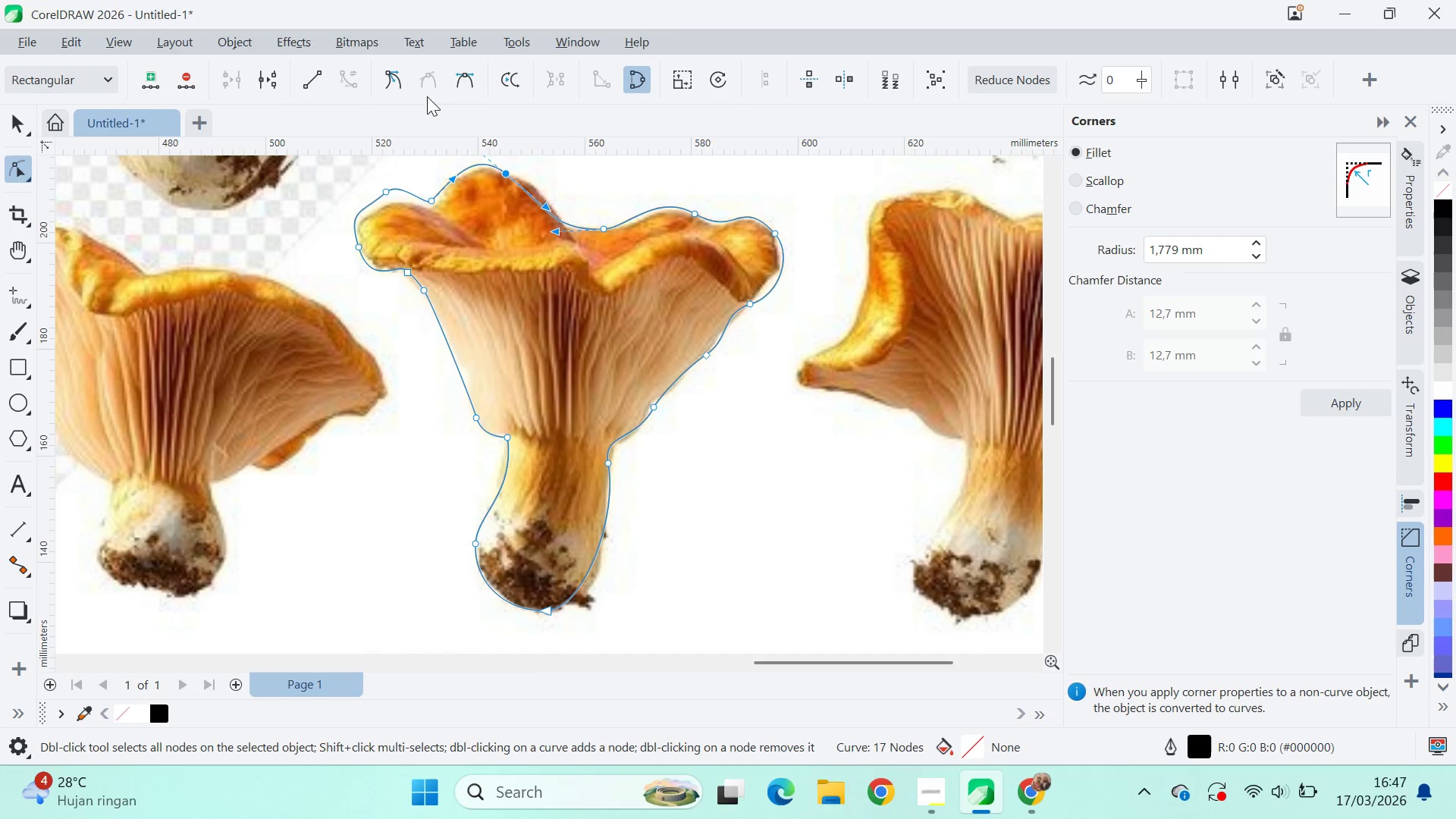 
left_click([466, 86])
 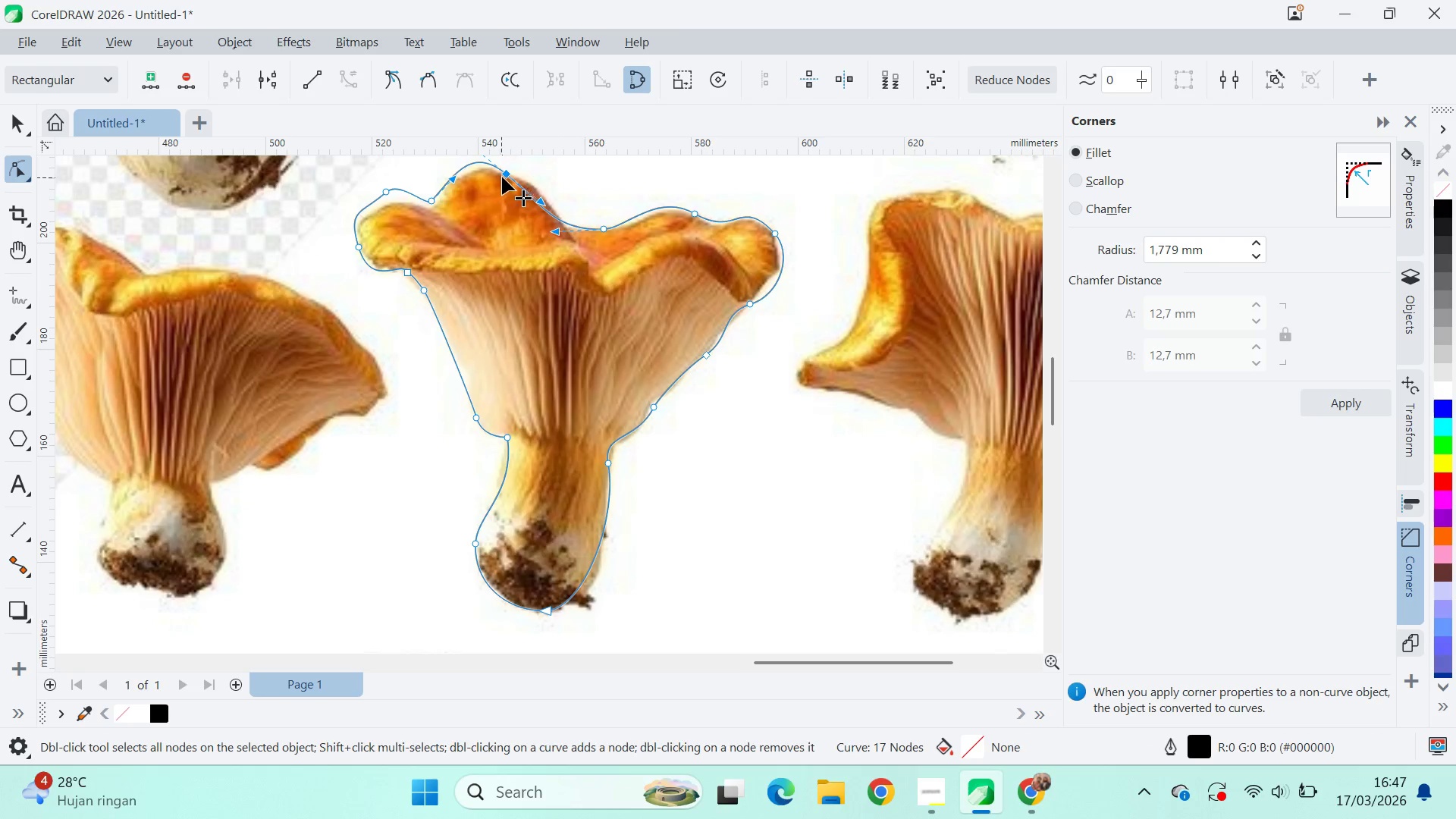 
left_click_drag(start_coordinate=[507, 175], to_coordinate=[526, 181])
 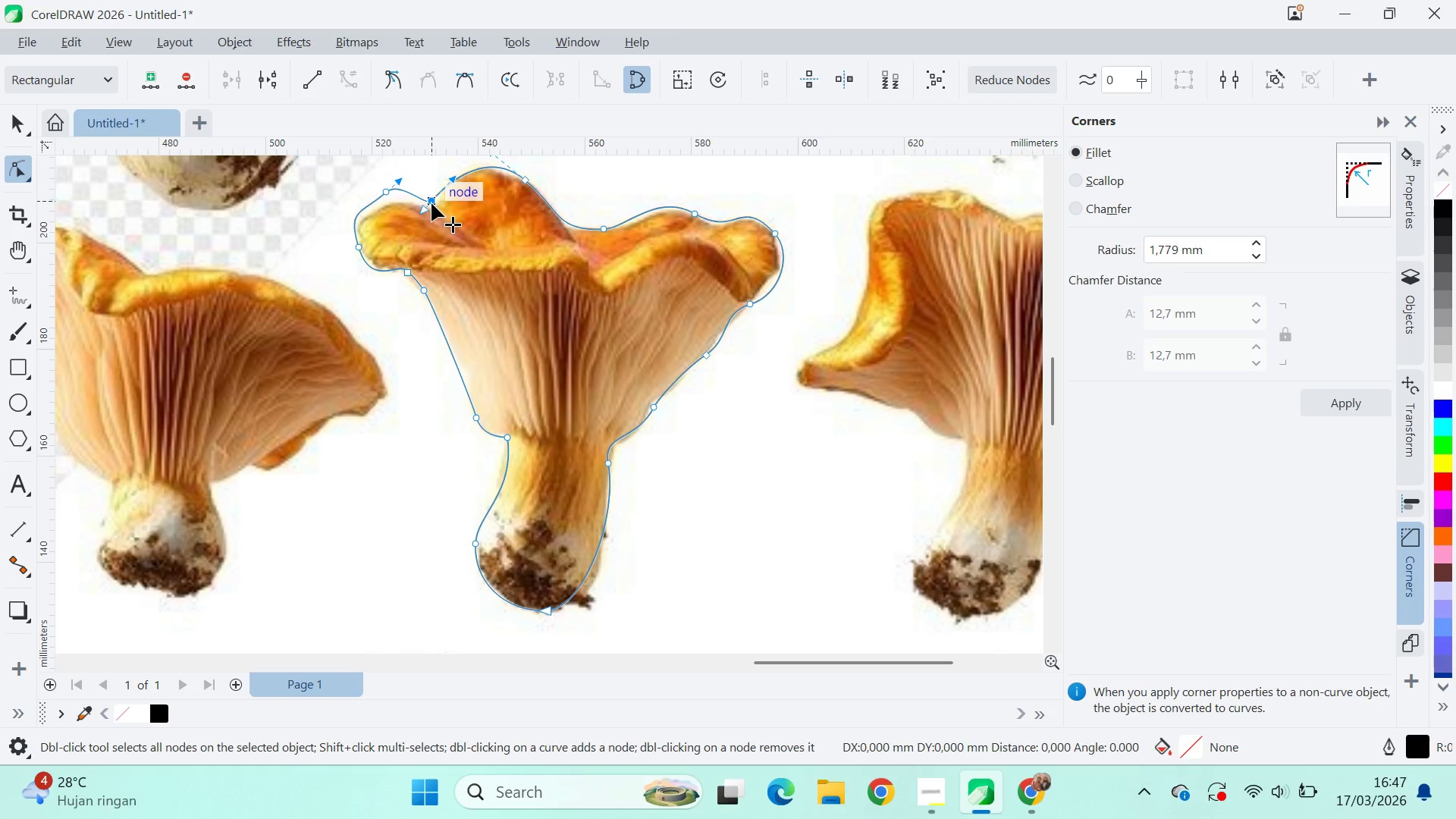 
left_click([390, 187])
 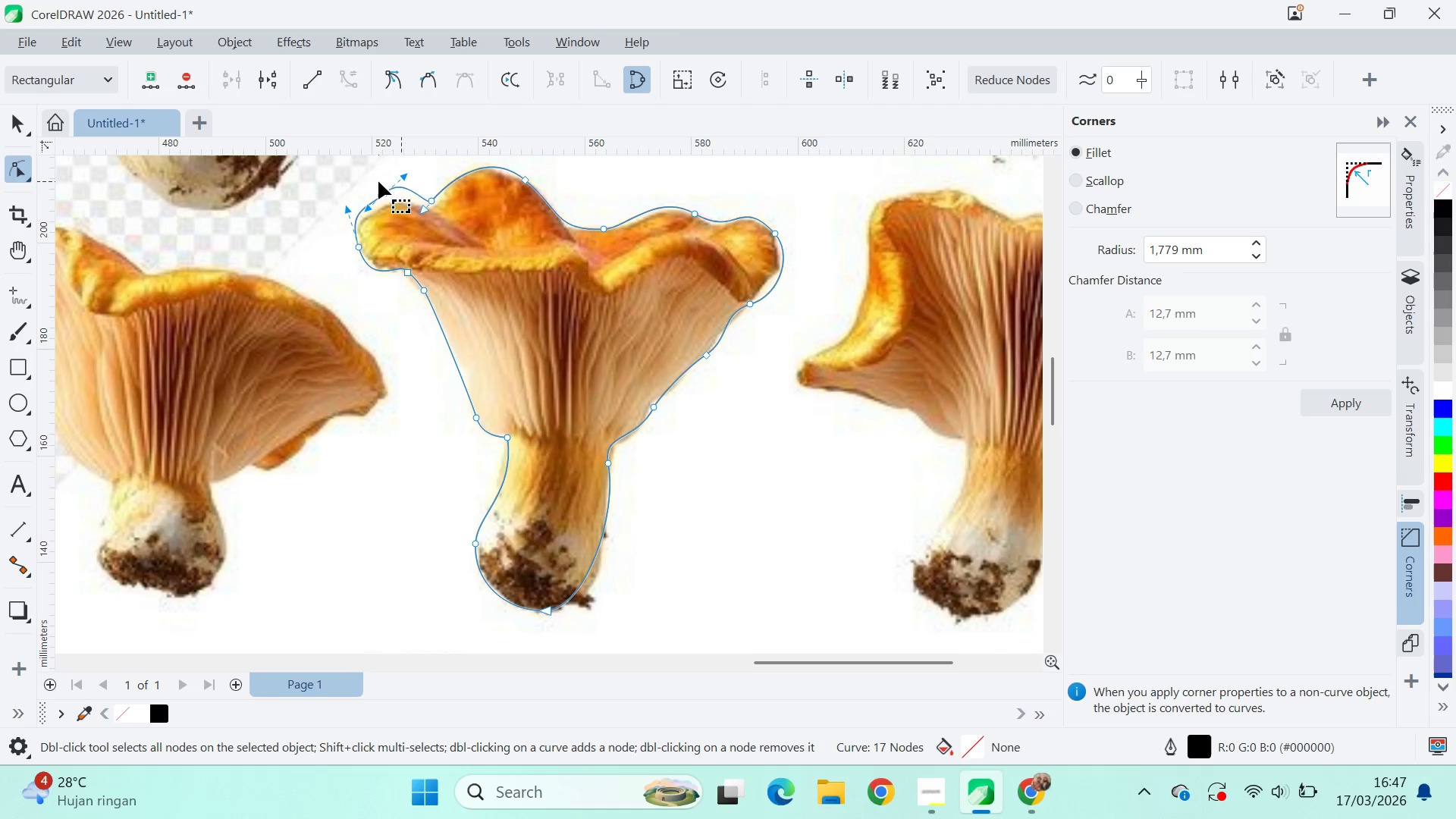 
left_click_drag(start_coordinate=[385, 197], to_coordinate=[378, 214])
 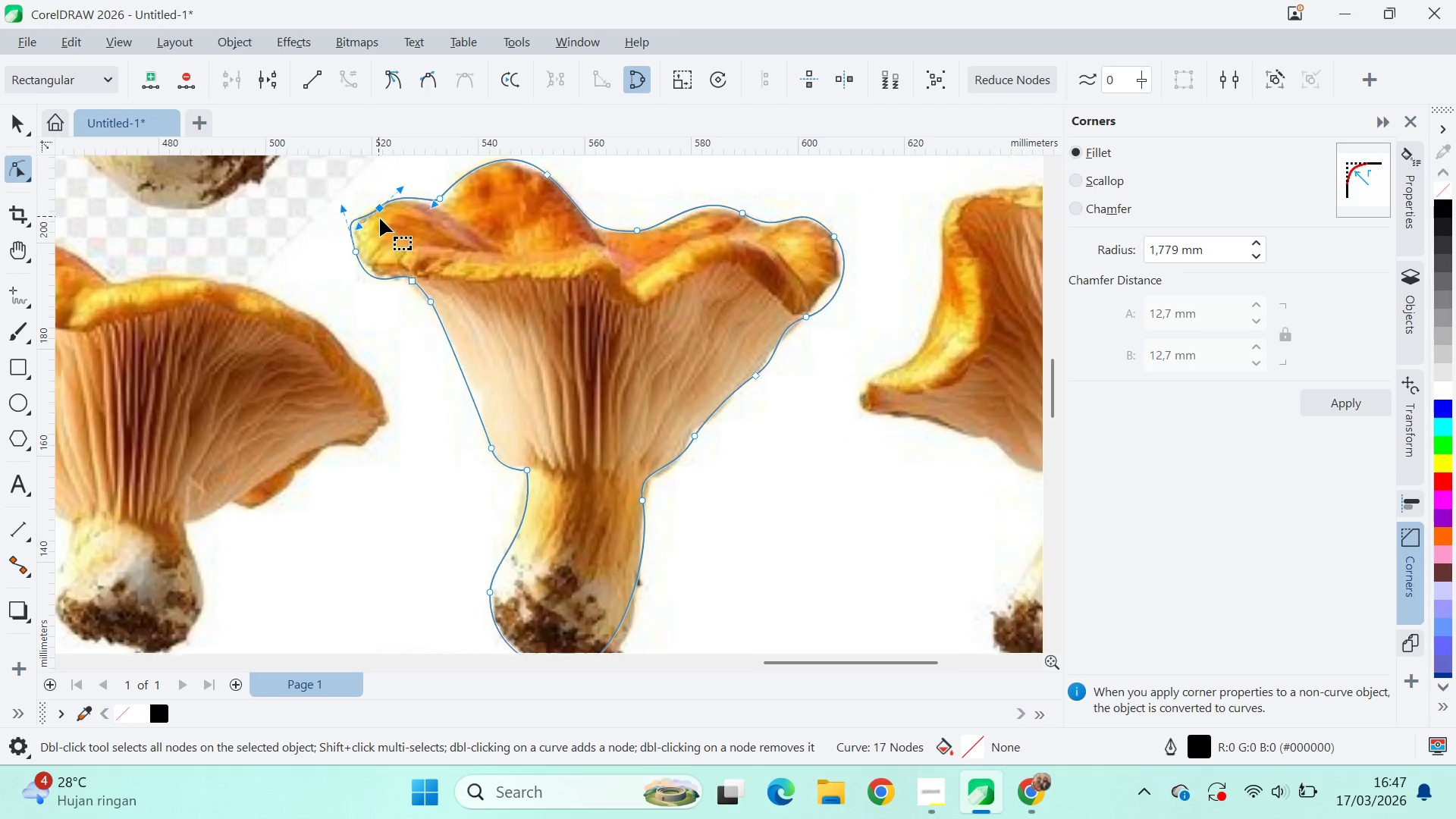 
scroll: coordinate [380, 217], scroll_direction: up, amount: 8.0
 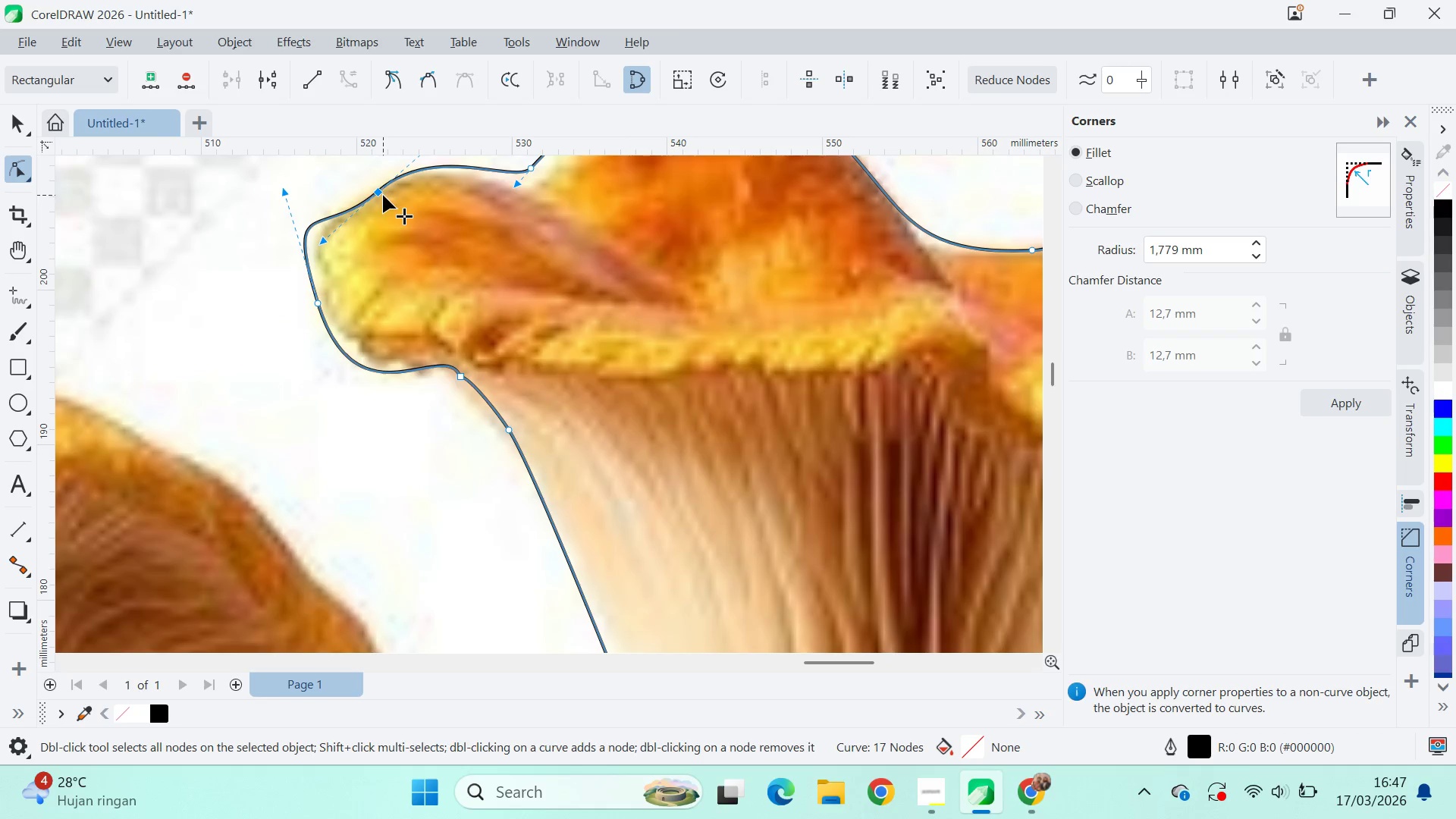 
left_click_drag(start_coordinate=[383, 195], to_coordinate=[369, 184])
 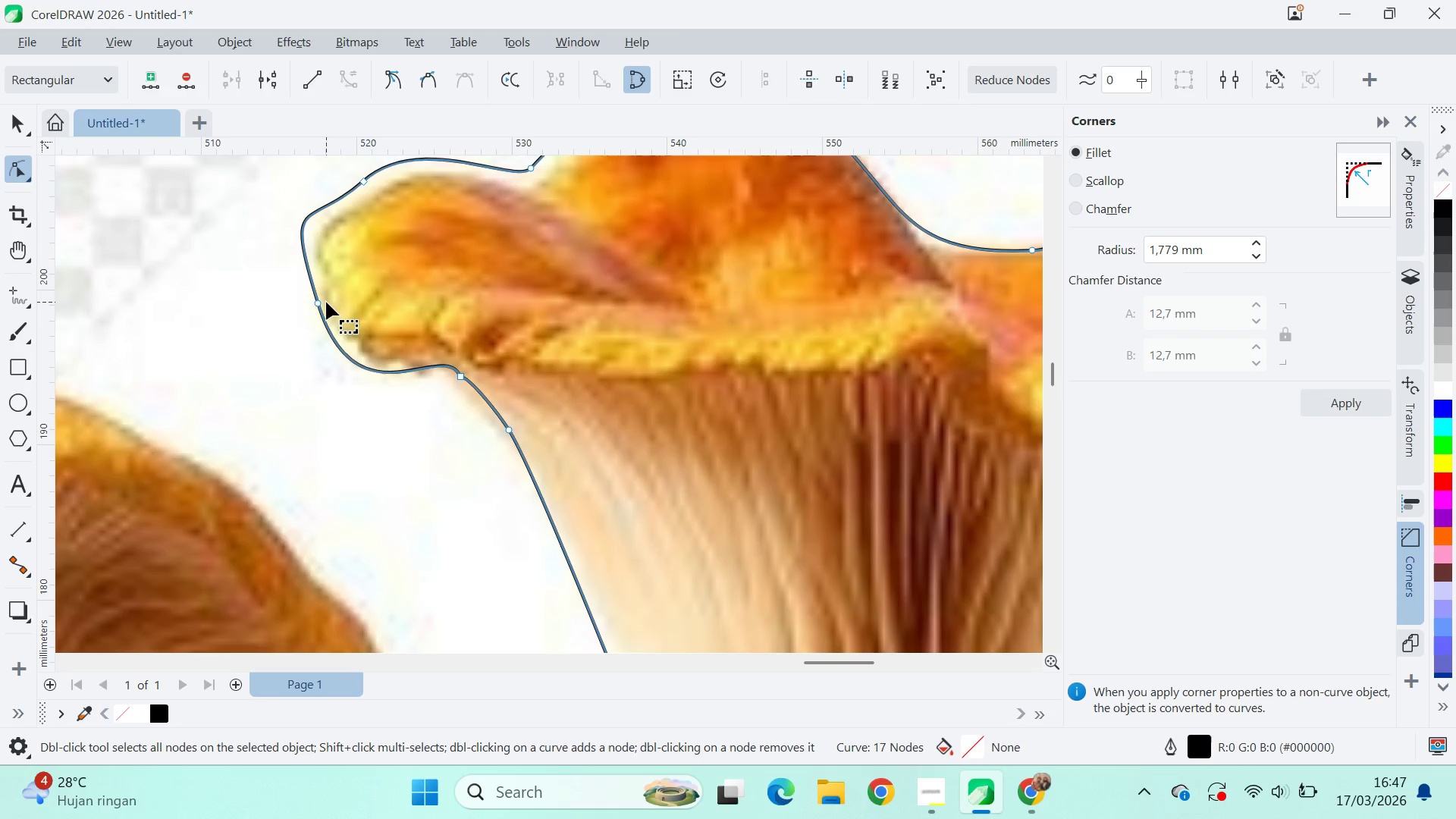 
double_click([315, 304])
 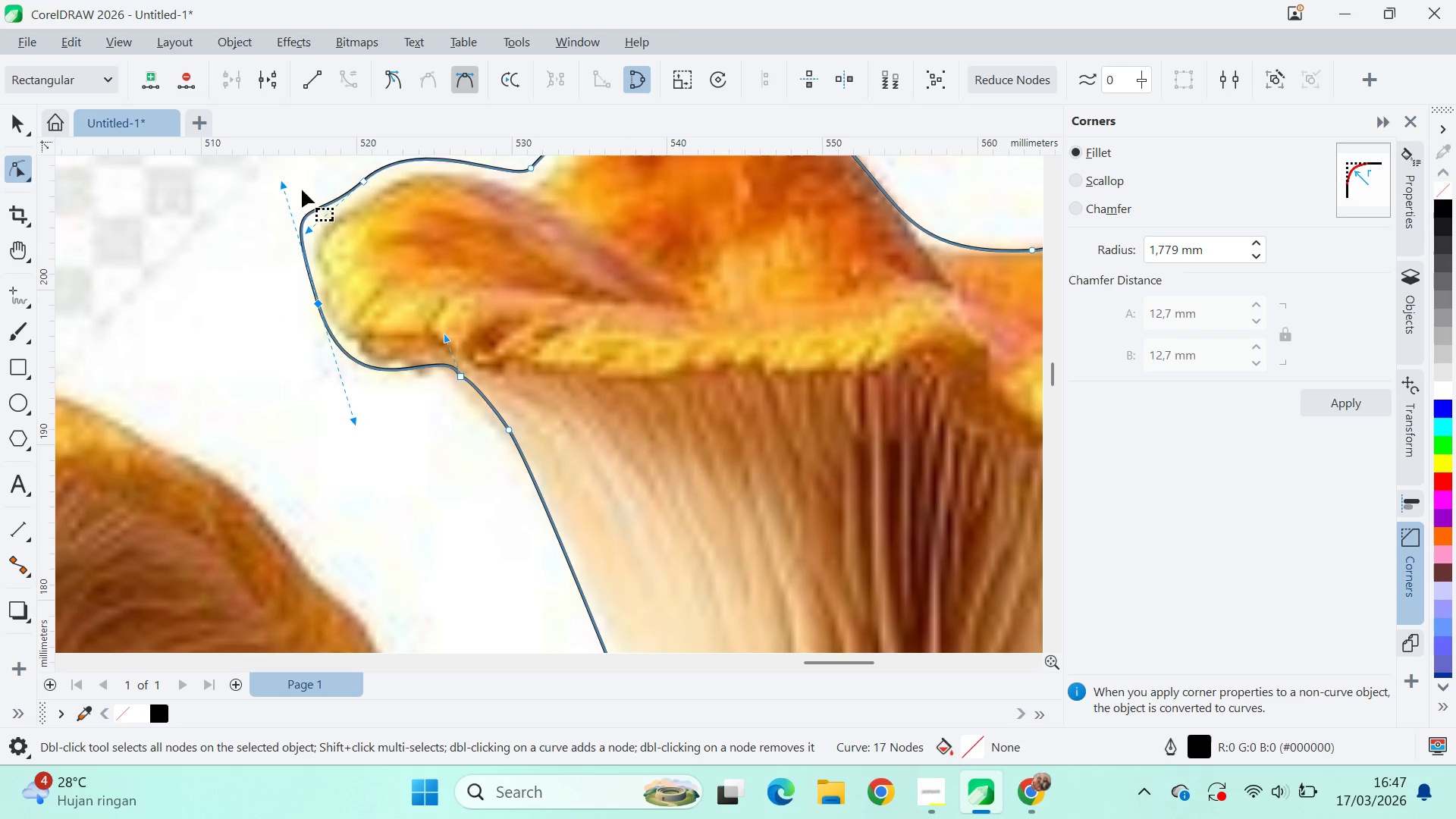 
left_click_drag(start_coordinate=[281, 180], to_coordinate=[295, 224])
 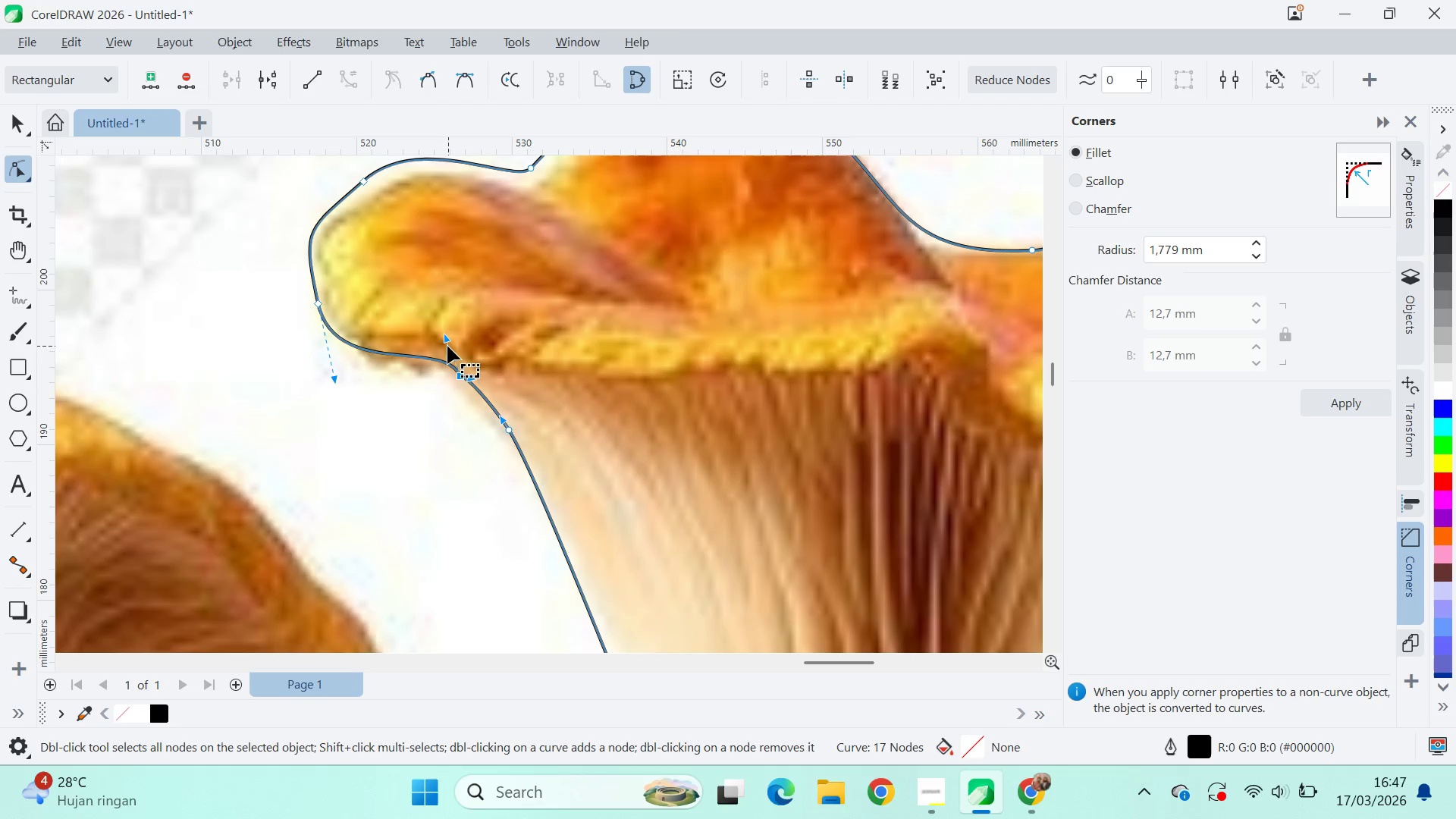 
left_click_drag(start_coordinate=[447, 338], to_coordinate=[420, 370])
 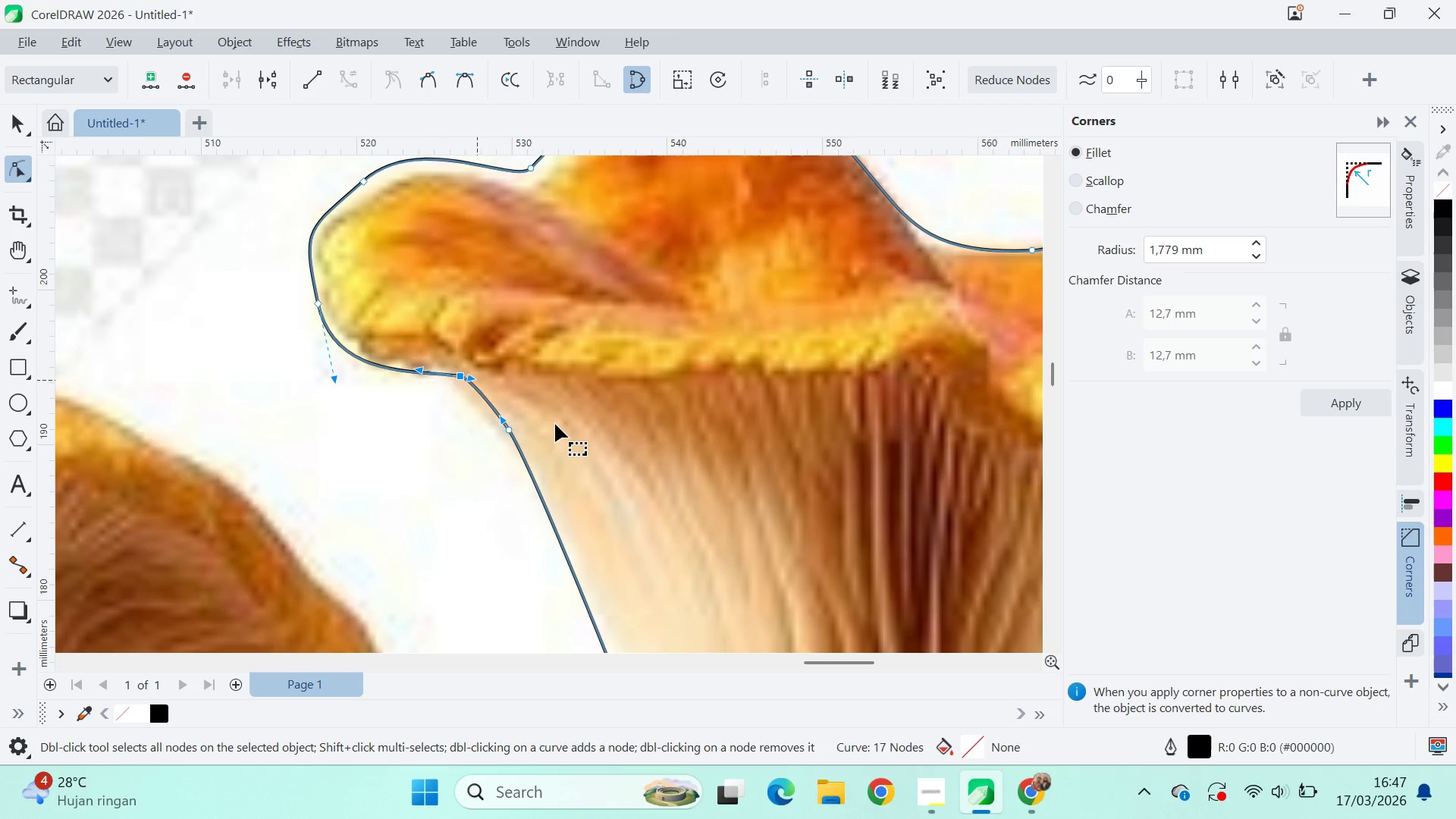 
scroll: coordinate [592, 413], scroll_direction: down, amount: 8.0
 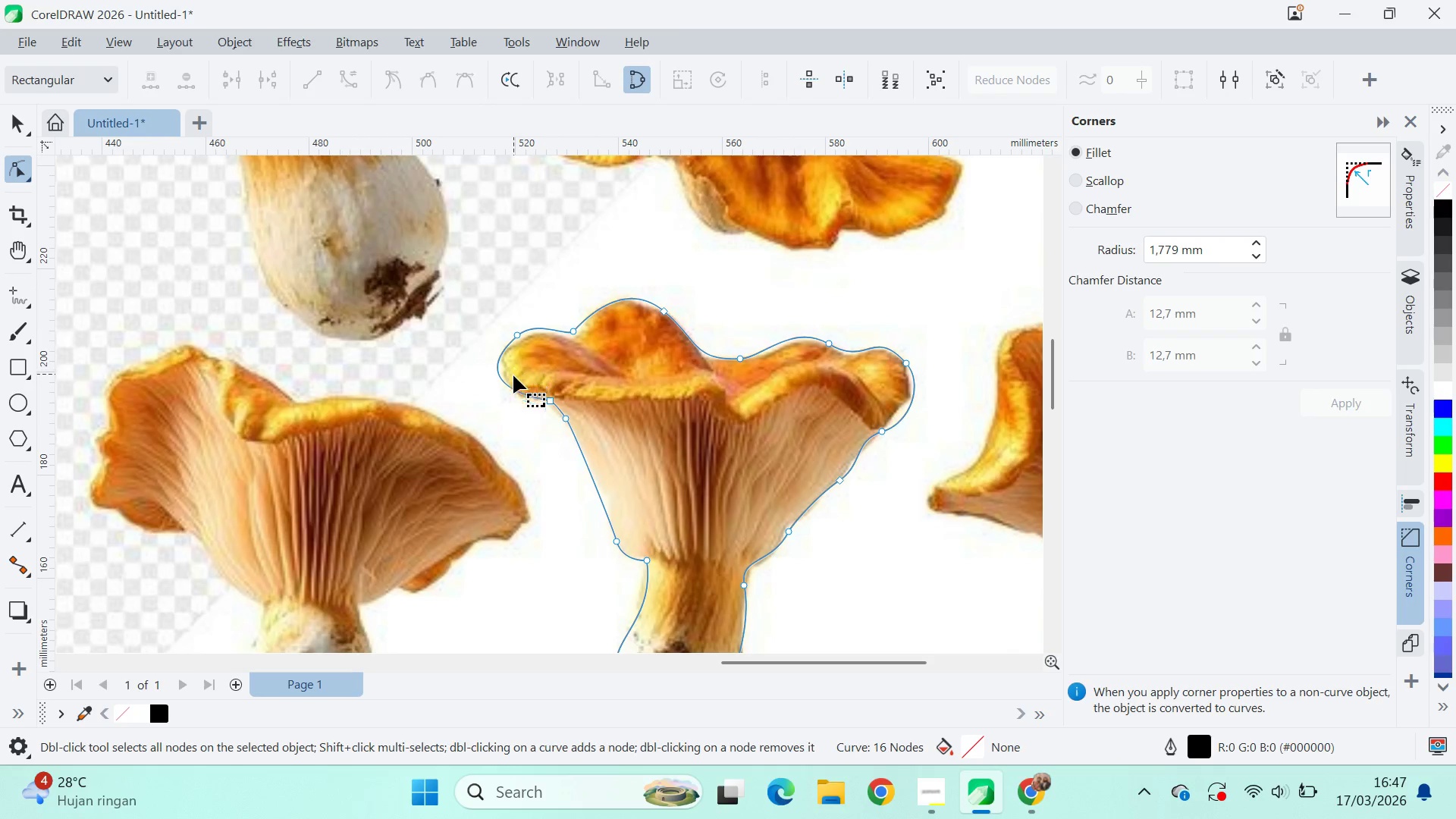 
type(qv)
 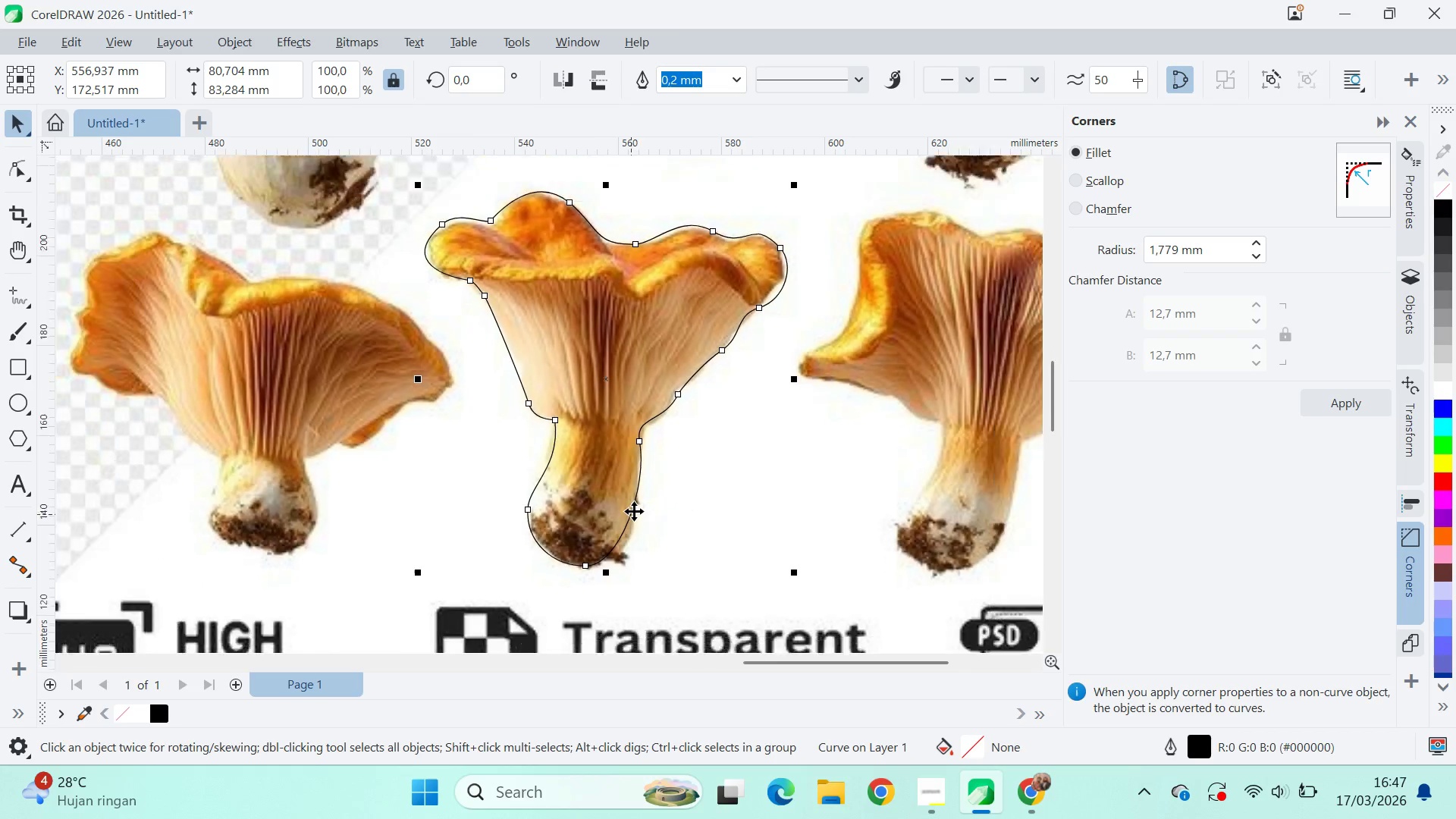 
left_click_drag(start_coordinate=[722, 457], to_coordinate=[618, 303])
 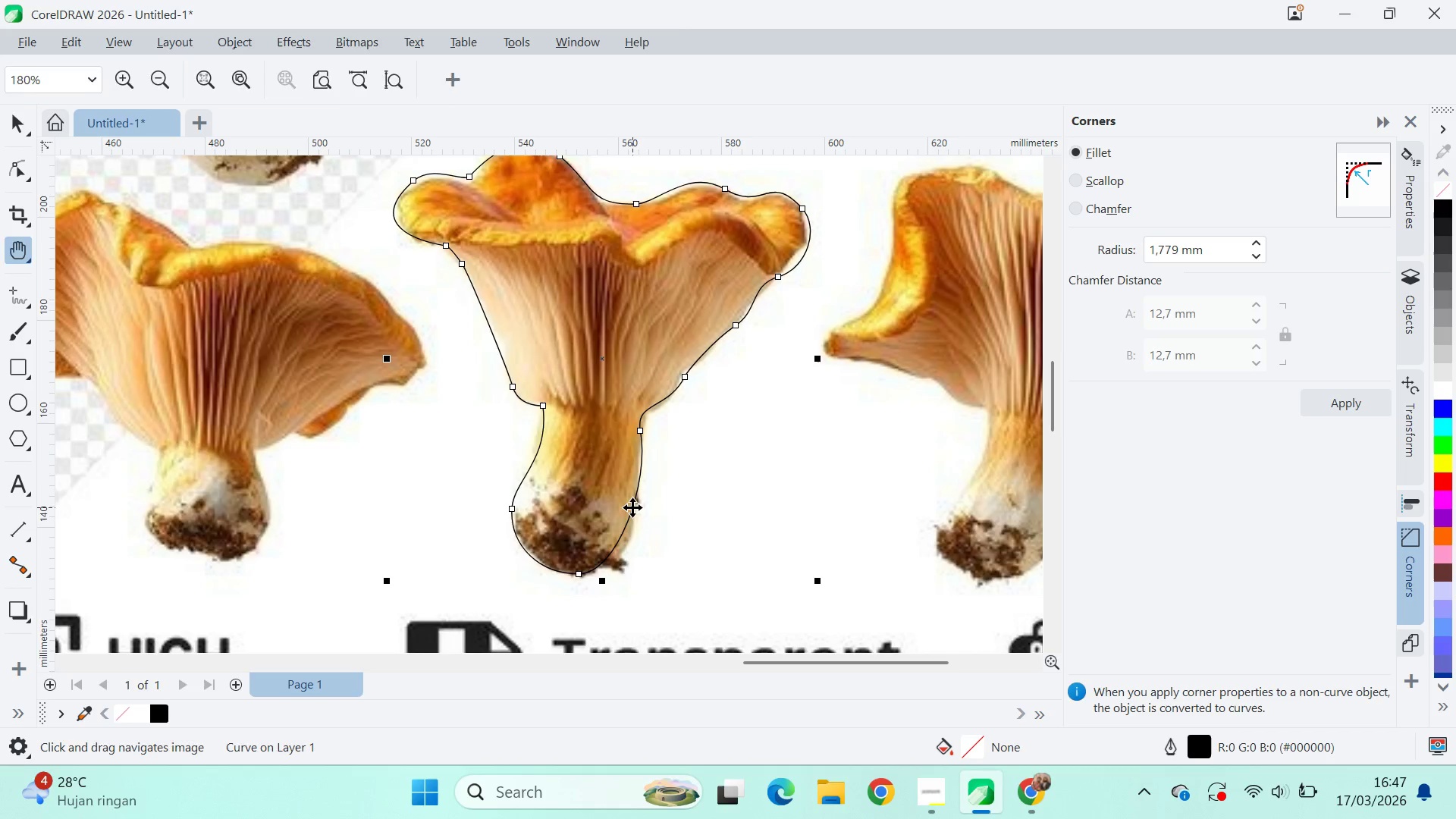 
left_click_drag(start_coordinate=[629, 494], to_coordinate=[421, 491])
 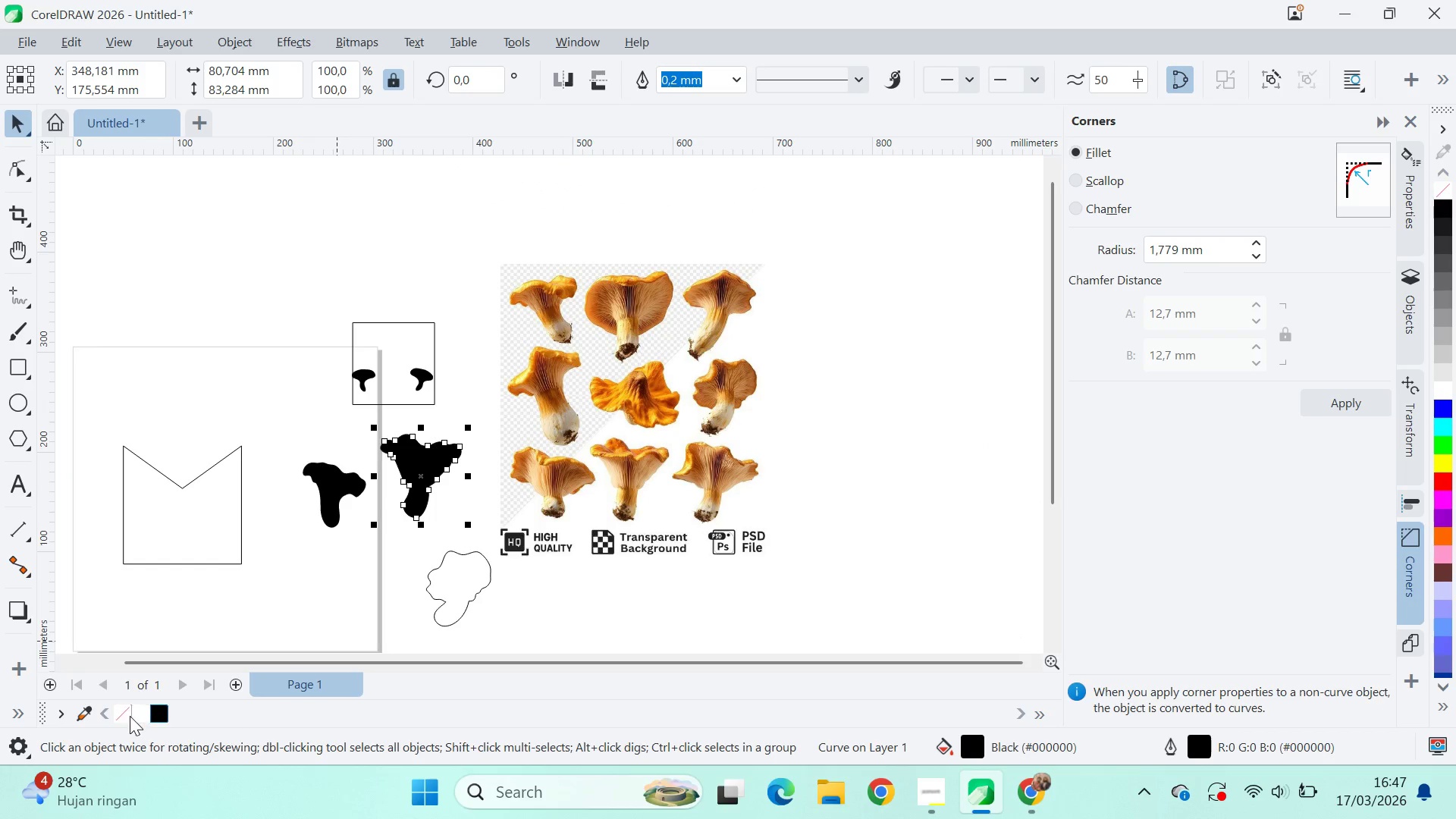 
scroll: coordinate [637, 504], scroll_direction: down, amount: 12.0
 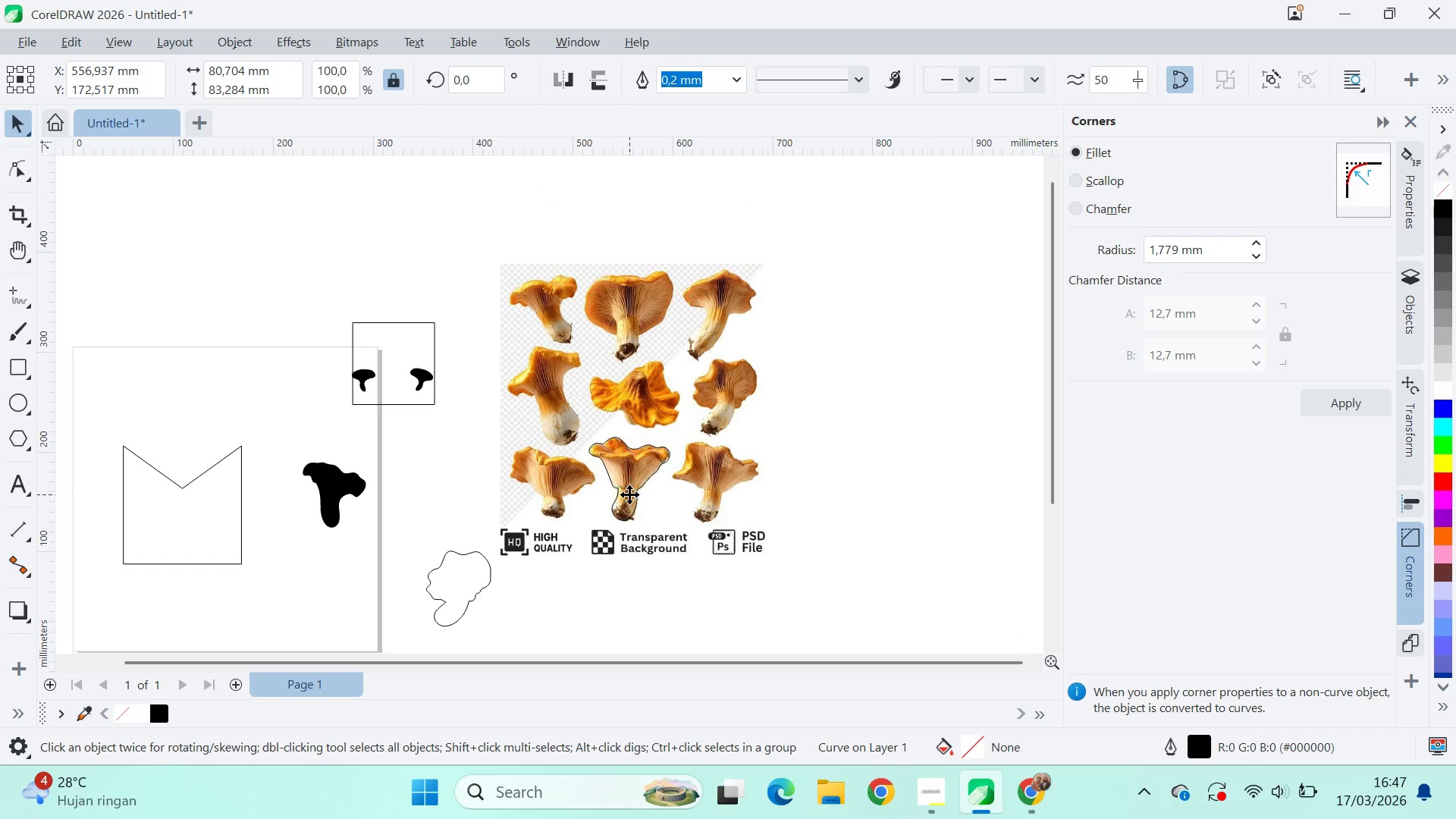 
type(qvqv)
 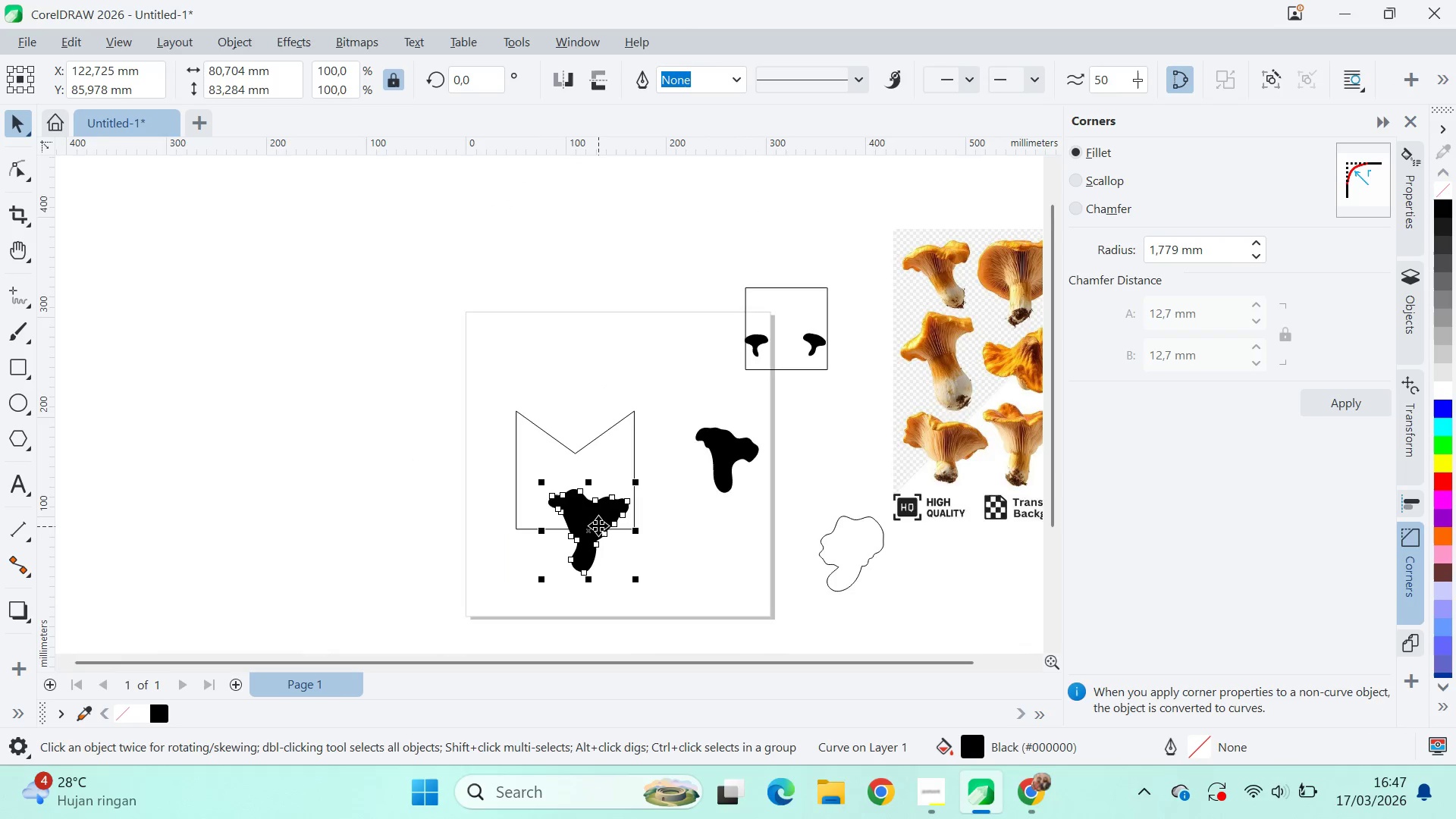 
left_click_drag(start_coordinate=[350, 563], to_coordinate=[819, 480])
 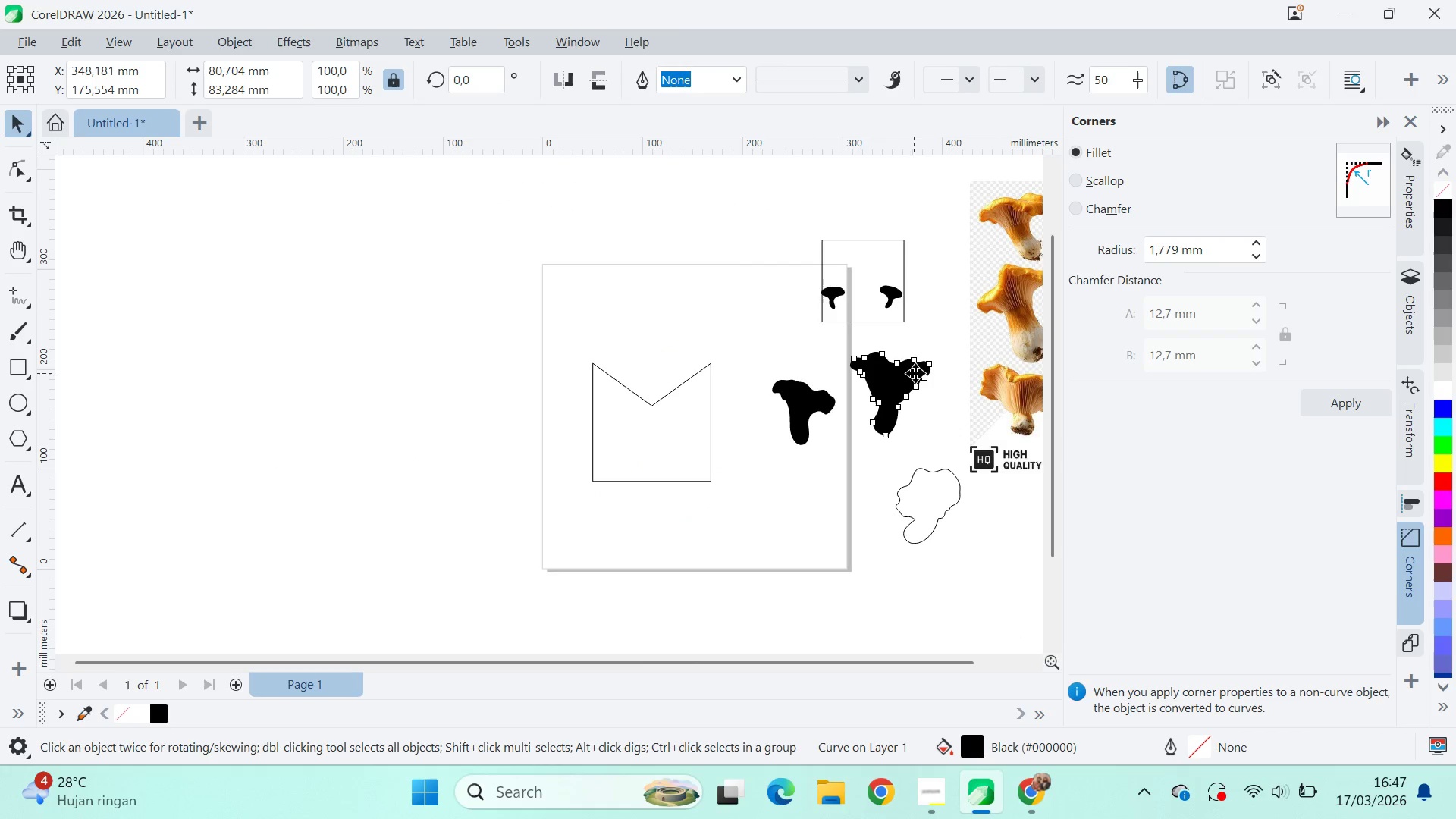 
left_click_drag(start_coordinate=[916, 372], to_coordinate=[691, 462])
 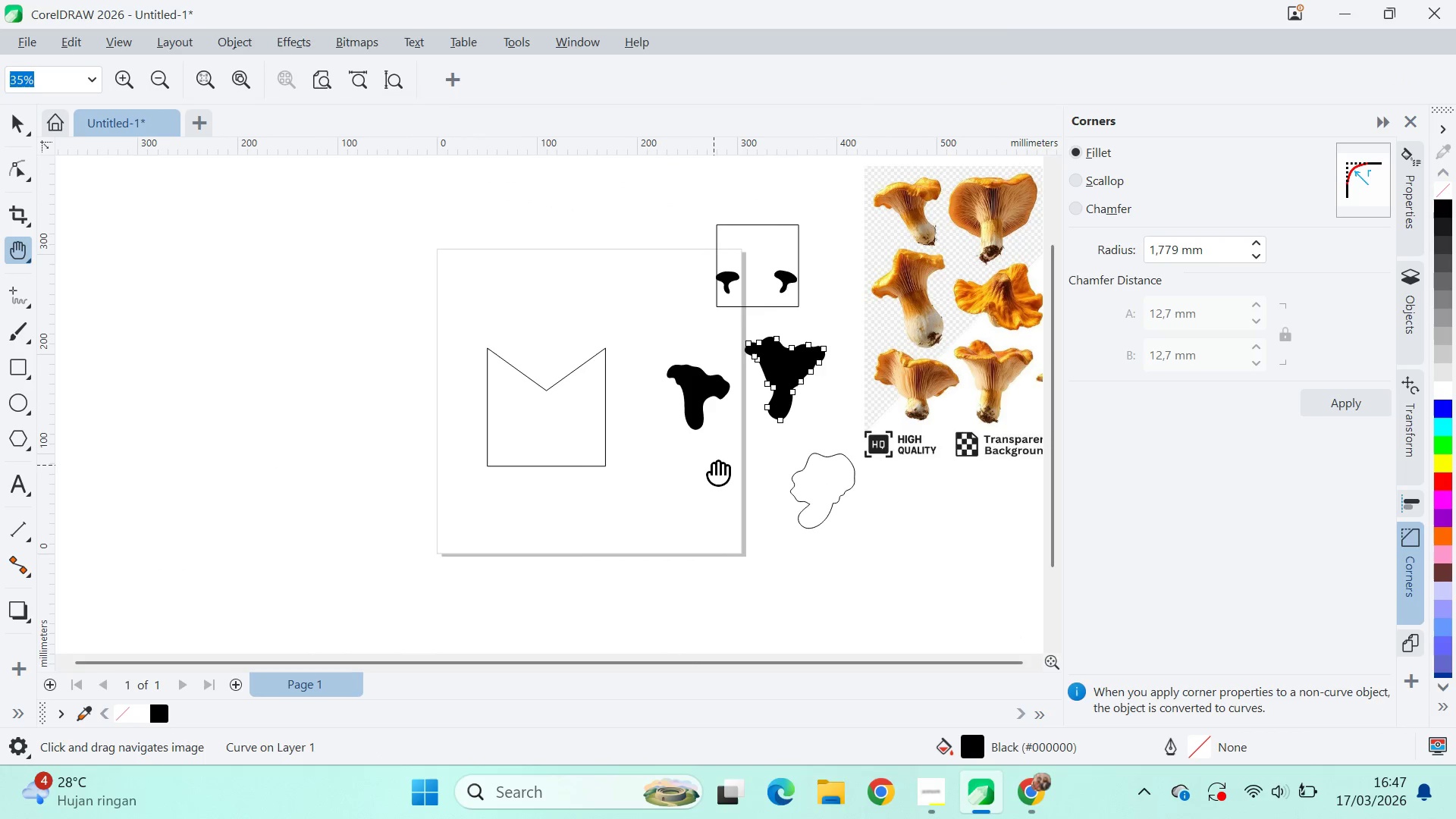 
left_click_drag(start_coordinate=[714, 465], to_coordinate=[742, 528])
 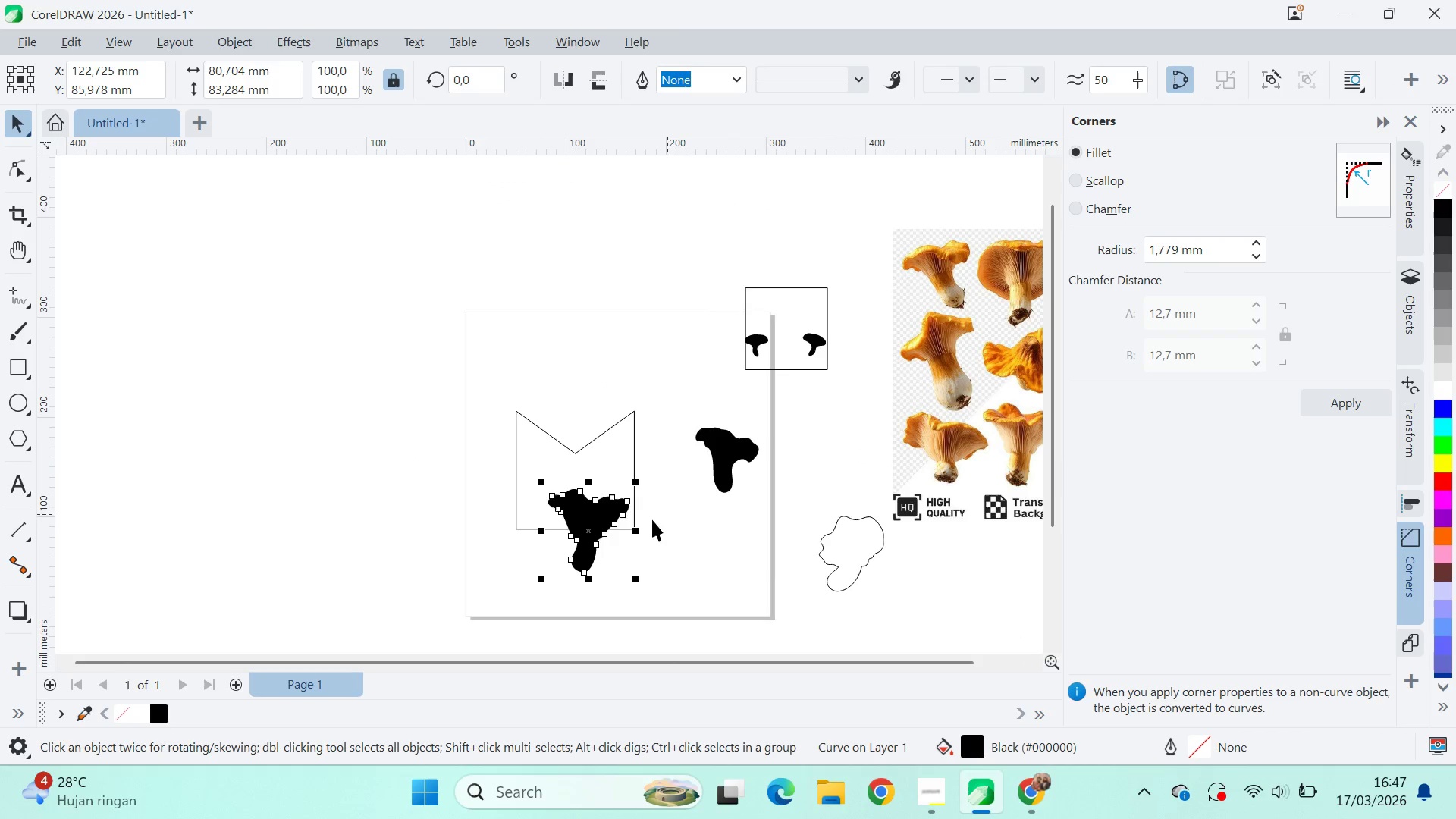 
left_click_drag(start_coordinate=[596, 526], to_coordinate=[579, 499])
 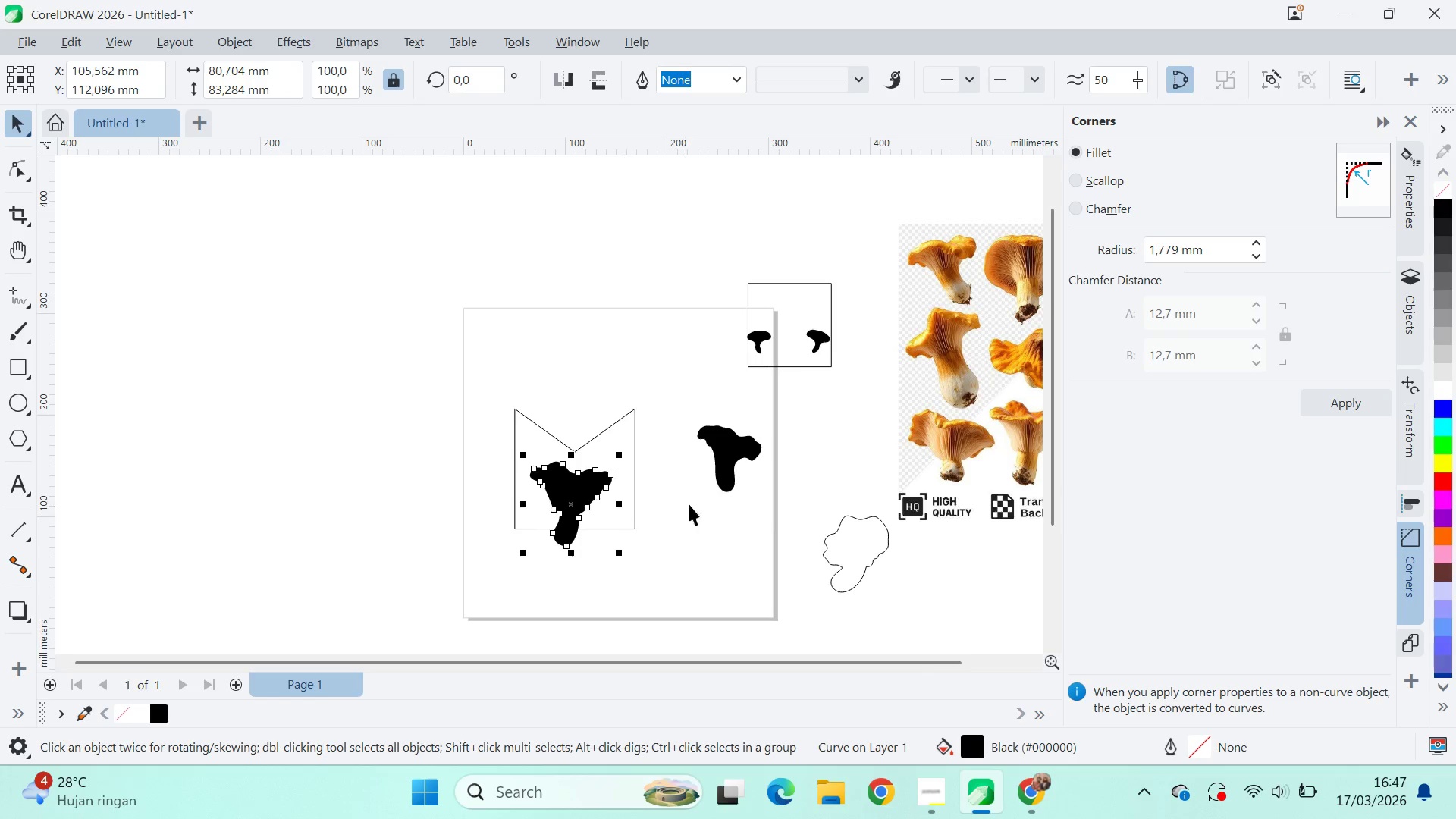 
scroll: coordinate [598, 523], scroll_direction: none, amount: 0.0
 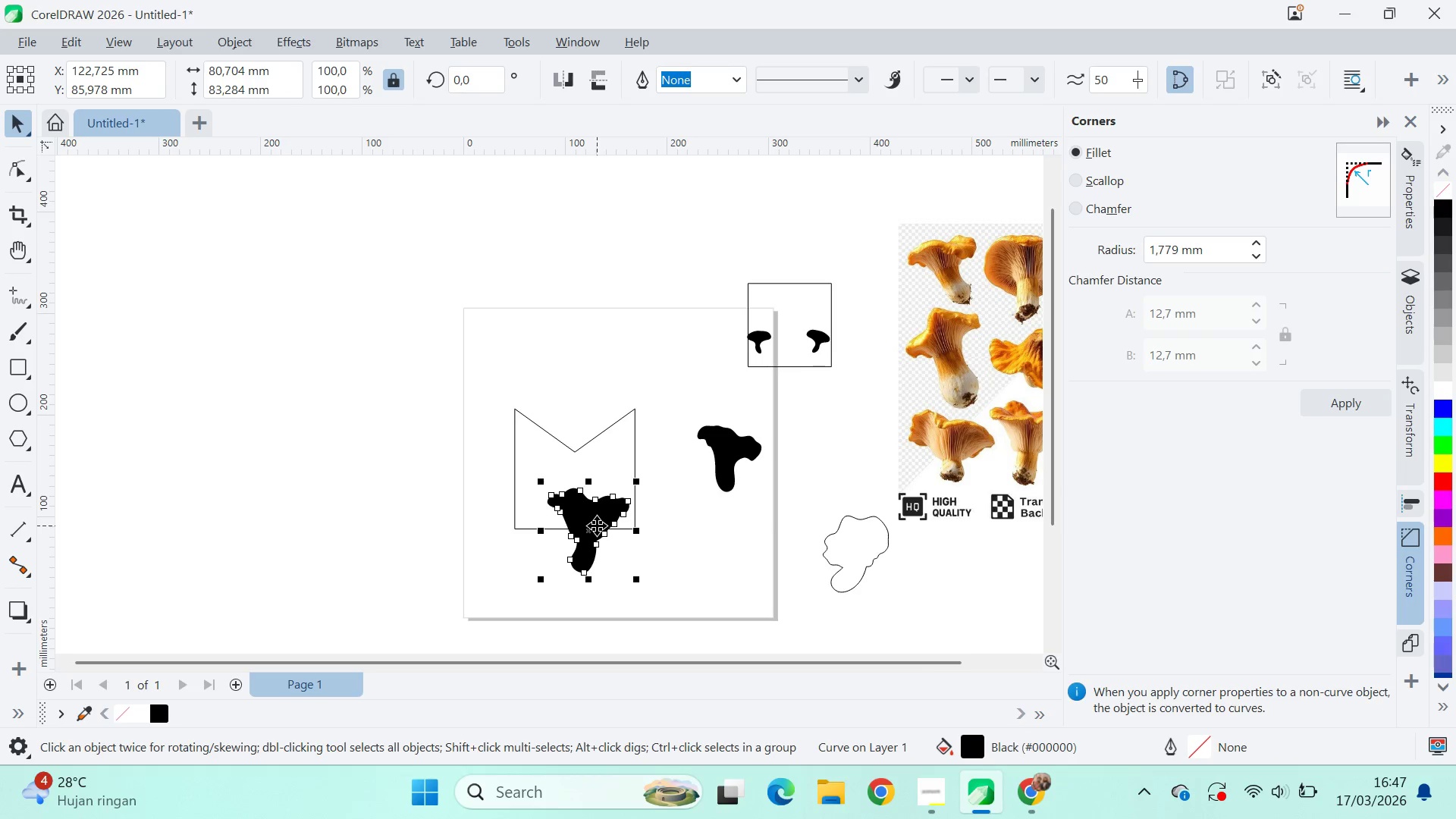 
left_click([701, 503])
 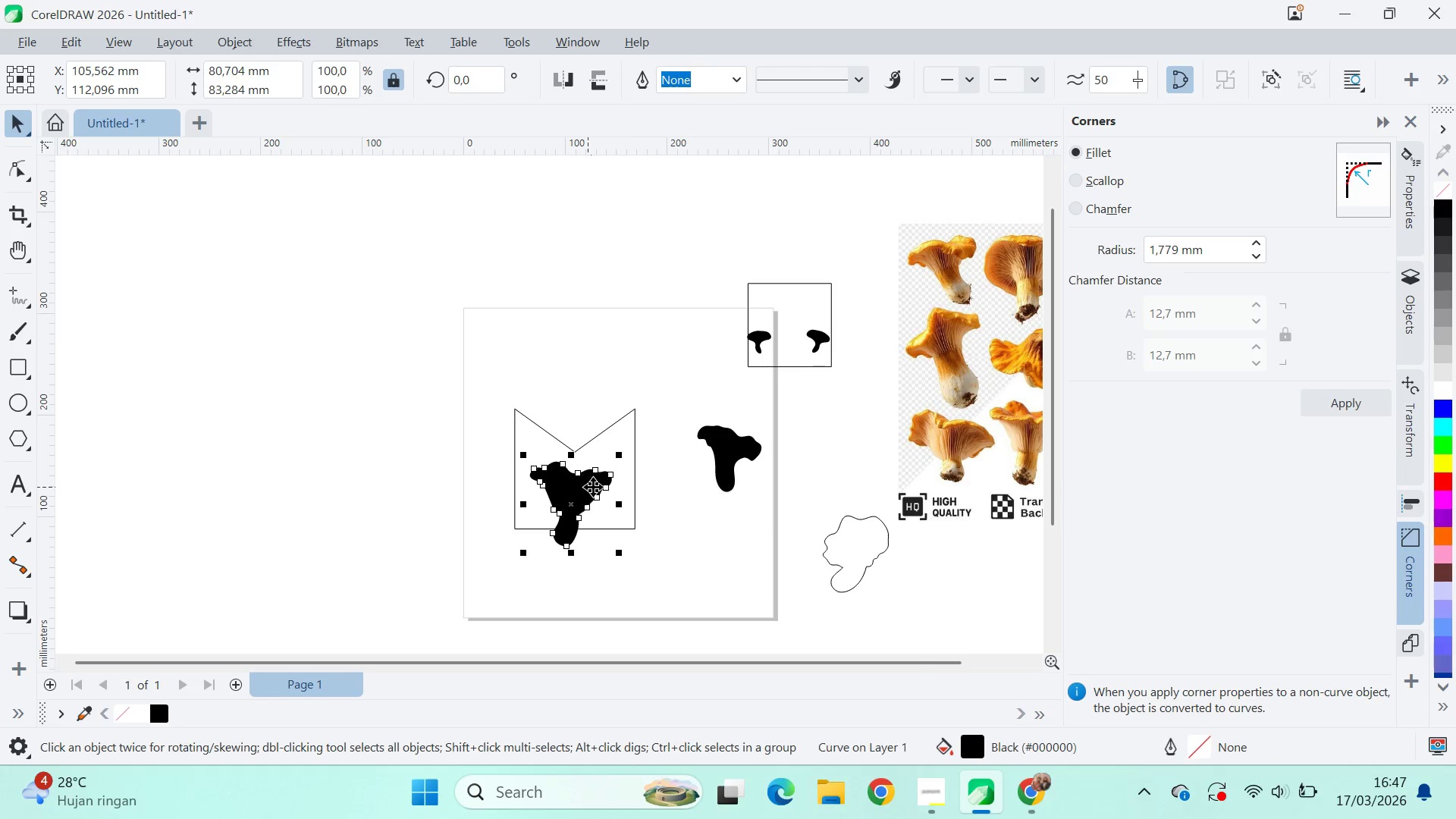 
hold_key(key=ShiftLeft, duration=0.45)
left_click([635, 452])
 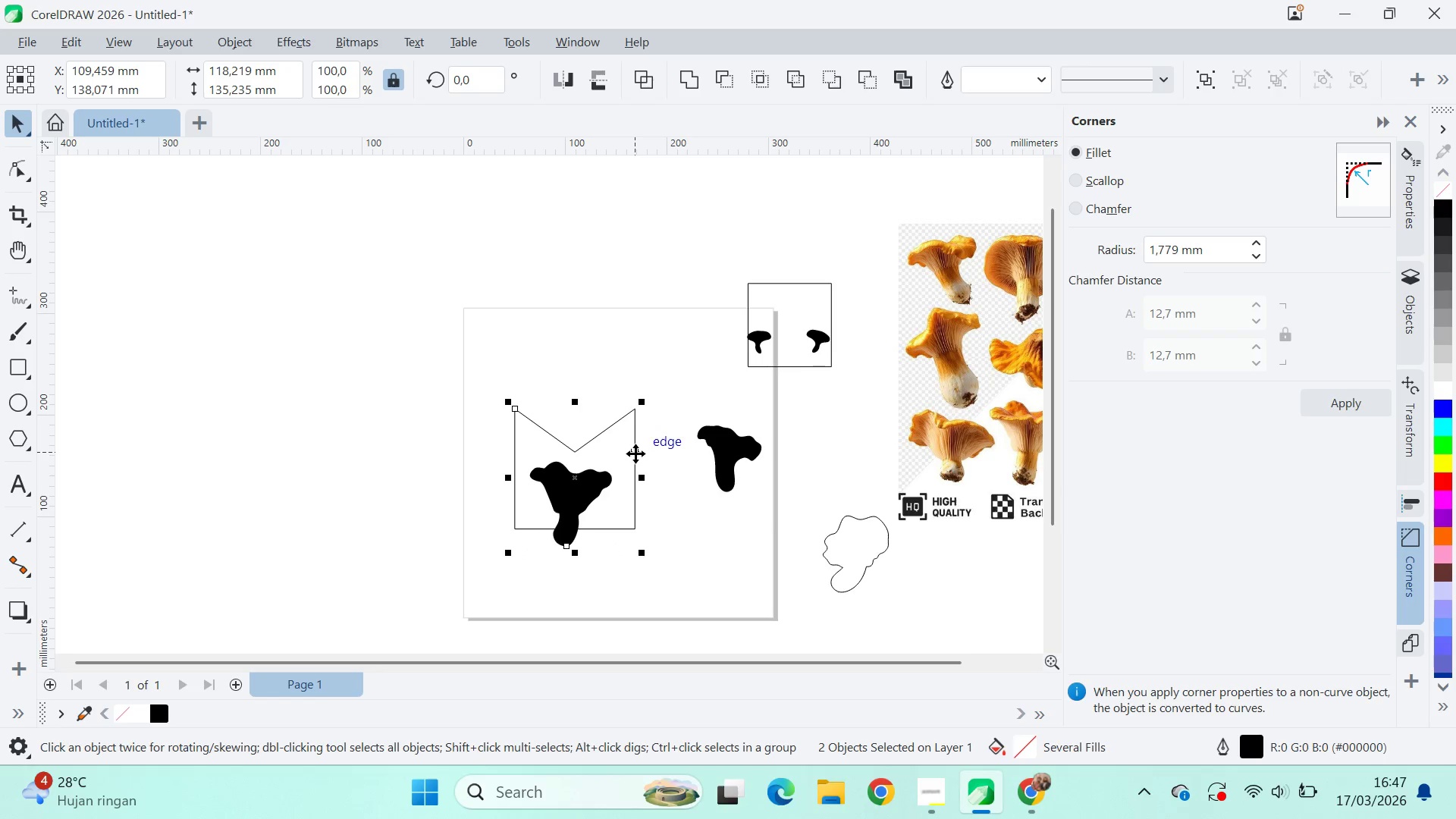 
key(C)
 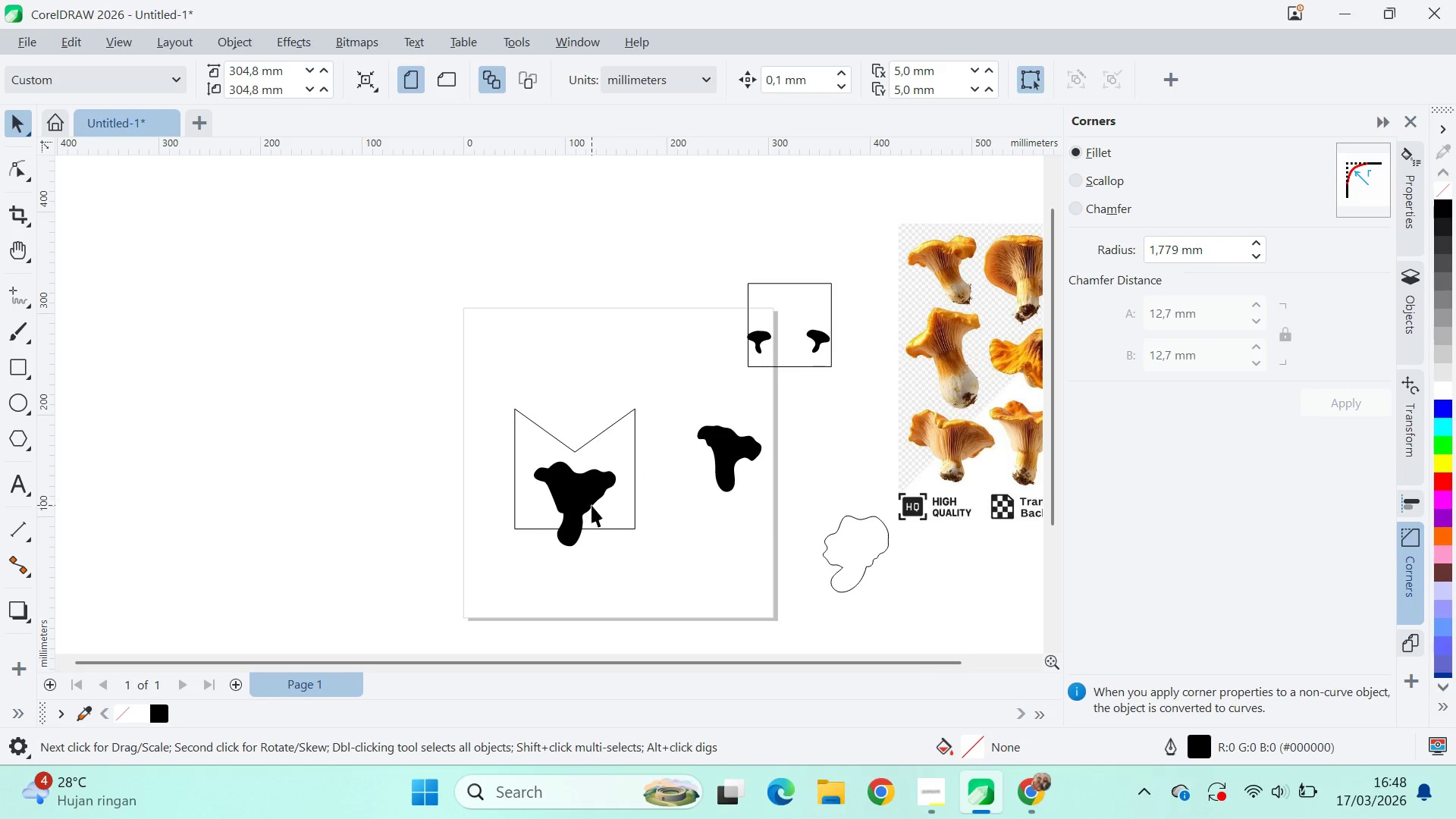 
left_click([588, 496])
 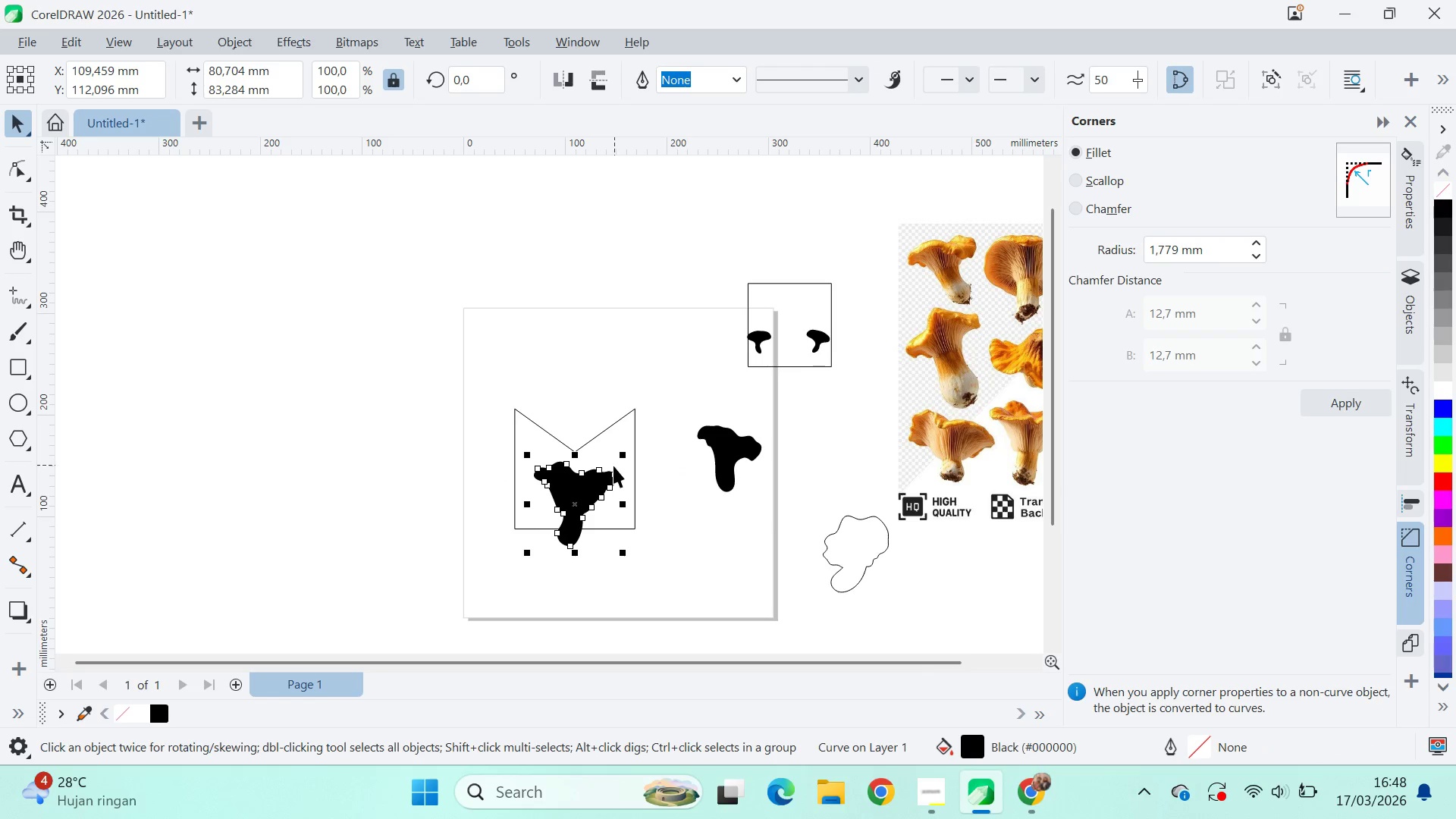 
left_click([609, 477])
 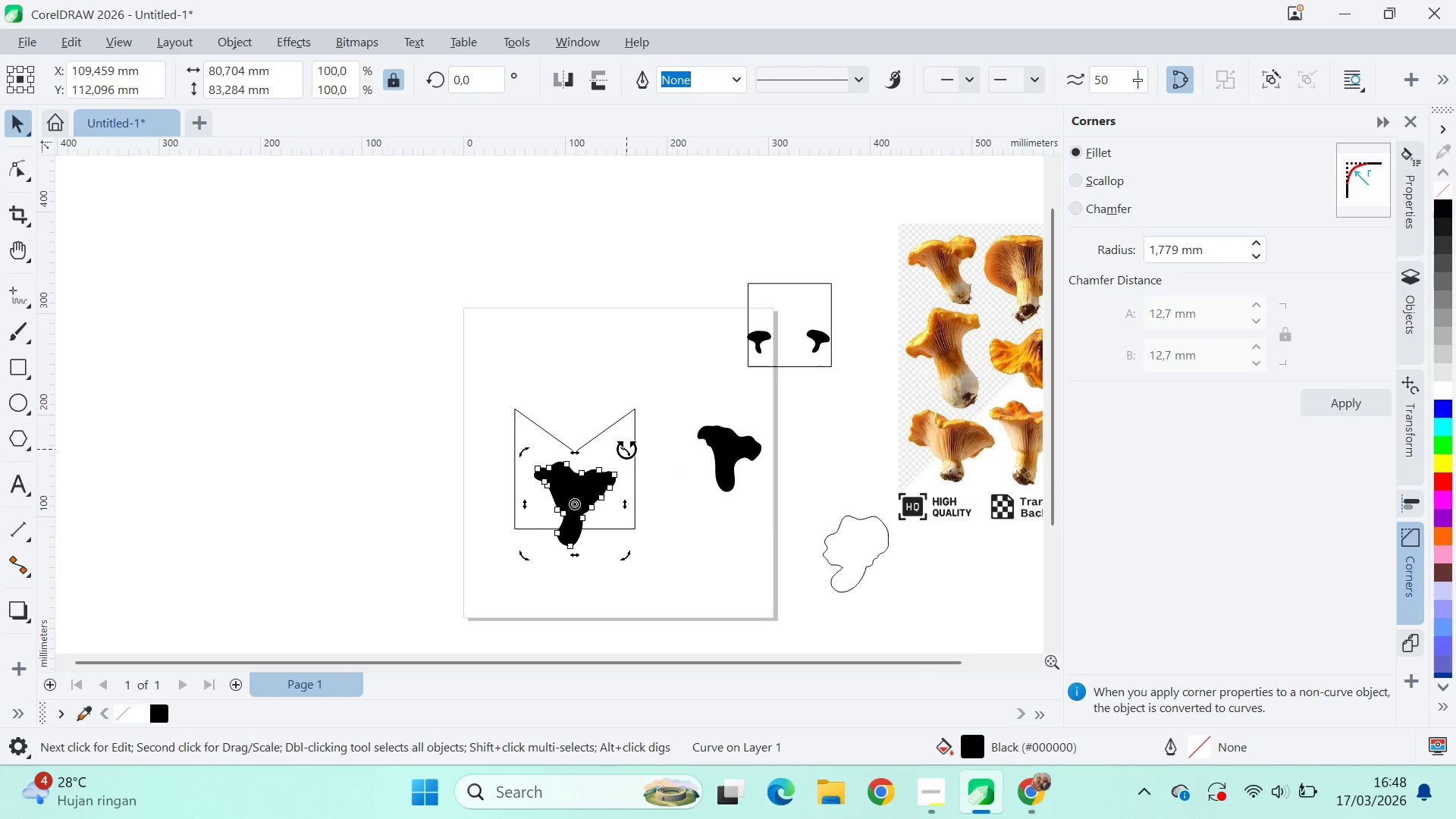 
left_click_drag(start_coordinate=[628, 449], to_coordinate=[625, 438])
 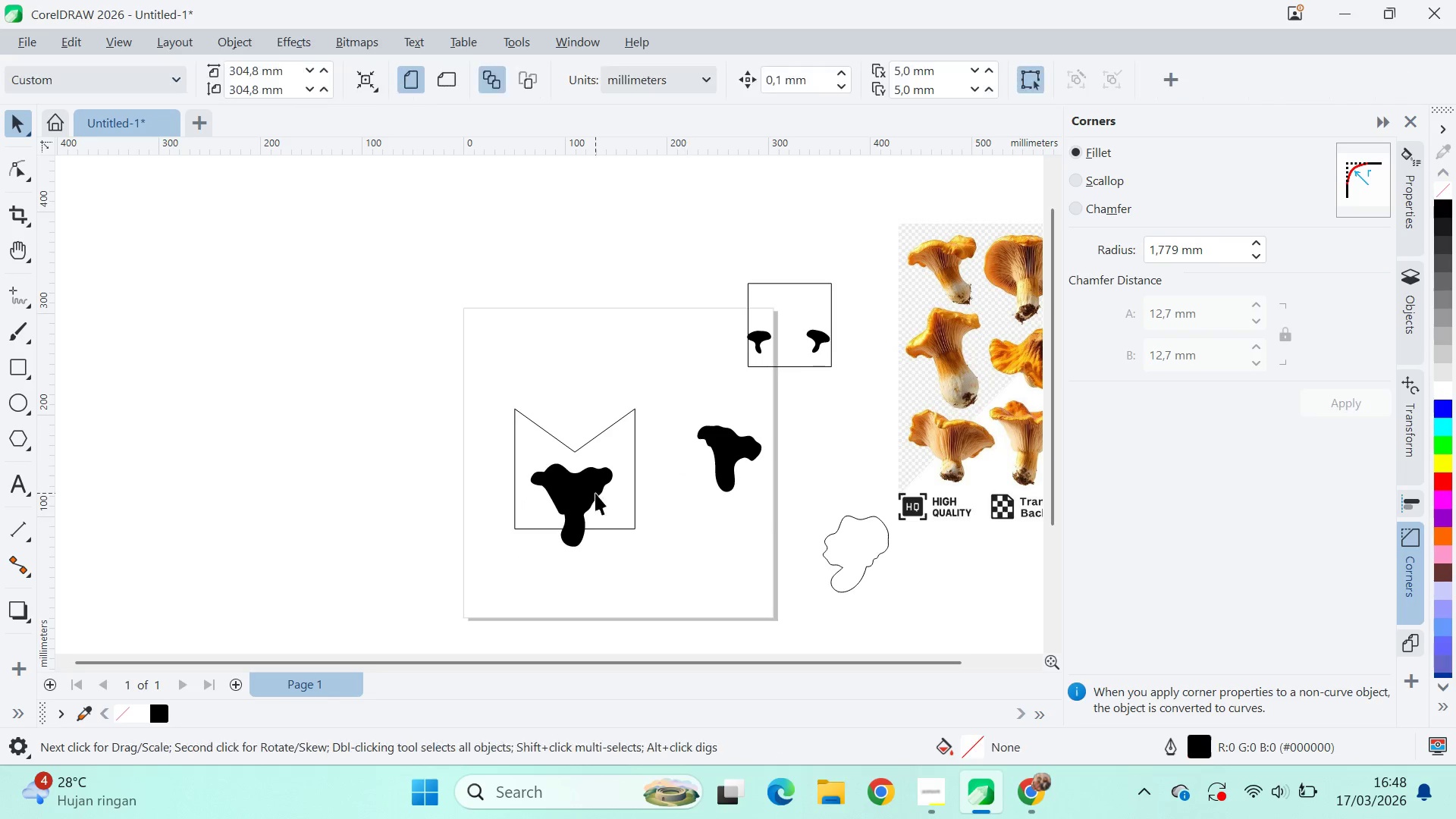 
double_click([586, 495])
 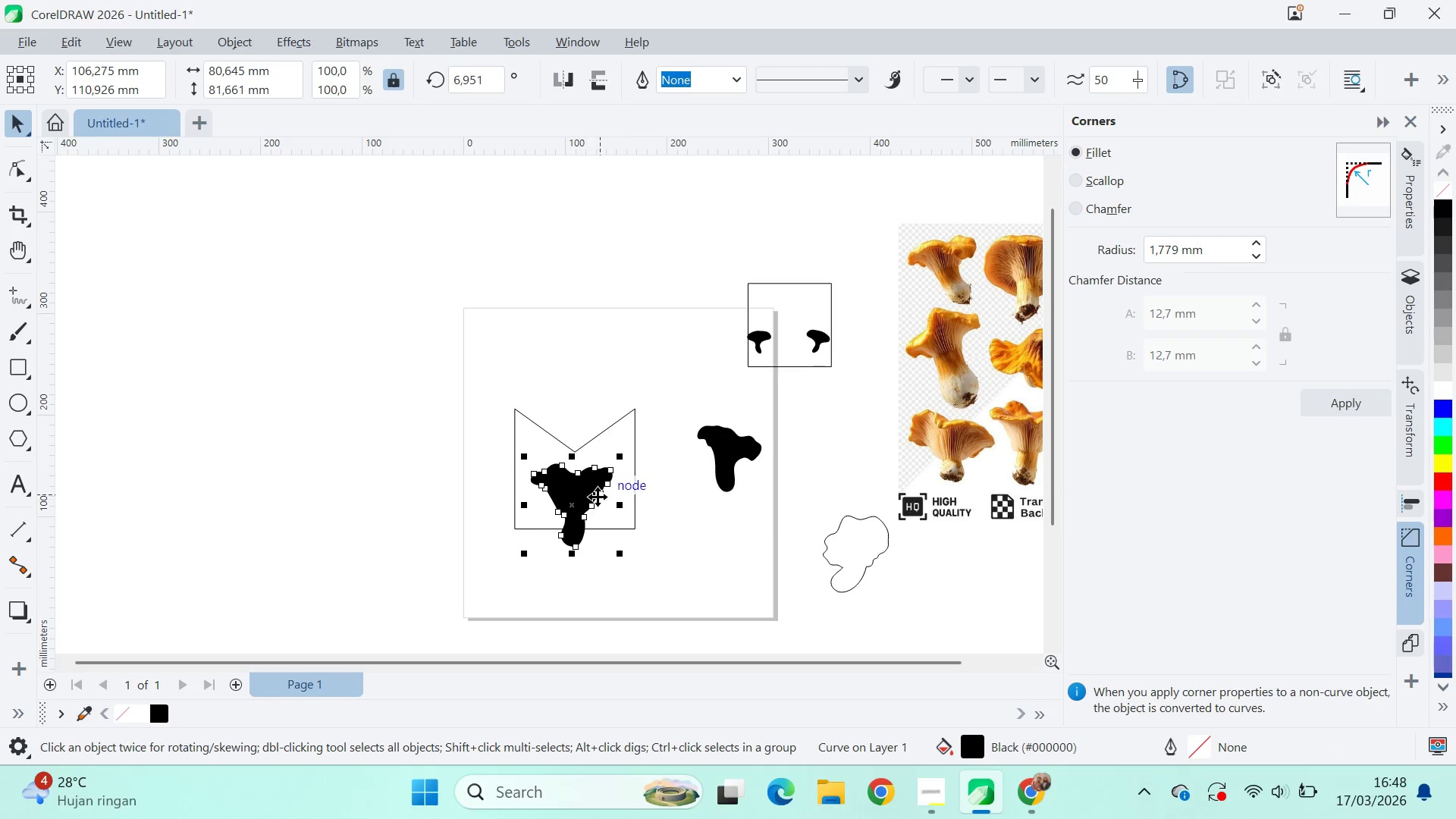 
left_click_drag(start_coordinate=[554, 510], to_coordinate=[563, 508])
 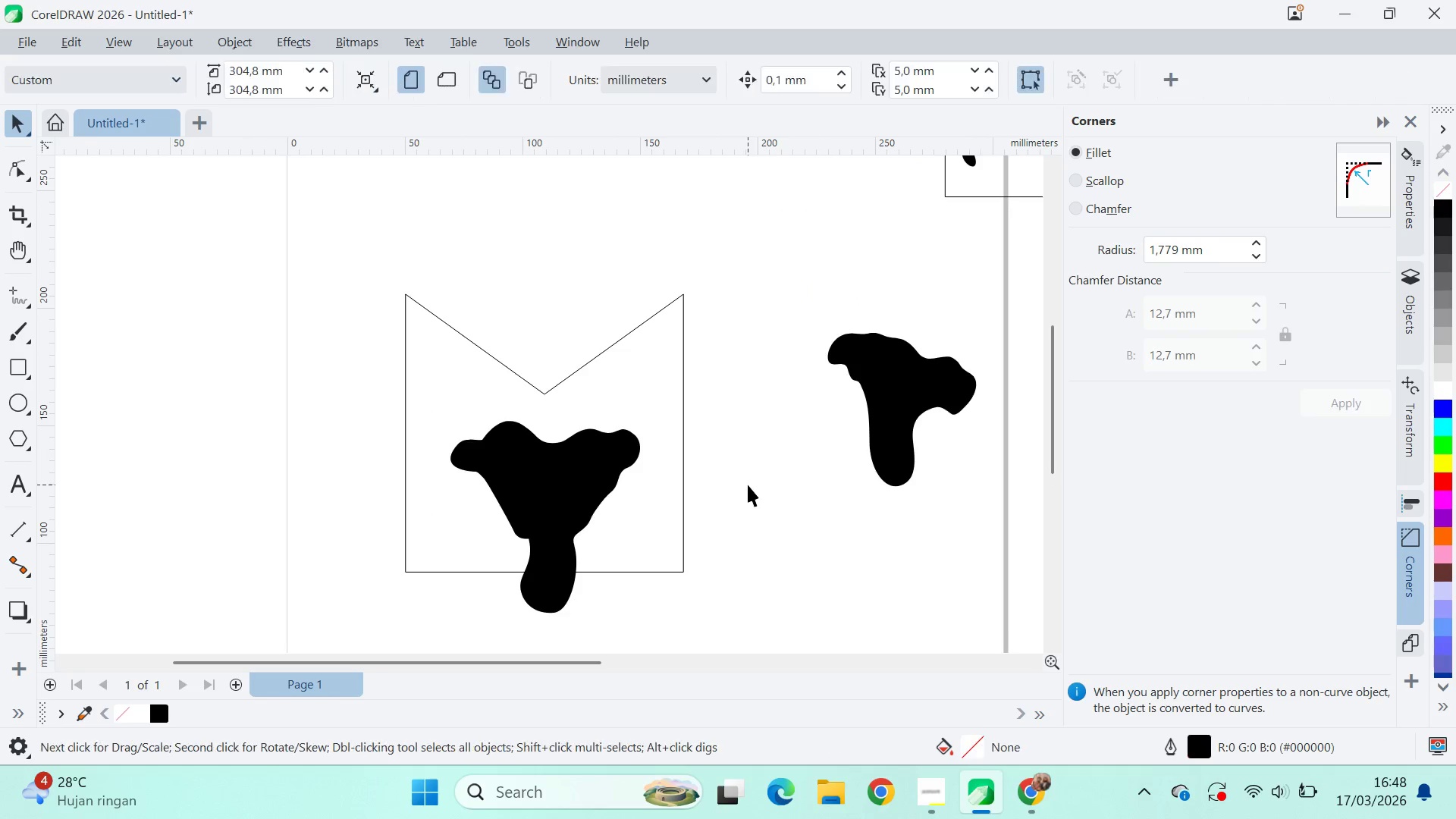 
scroll: coordinate [598, 496], scroll_direction: up, amount: 6.0
 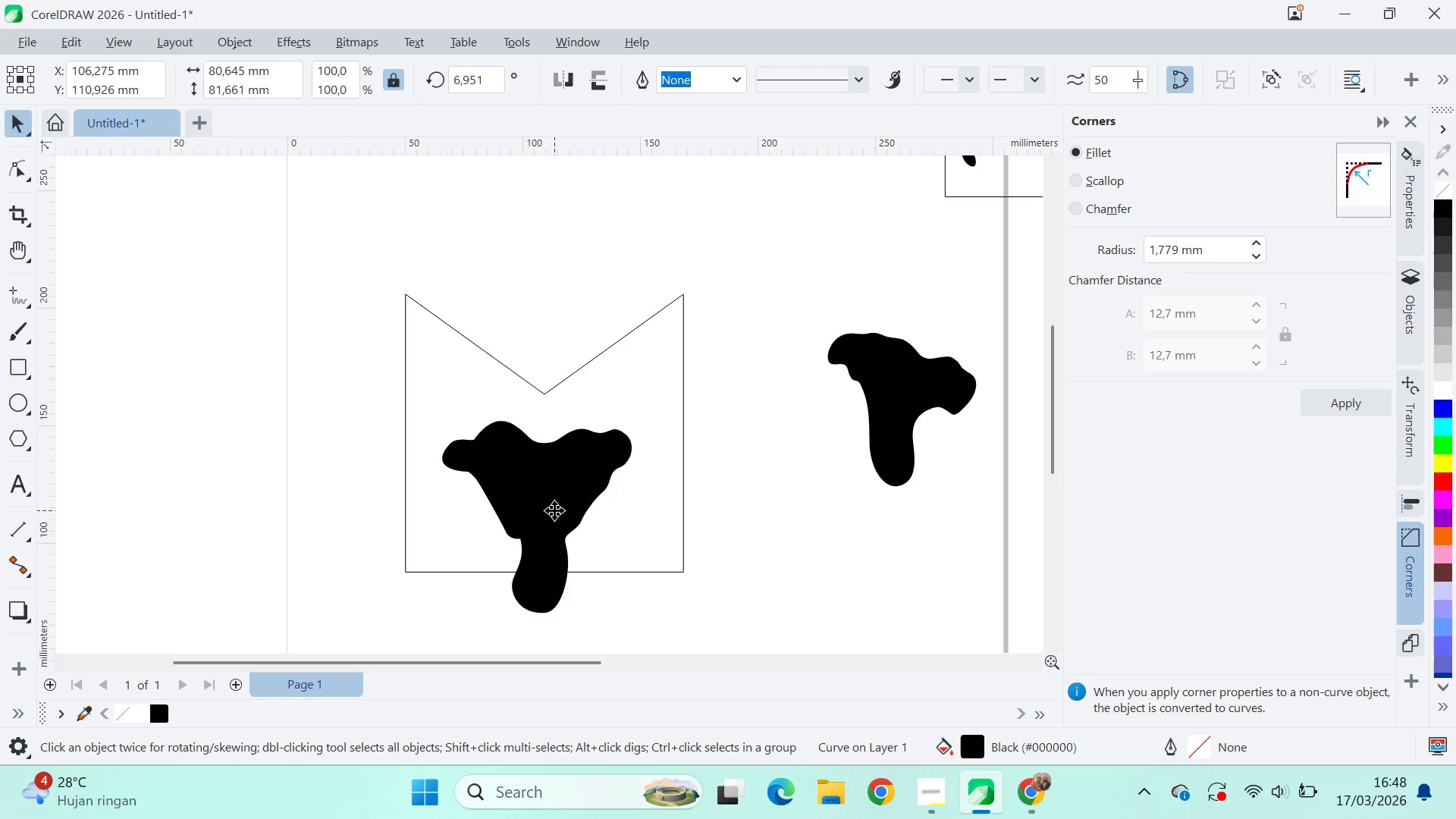 
hold_key(key=ShiftLeft, duration=0.53)
 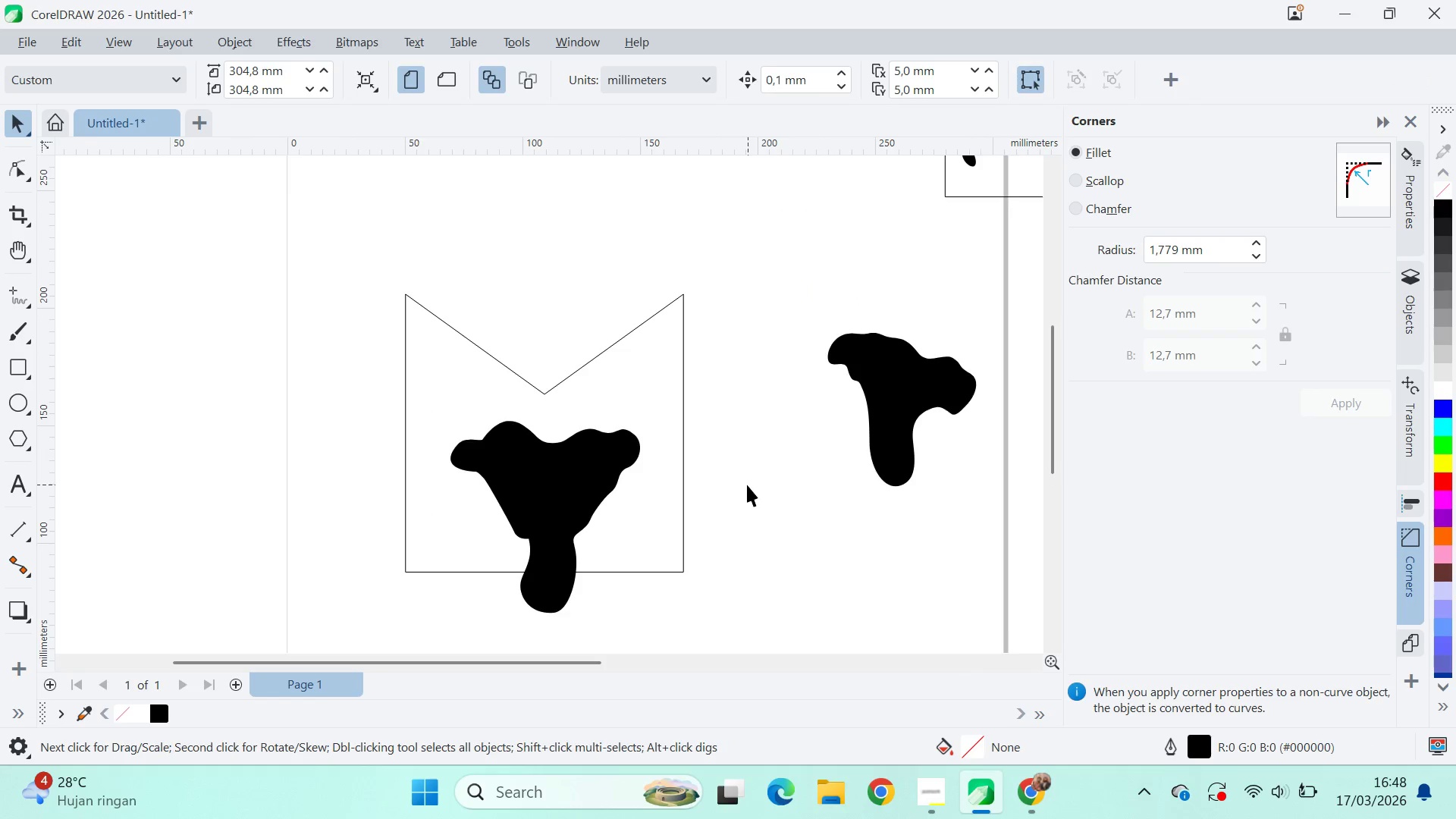 
hold_key(key=ShiftLeft, duration=9.28)
left_click([748, 485])
 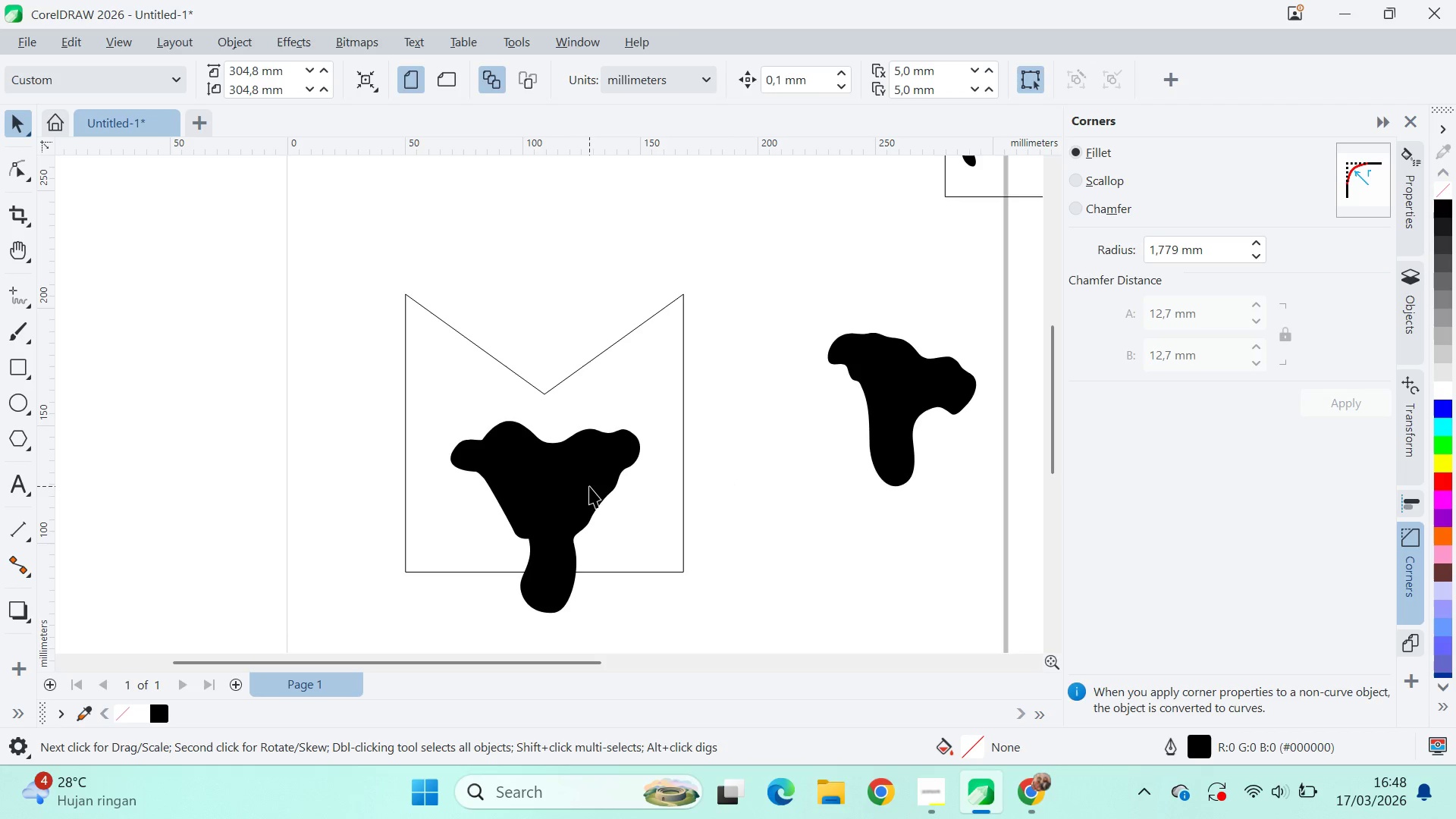 
left_click_drag(start_coordinate=[571, 509], to_coordinate=[566, 367])
 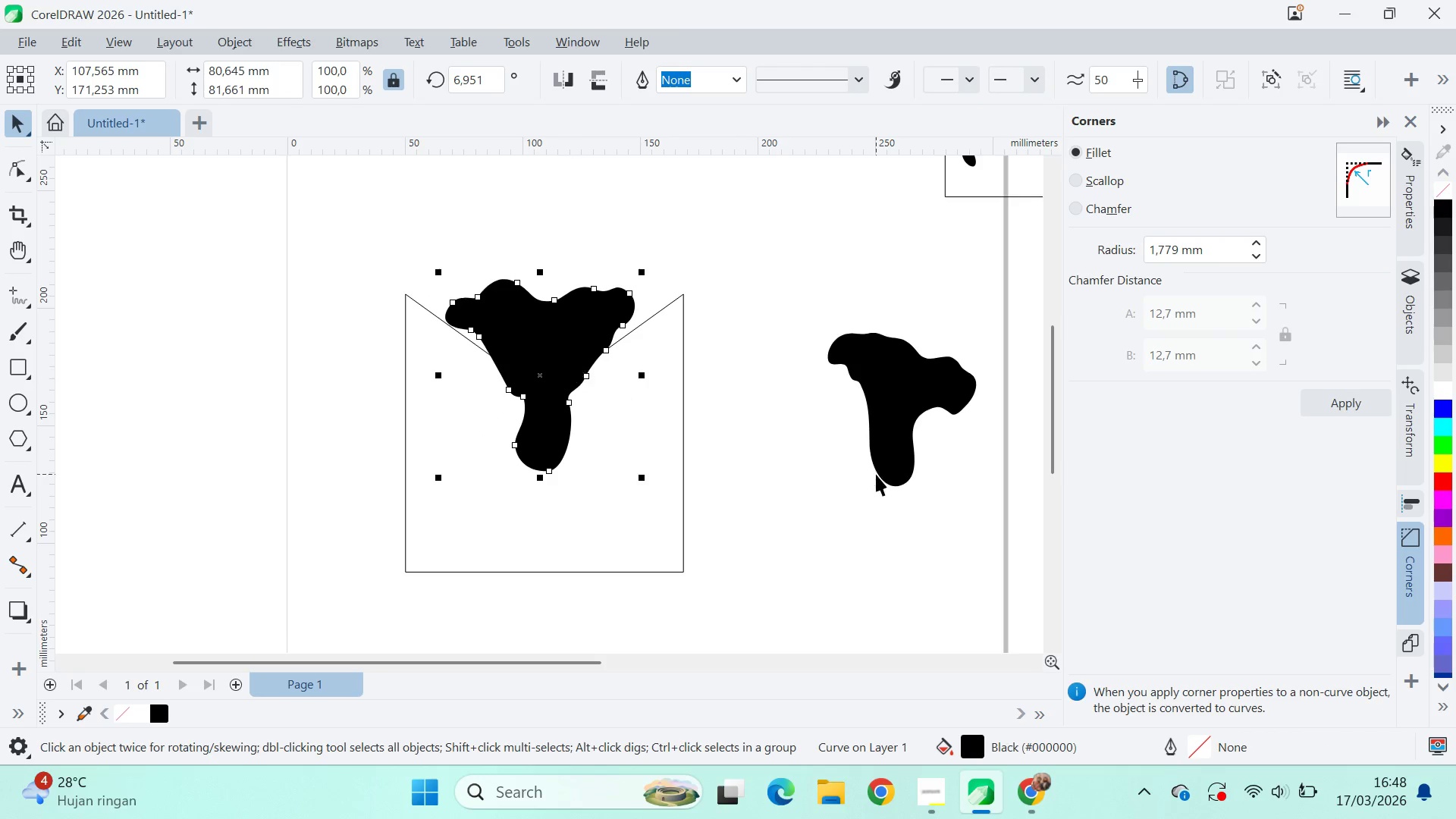 
left_click_drag(start_coordinate=[876, 474], to_coordinate=[874, 478])
 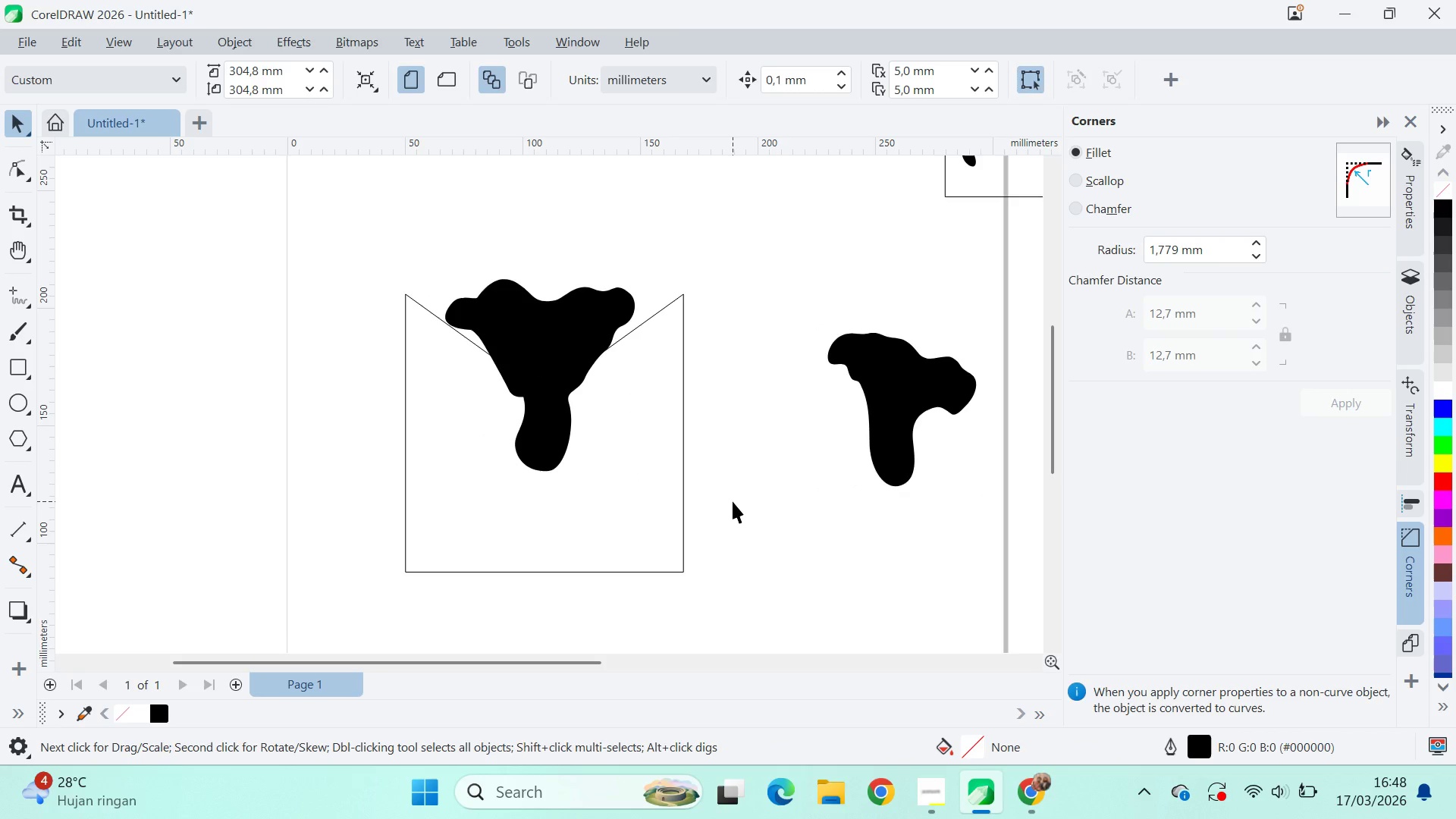 
left_click_drag(start_coordinate=[591, 393], to_coordinate=[585, 381])
 